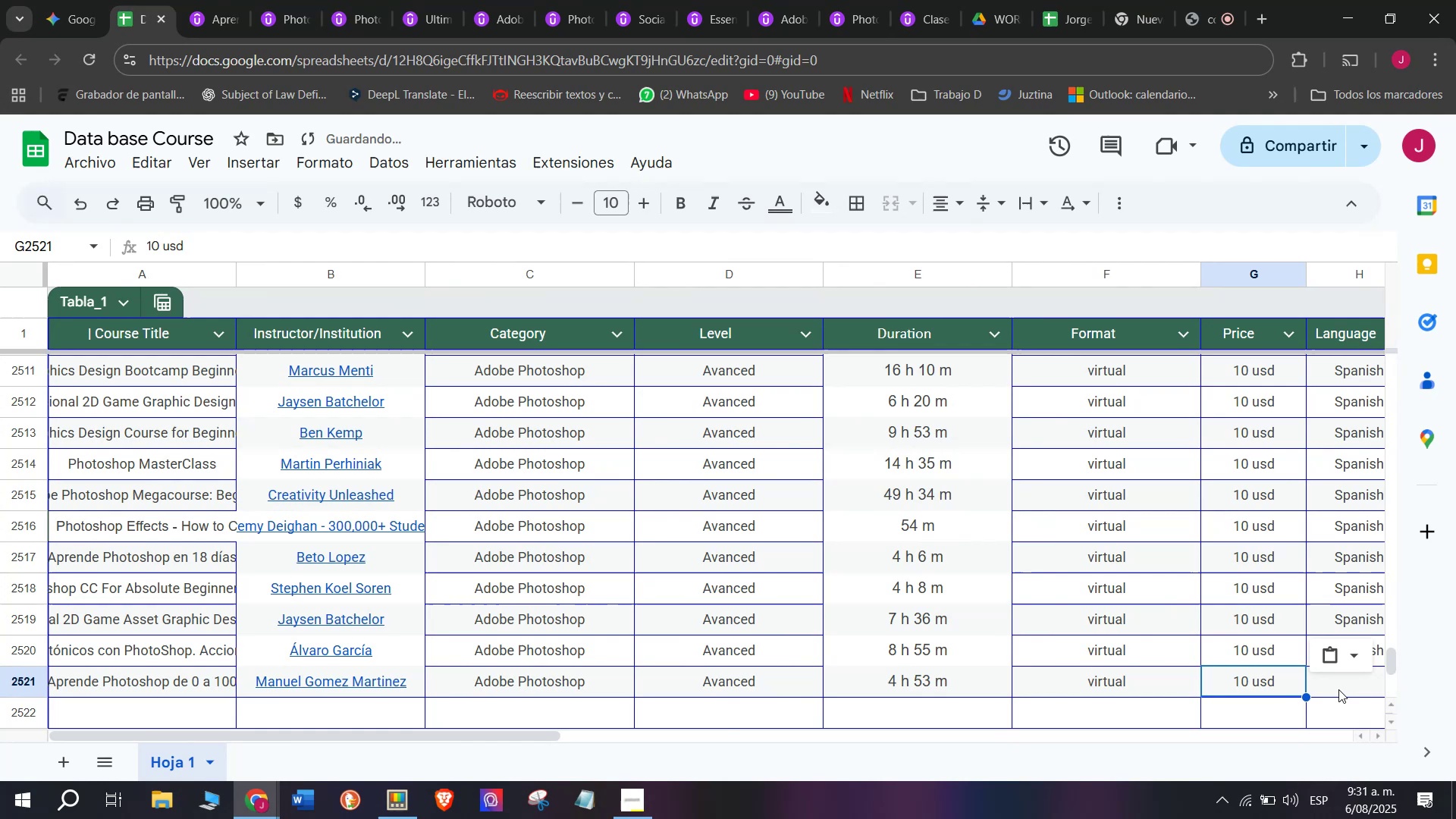 
triple_click([1340, 689])
 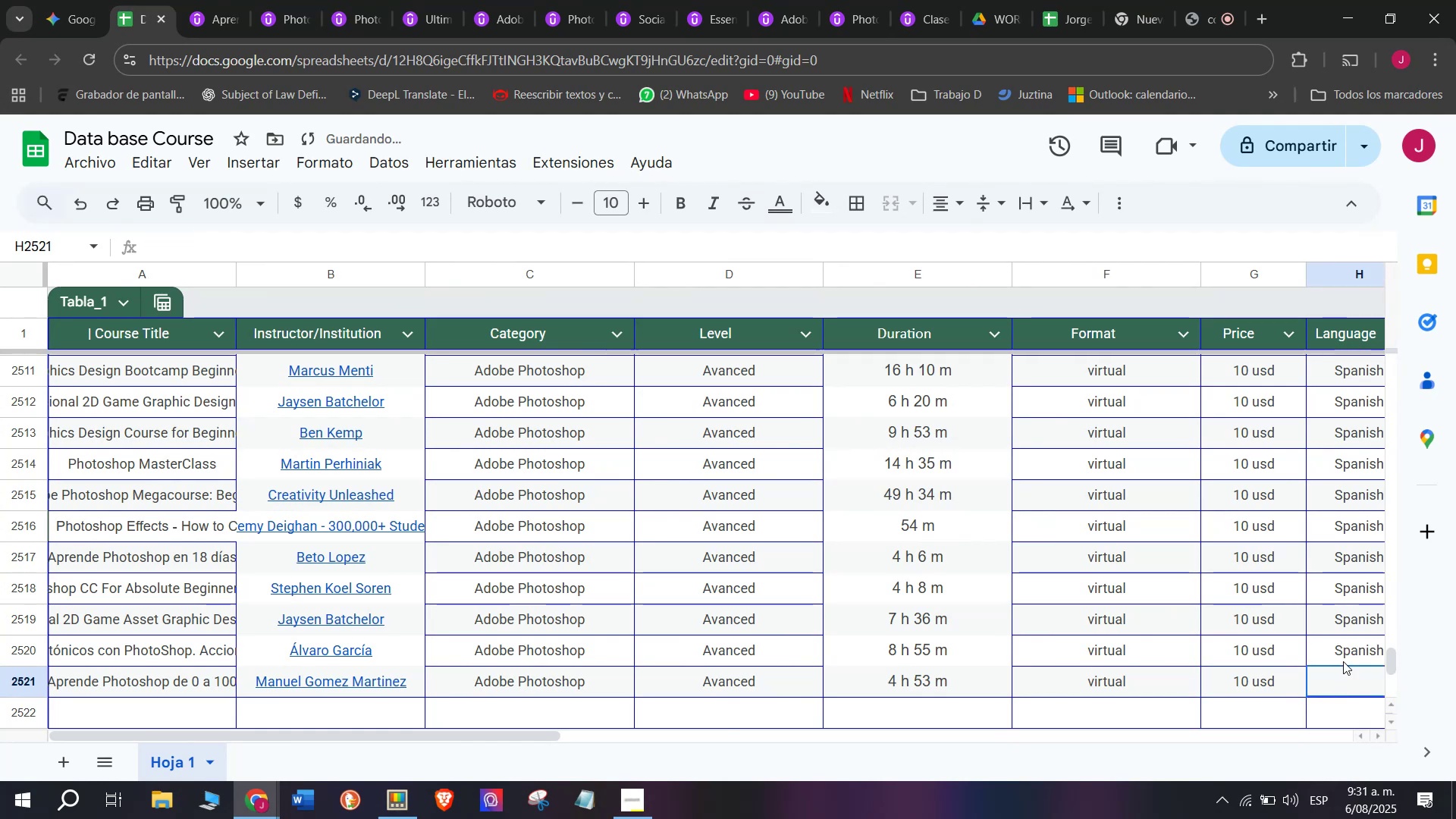 
triple_click([1343, 659])
 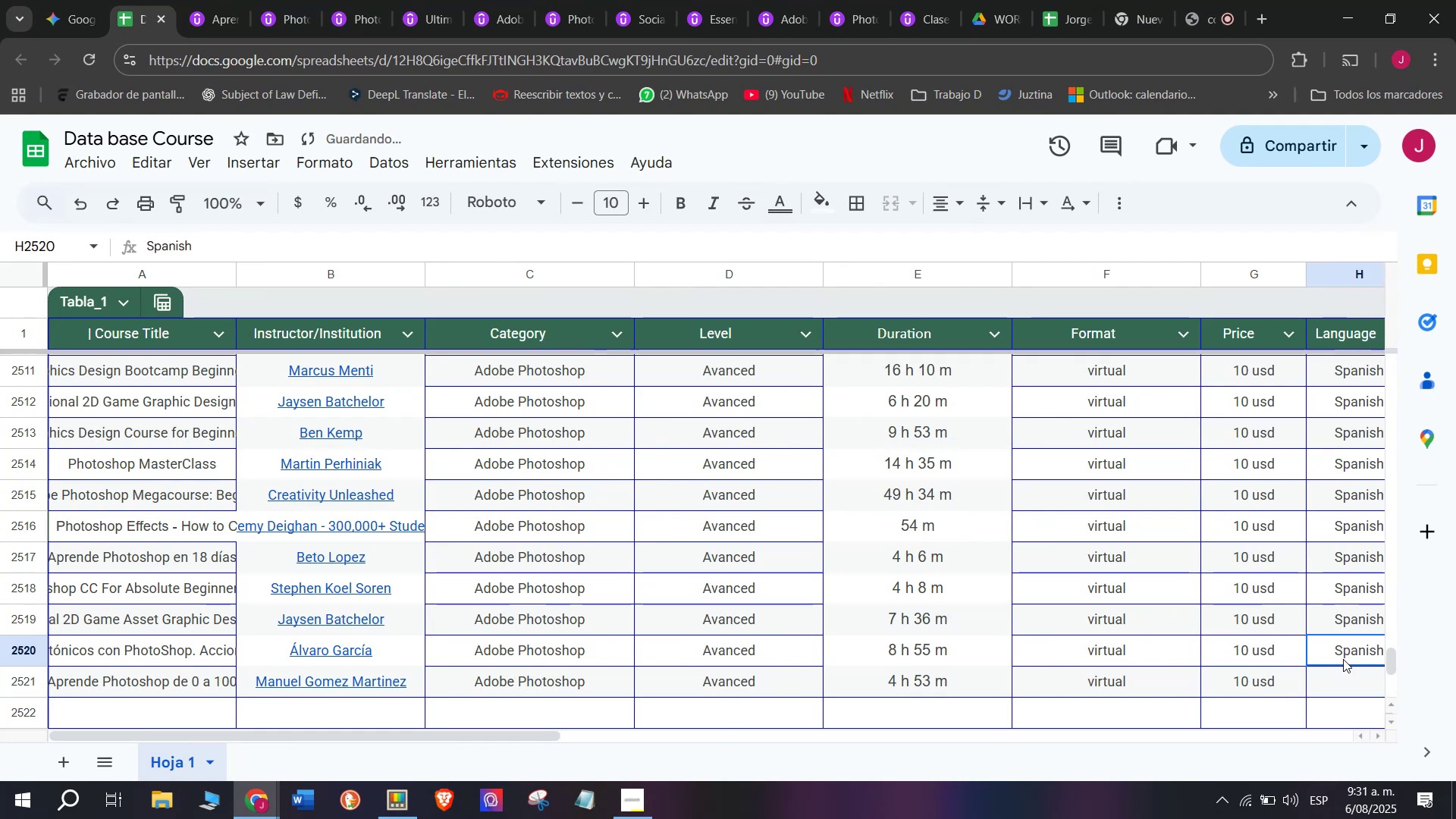 
key(Break)
 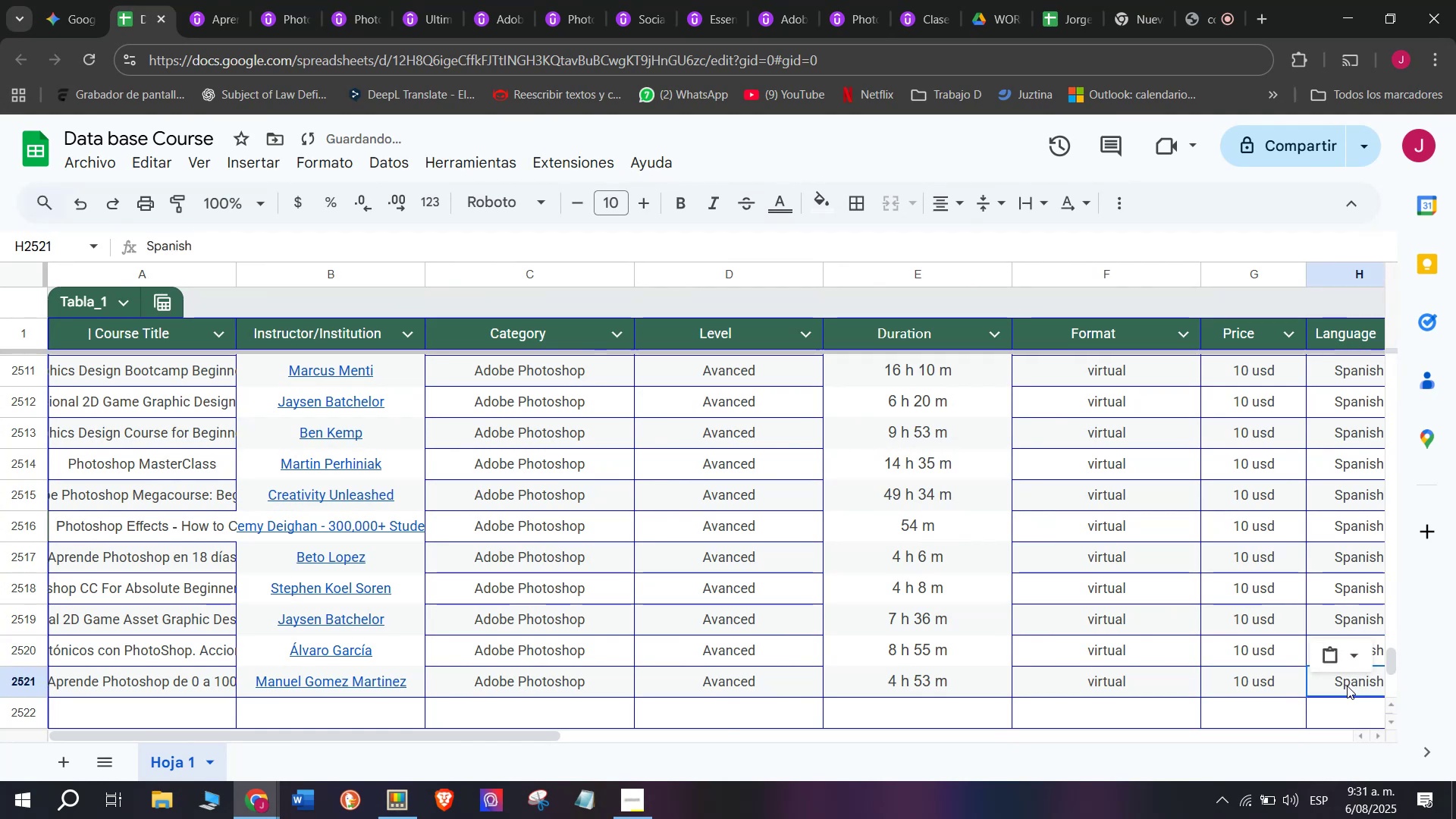 
key(Control+ControlLeft)
 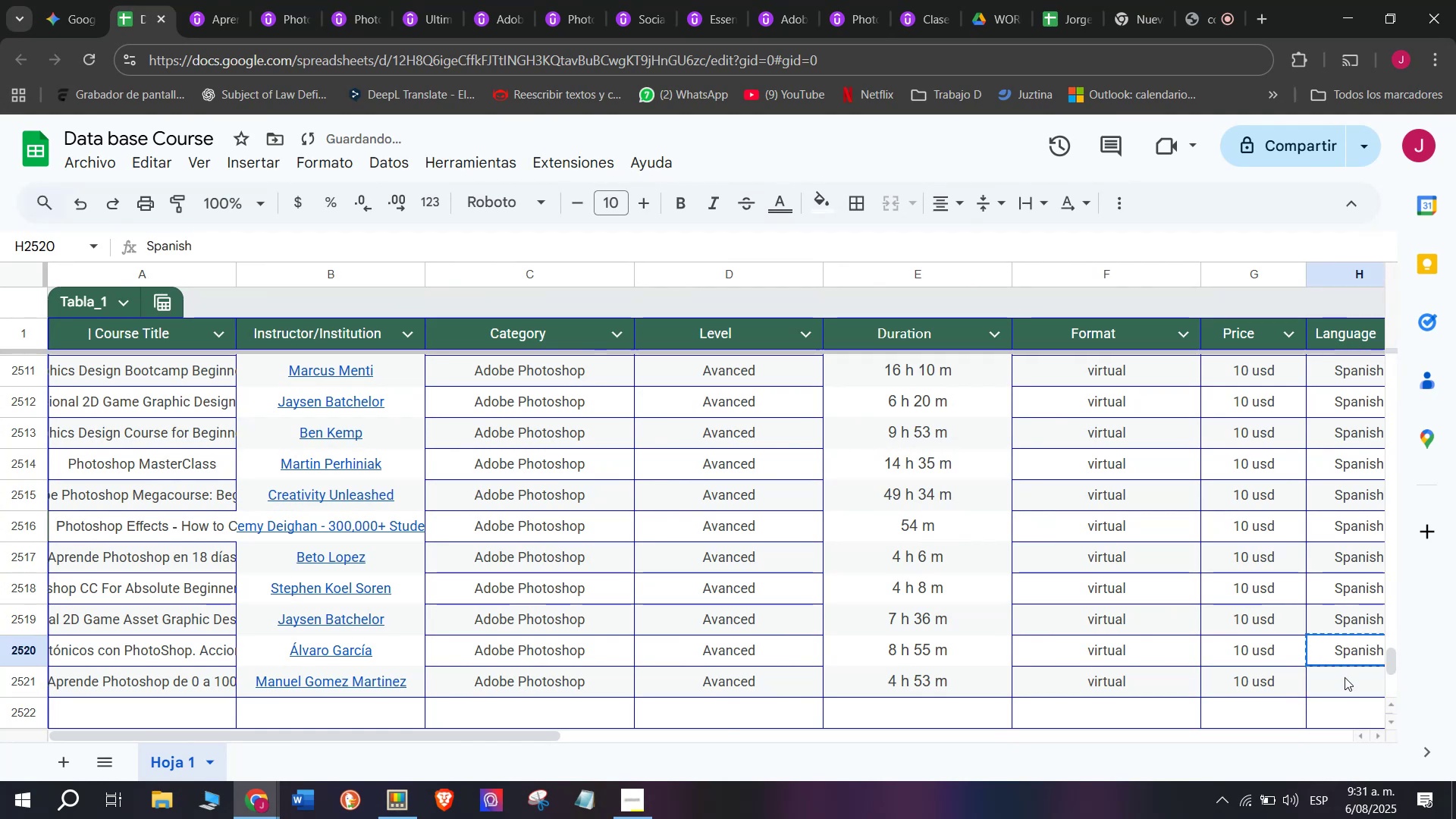 
key(Control+C)
 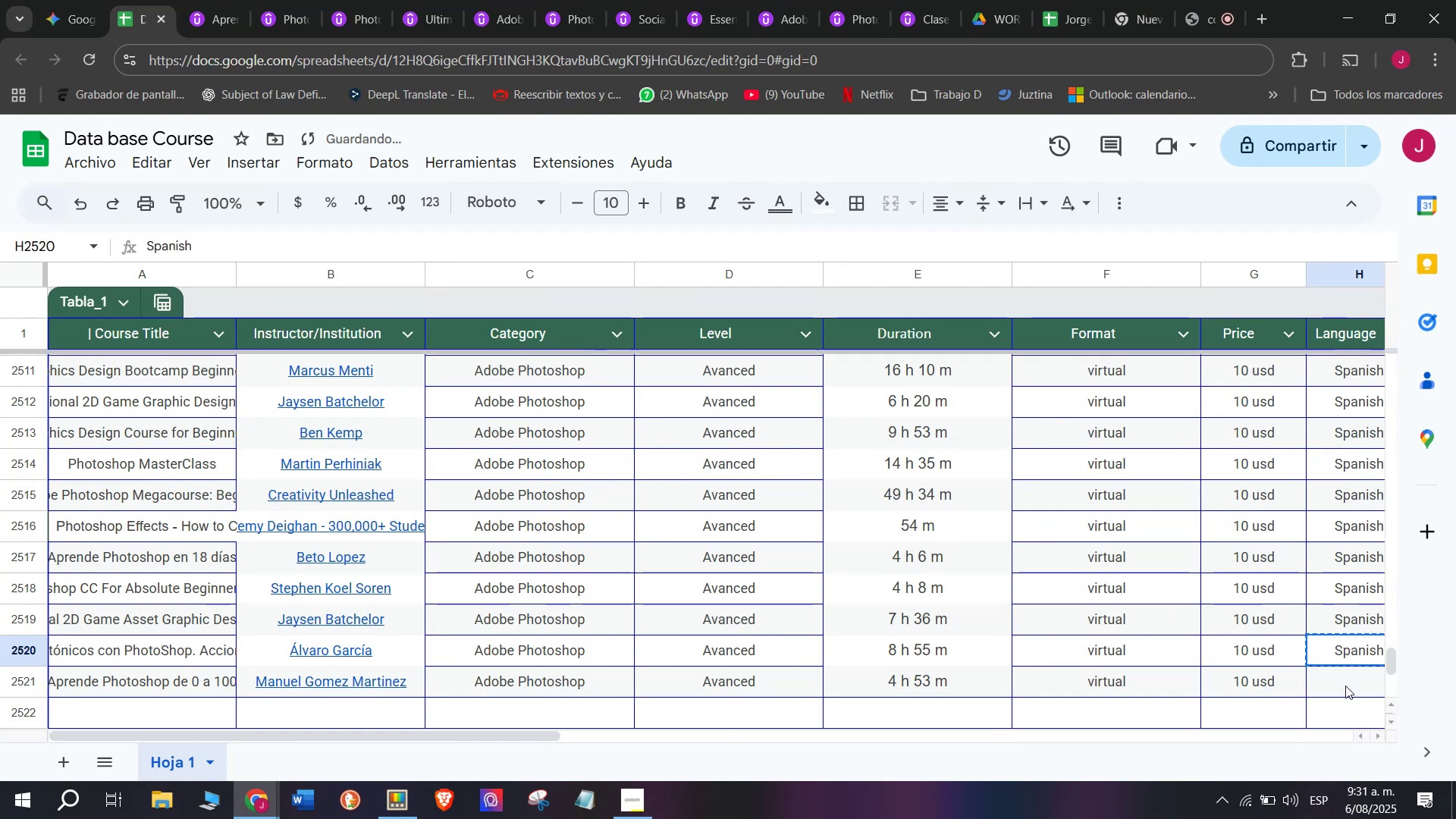 
key(Control+ControlLeft)
 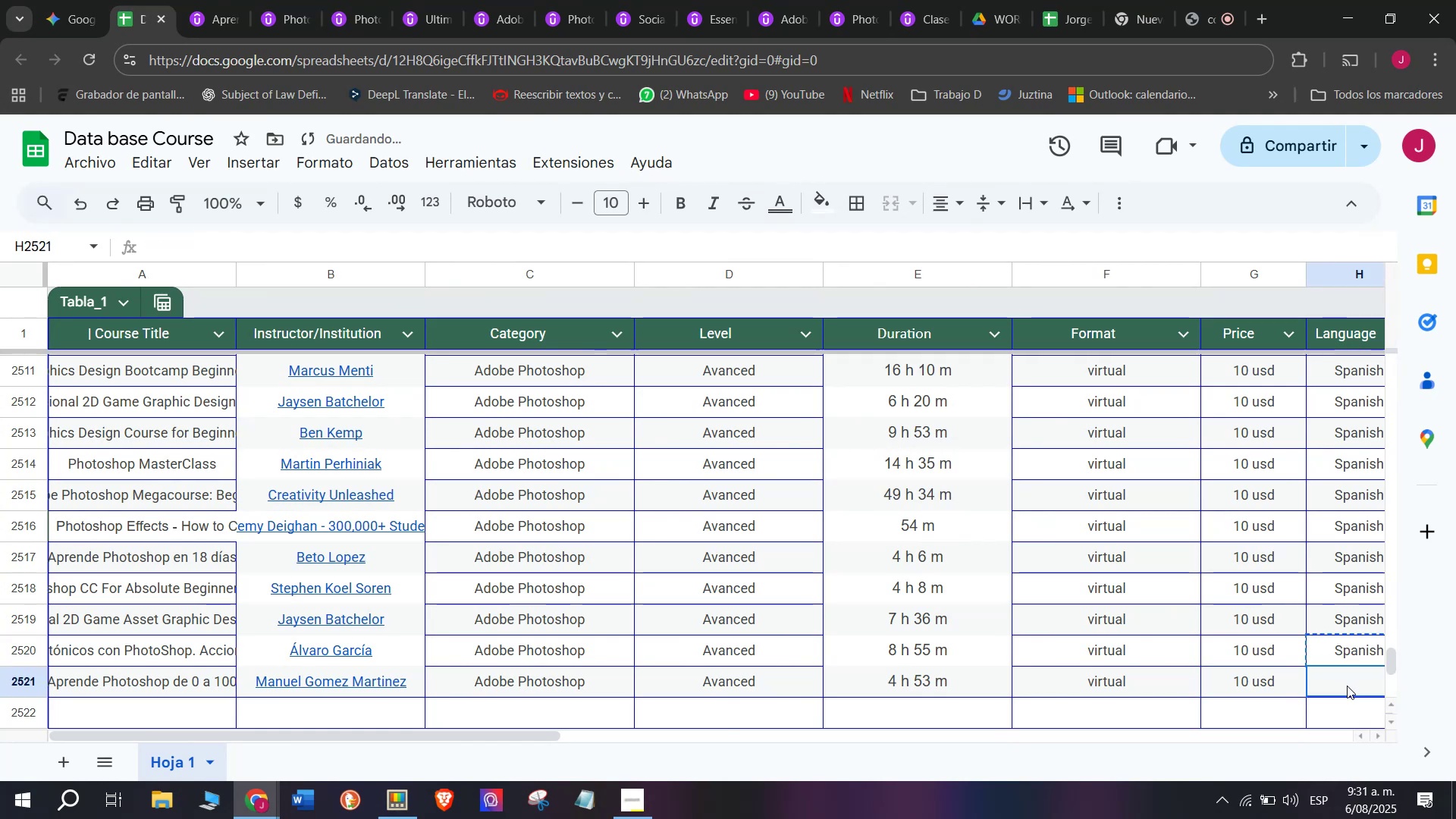 
key(Z)
 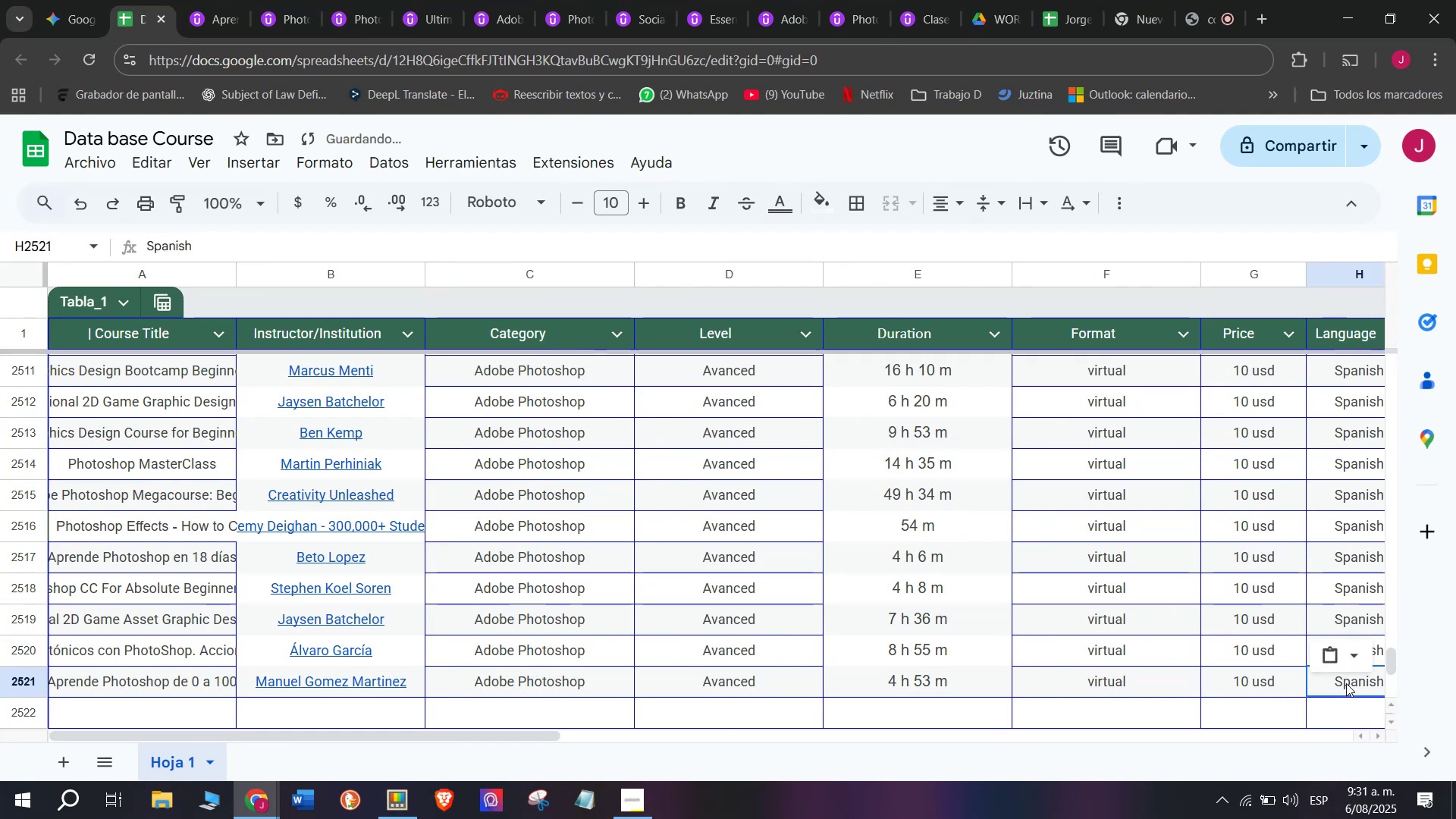 
key(Control+V)
 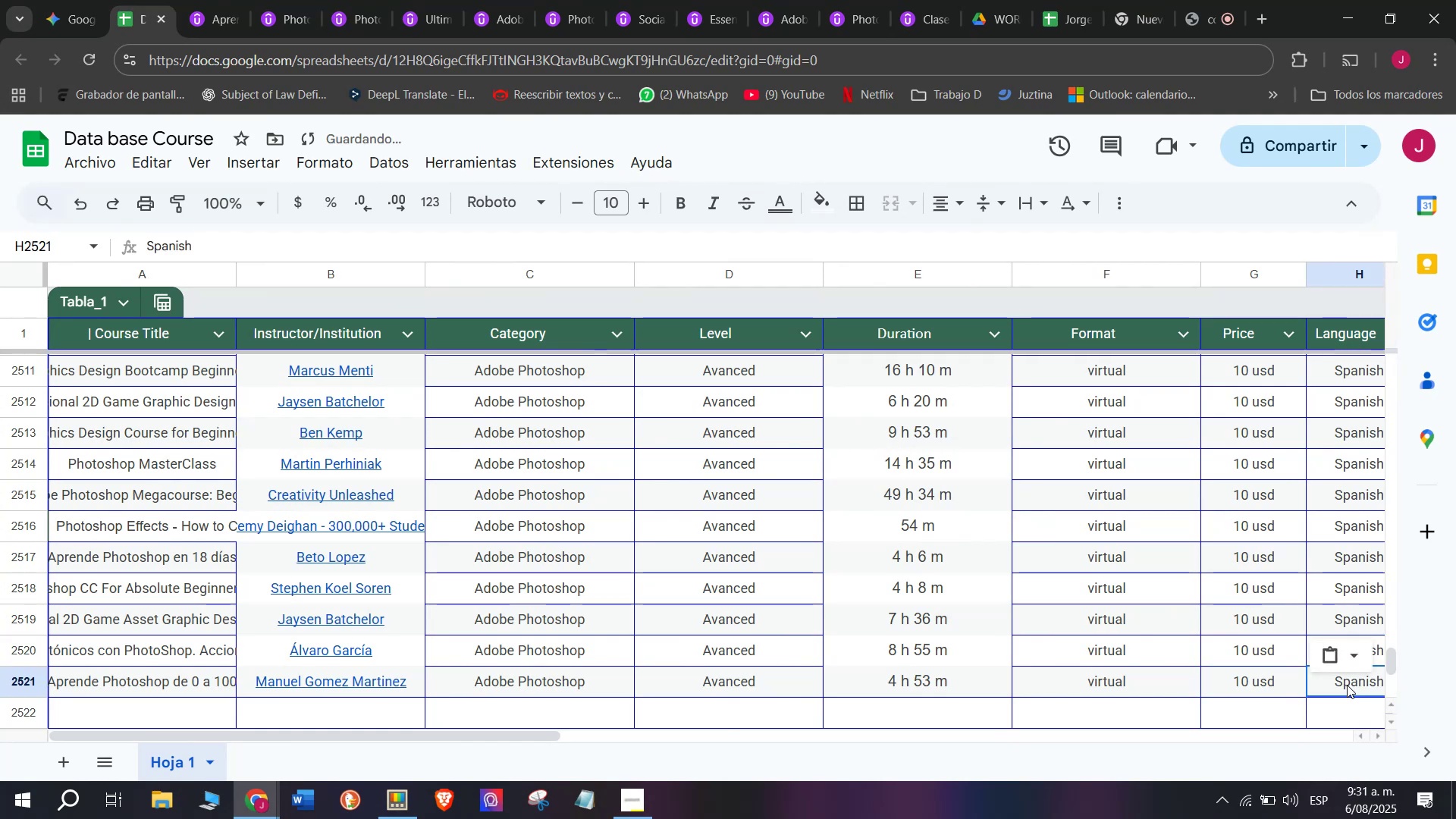 
scroll: coordinate [802, 597], scroll_direction: down, amount: 3.0
 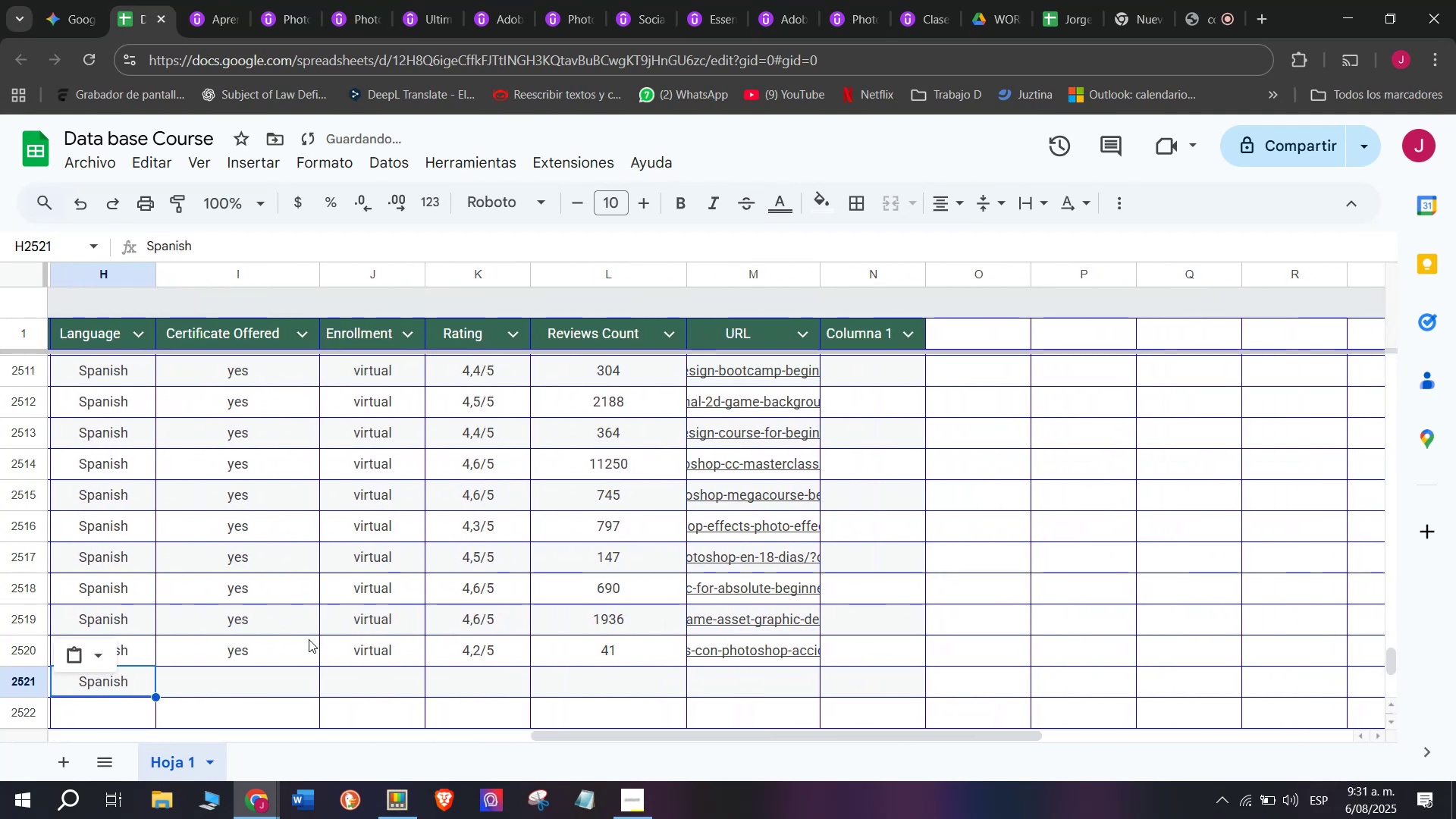 
key(Break)
 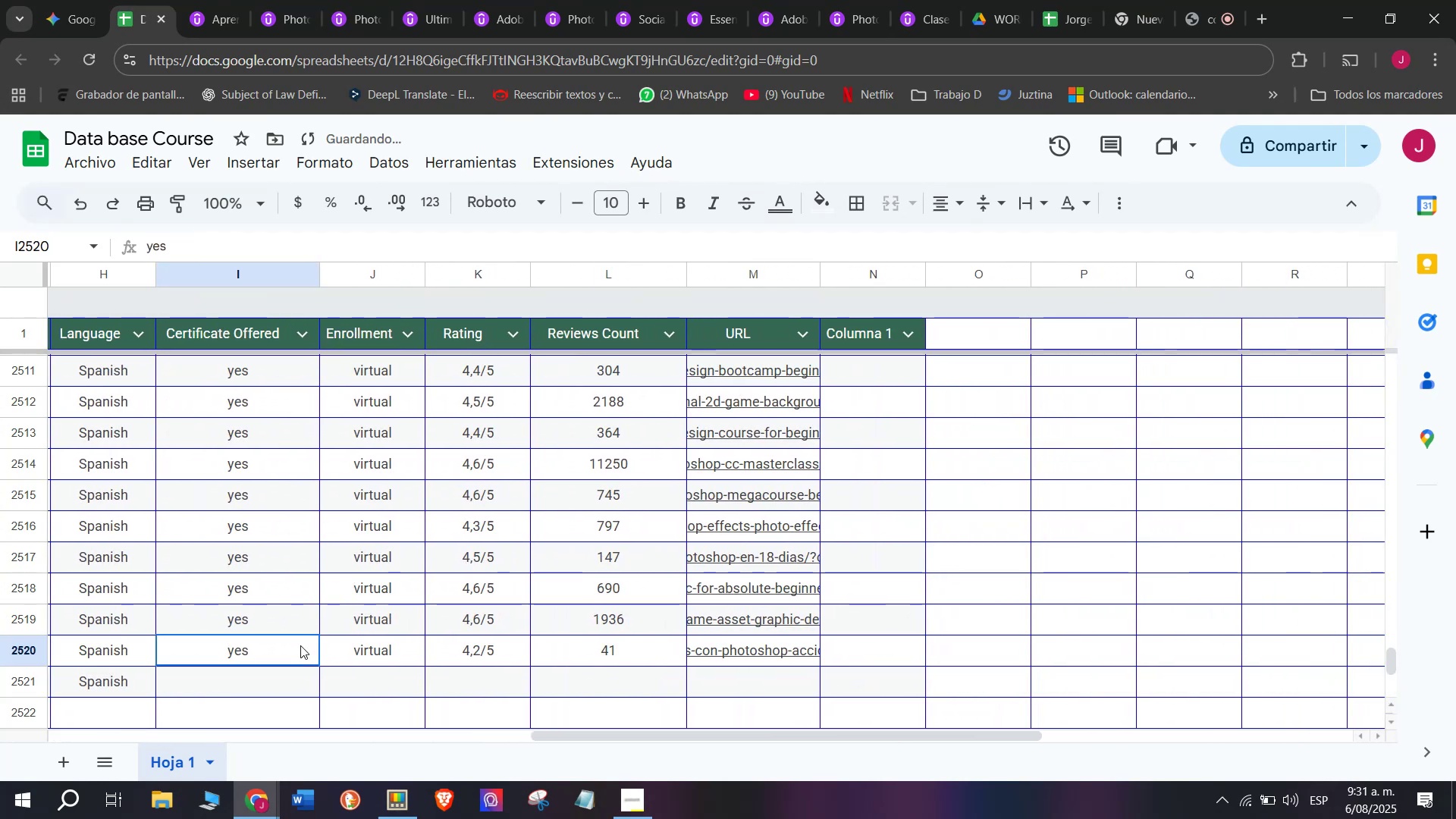 
key(Control+ControlLeft)
 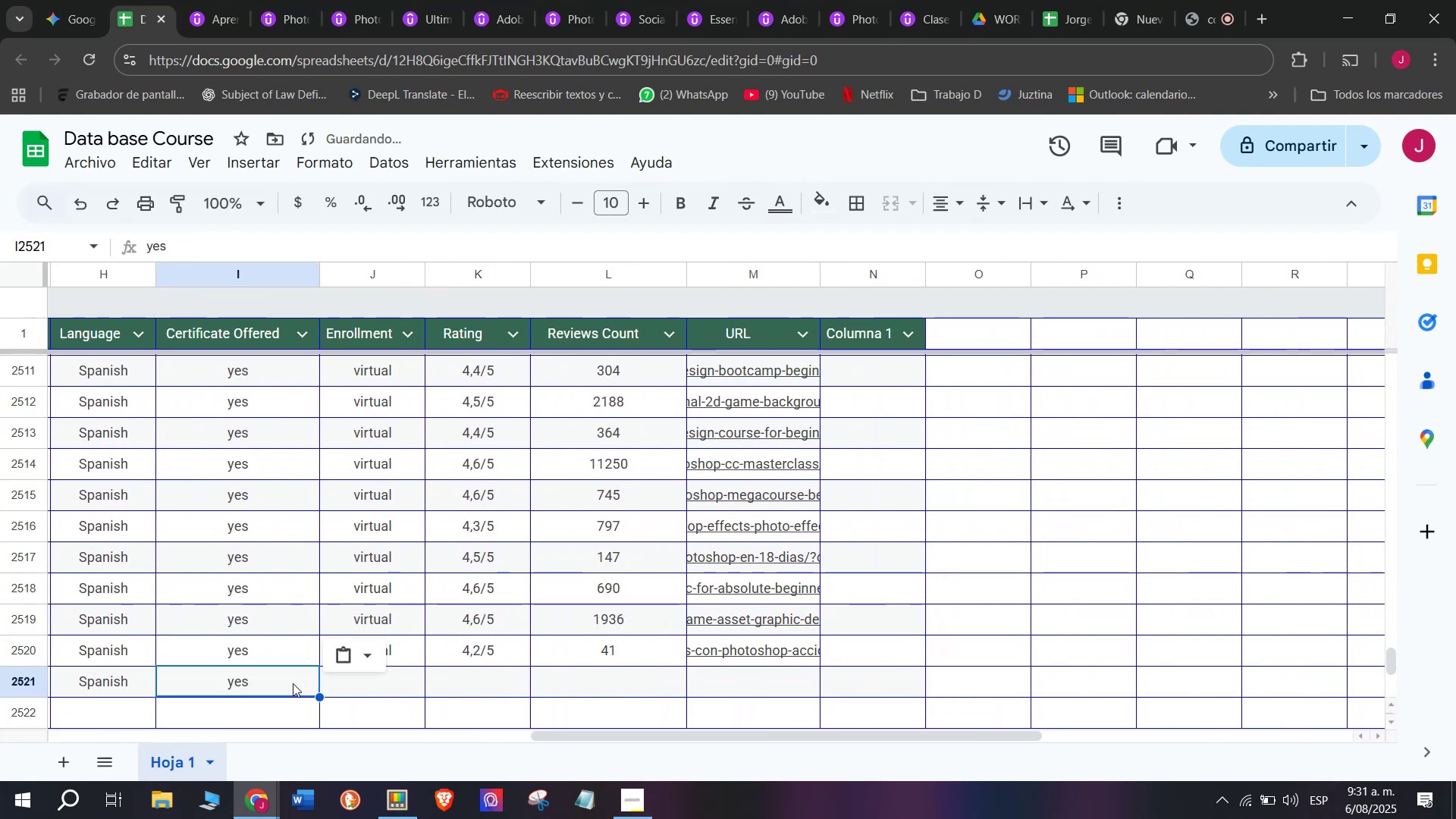 
key(Control+C)
 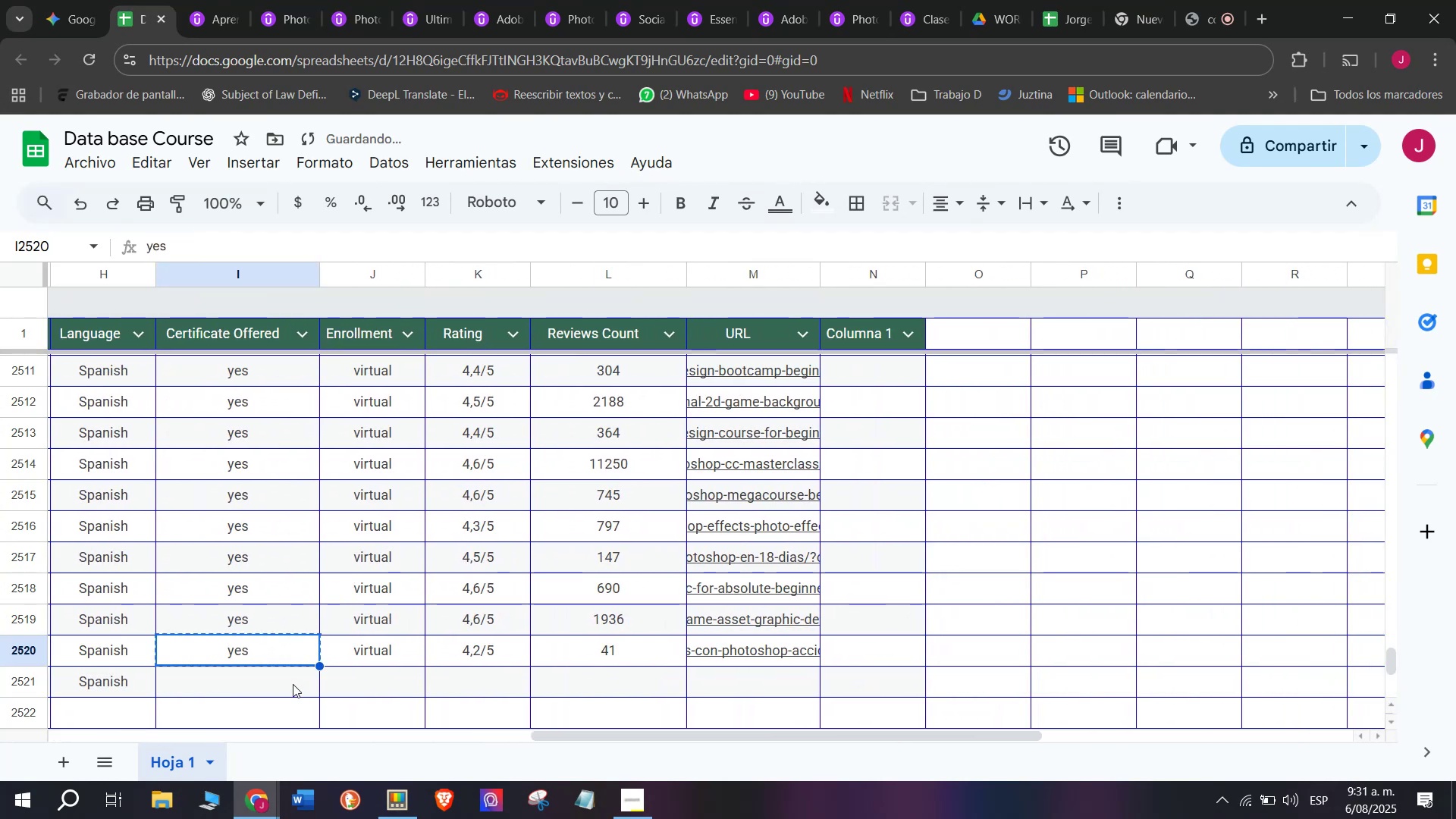 
key(Control+ControlLeft)
 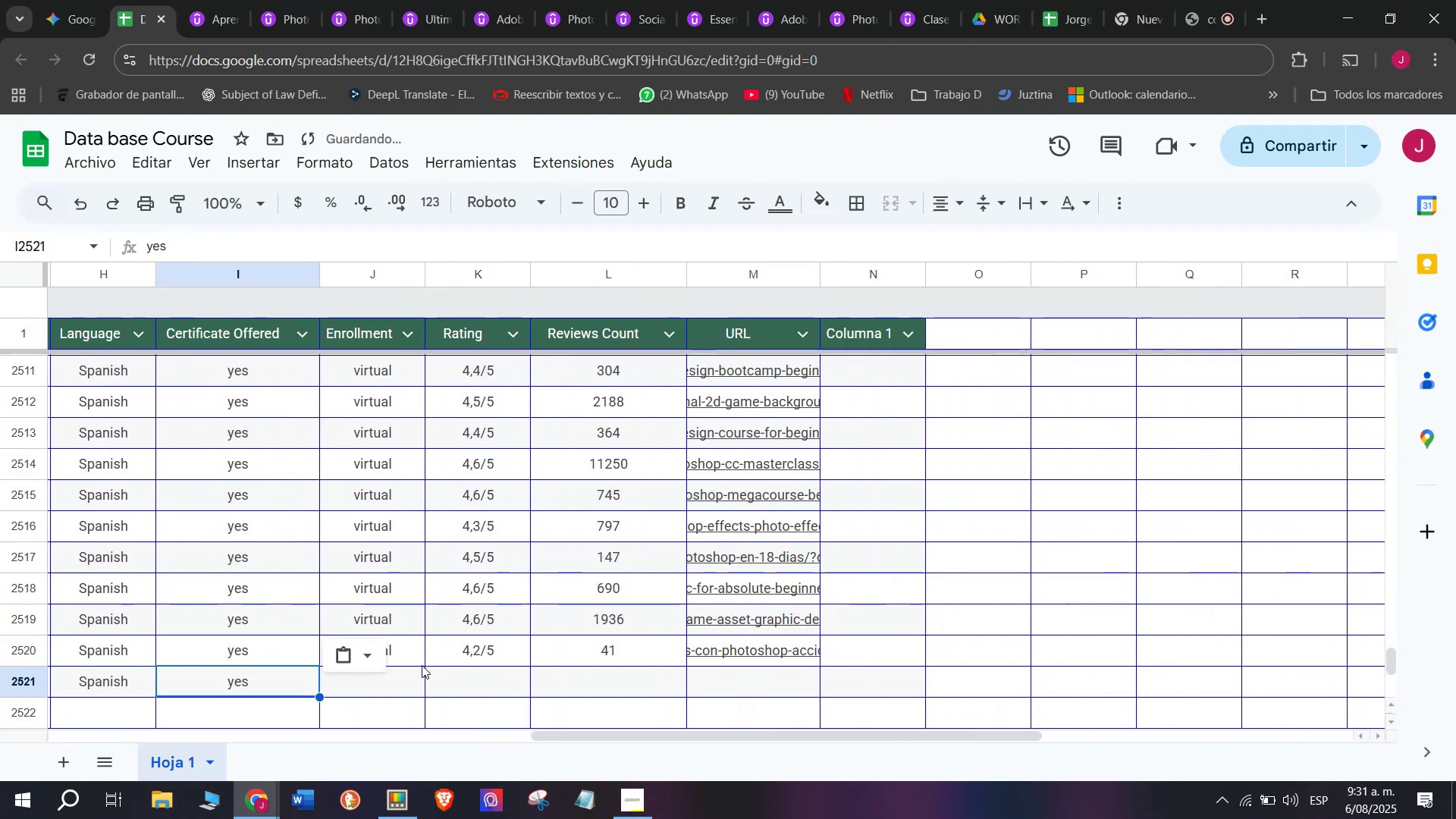 
key(Z)
 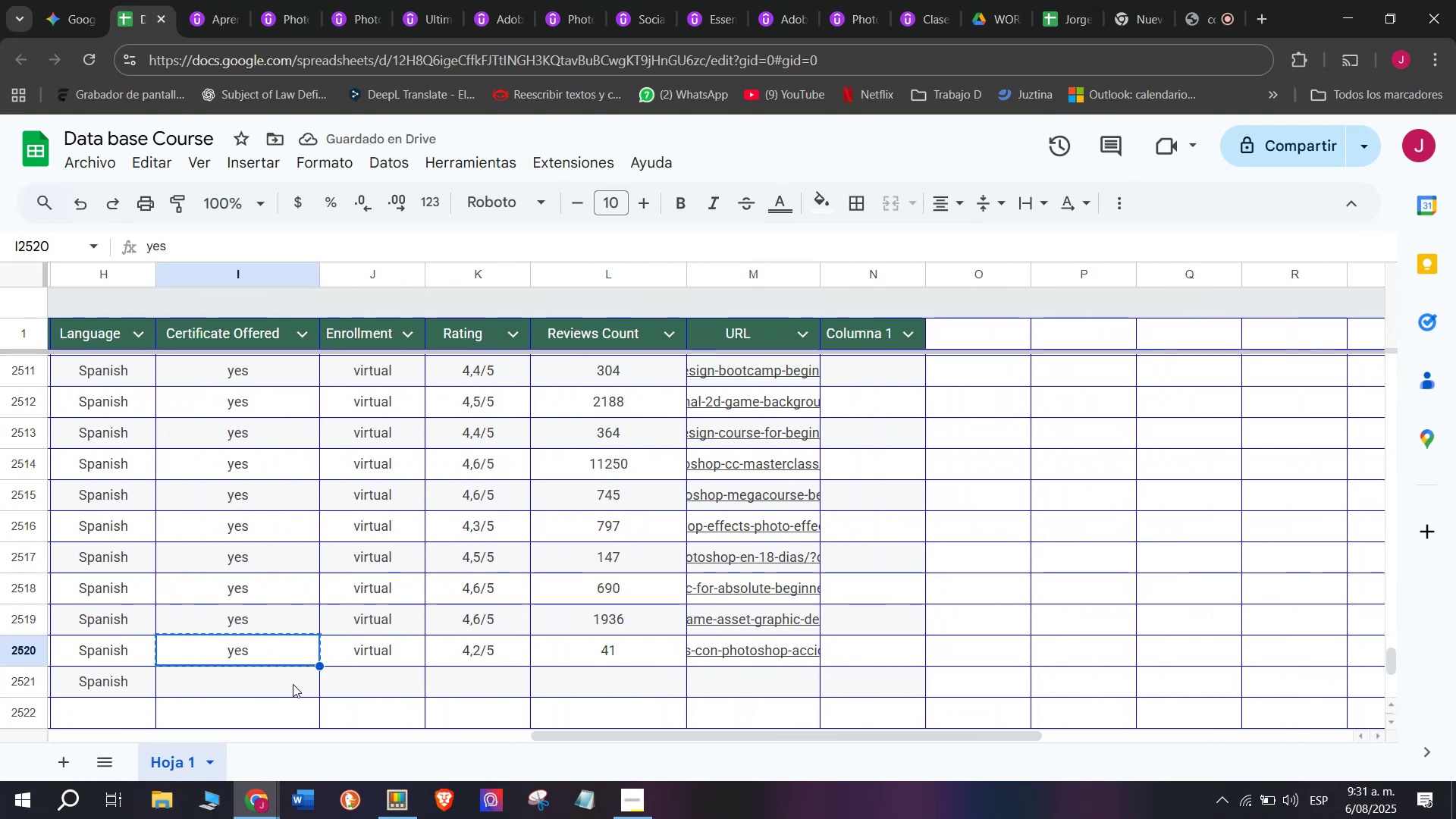 
key(Control+V)
 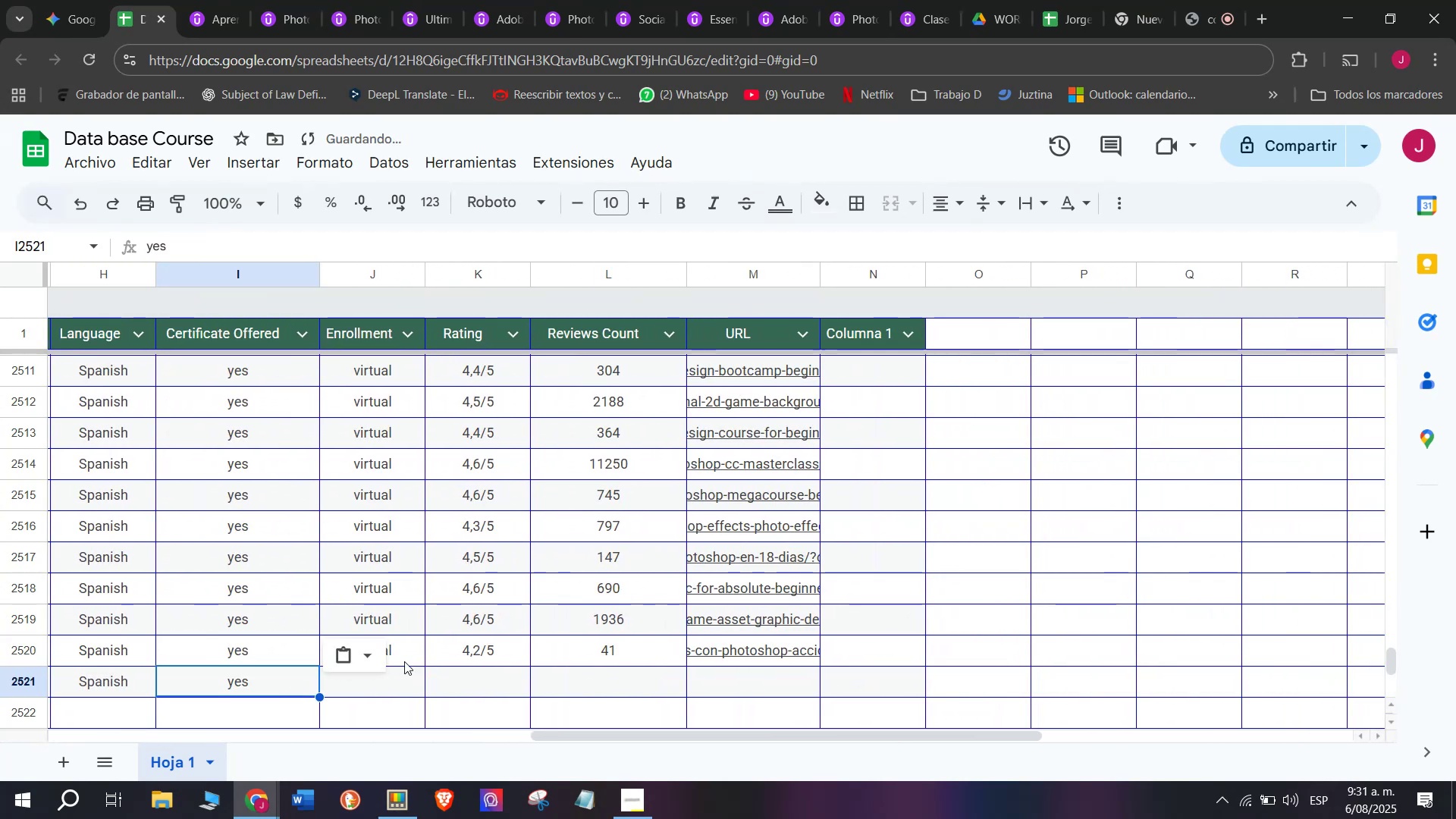 
left_click([400, 645])
 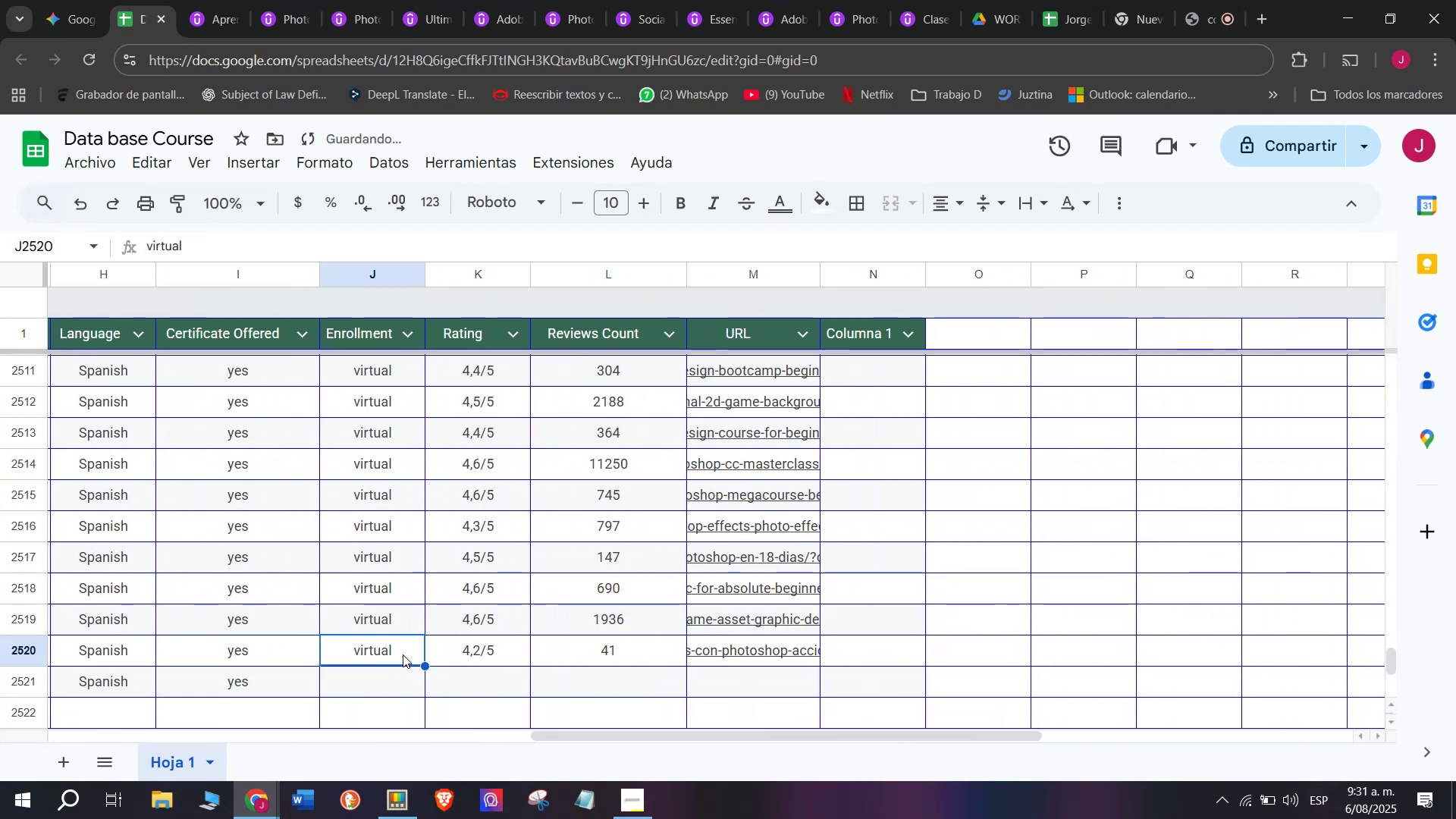 
key(Break)
 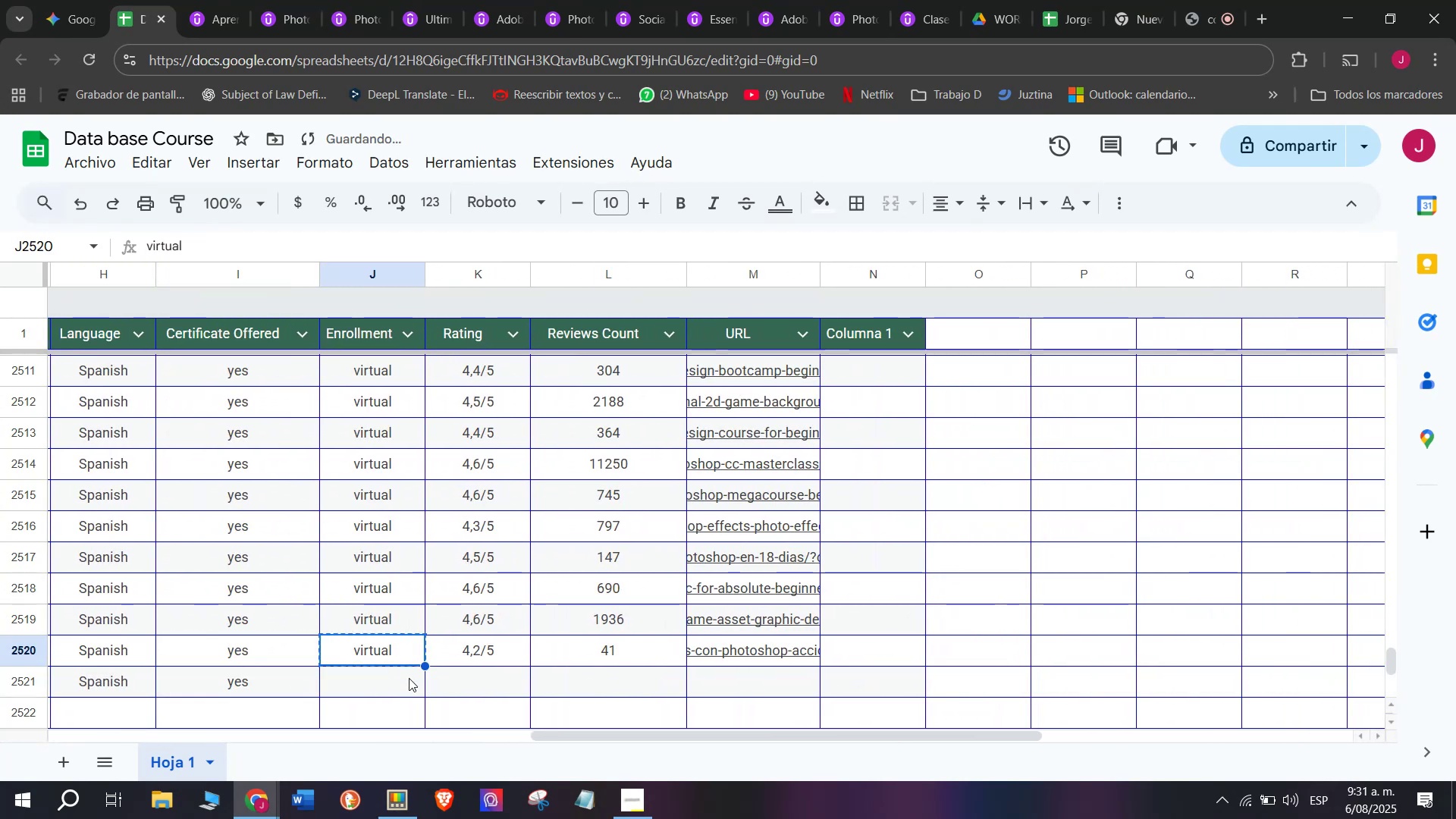 
key(Control+ControlLeft)
 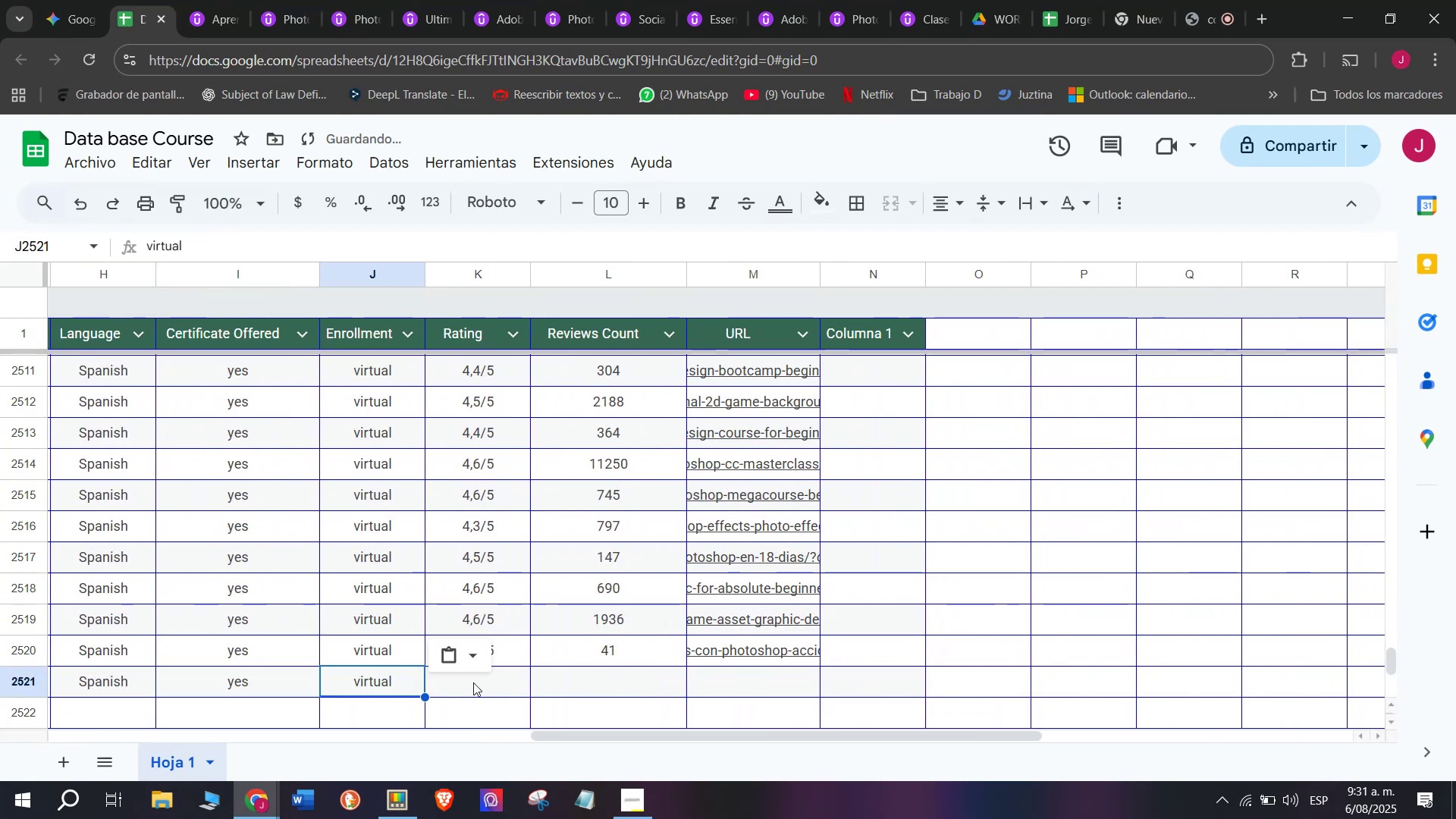 
key(Control+C)
 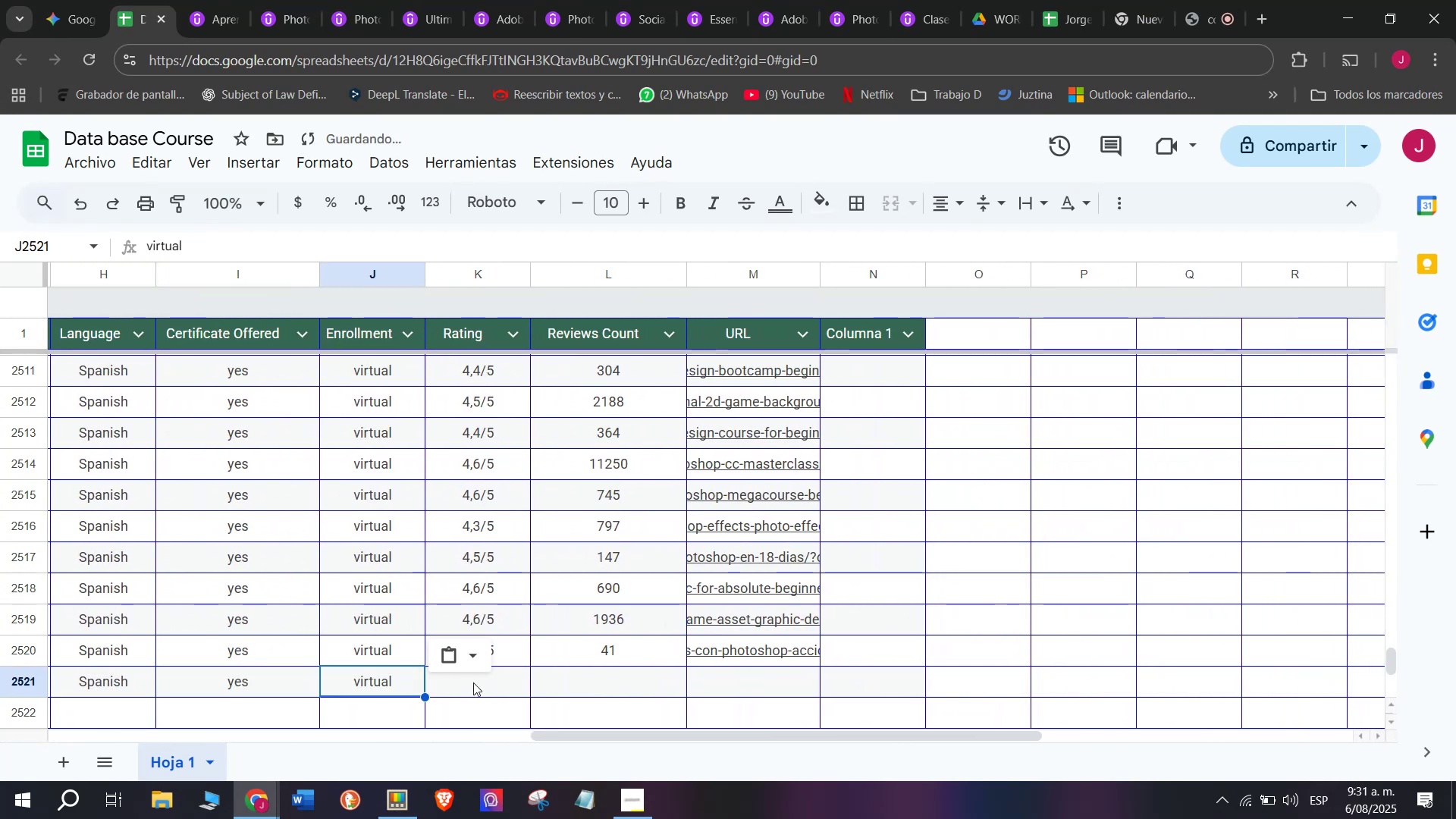 
double_click([409, 678])
 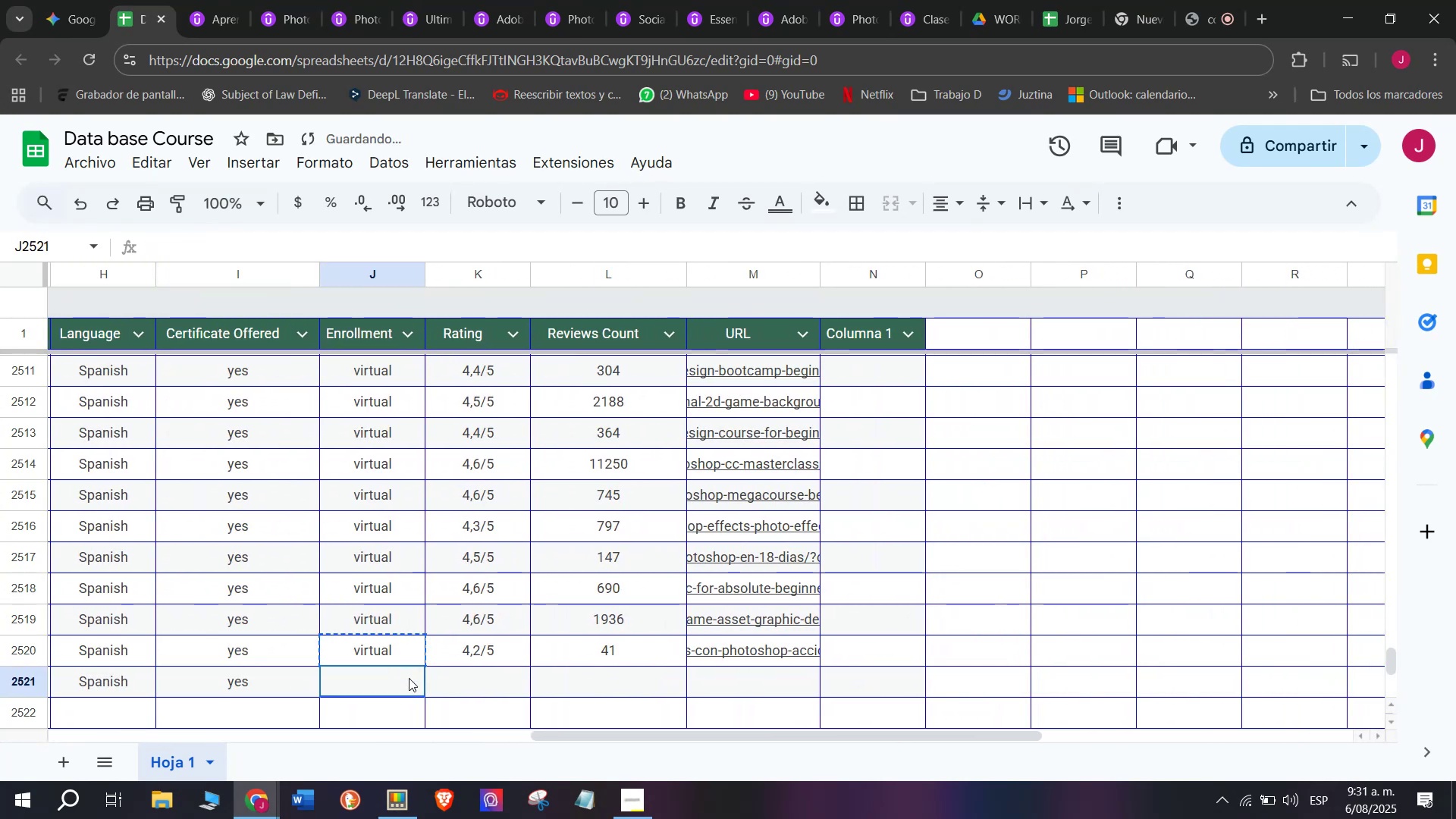 
key(Control+ControlLeft)
 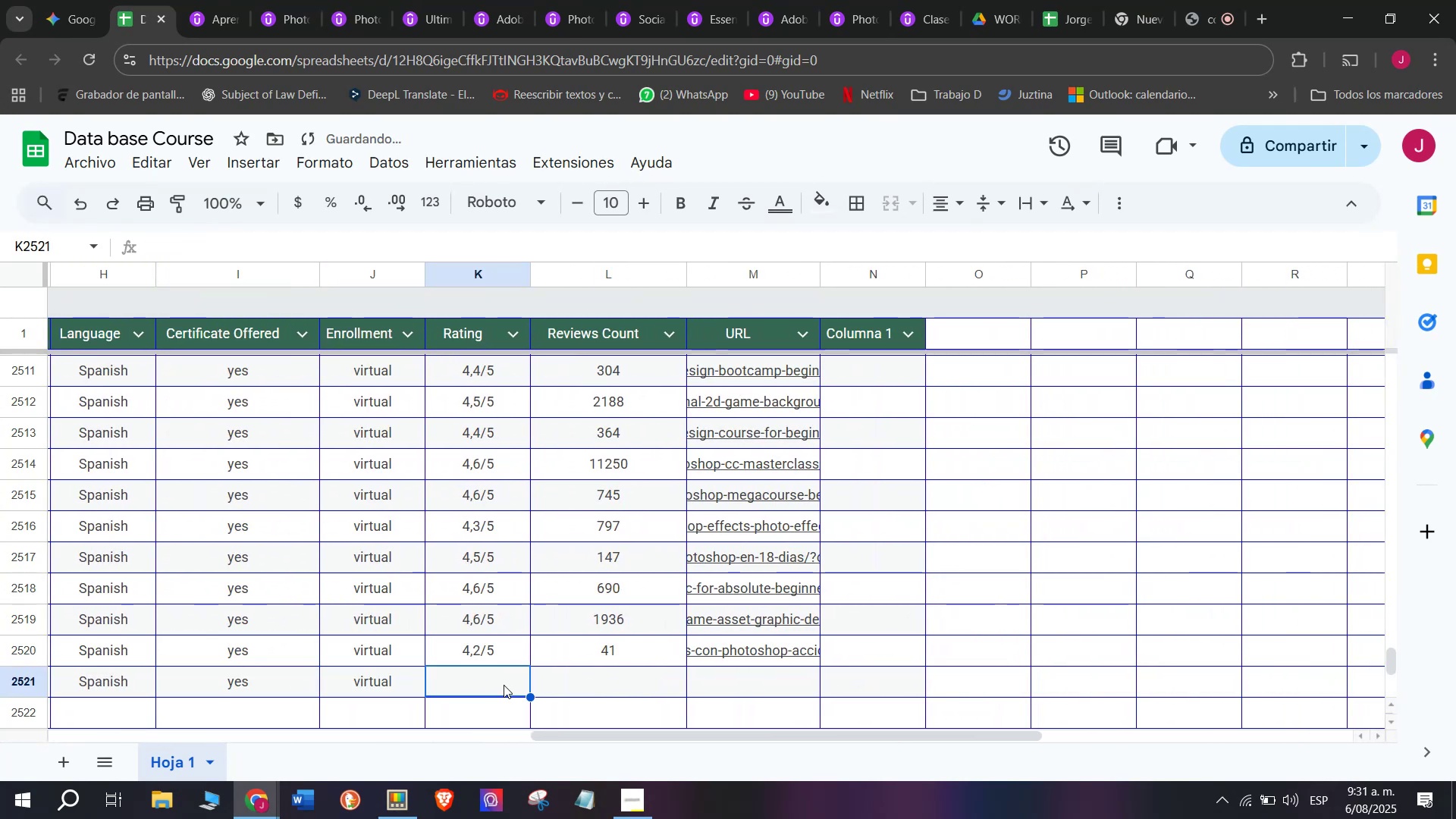 
key(Z)
 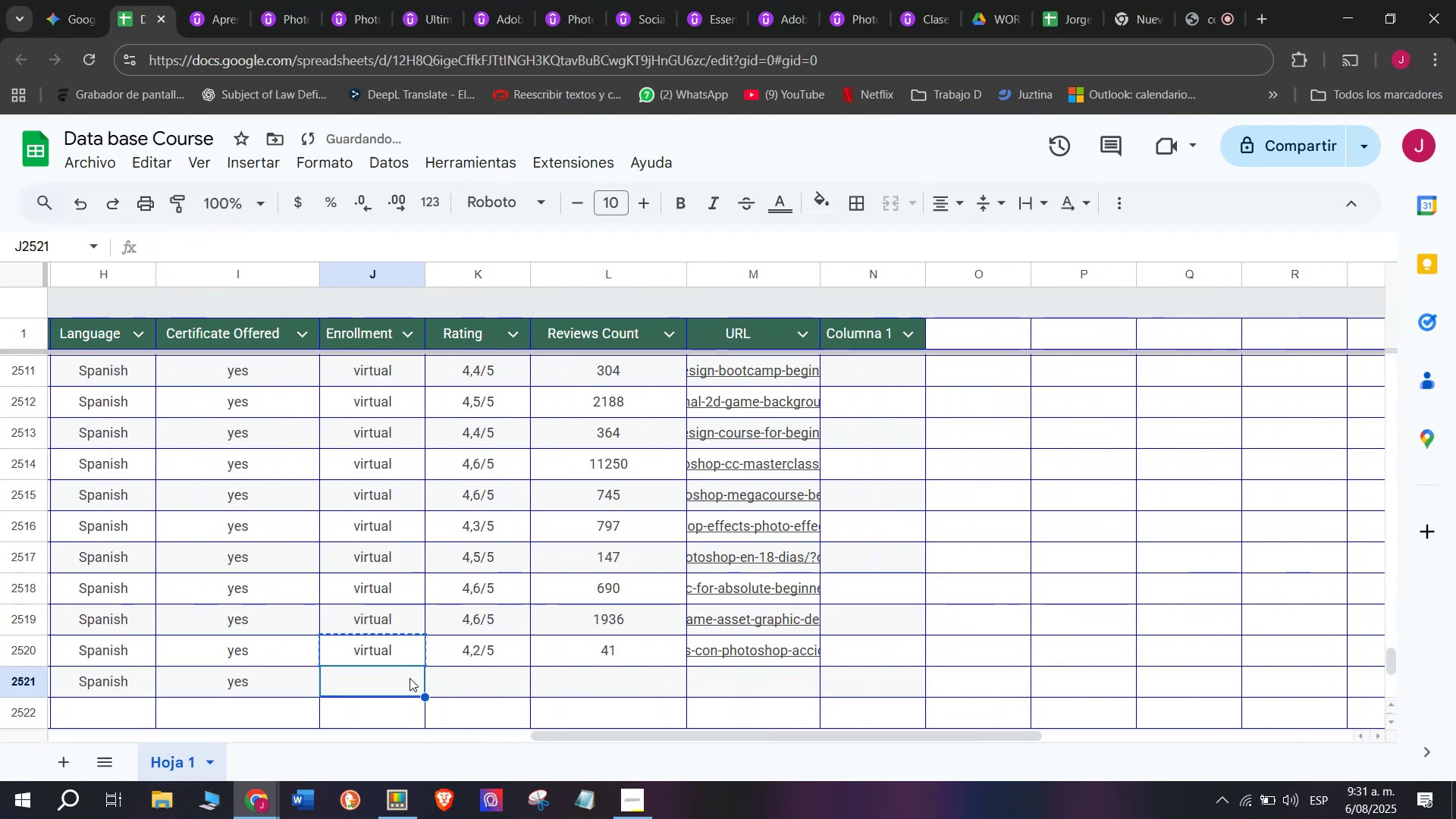 
key(Control+V)
 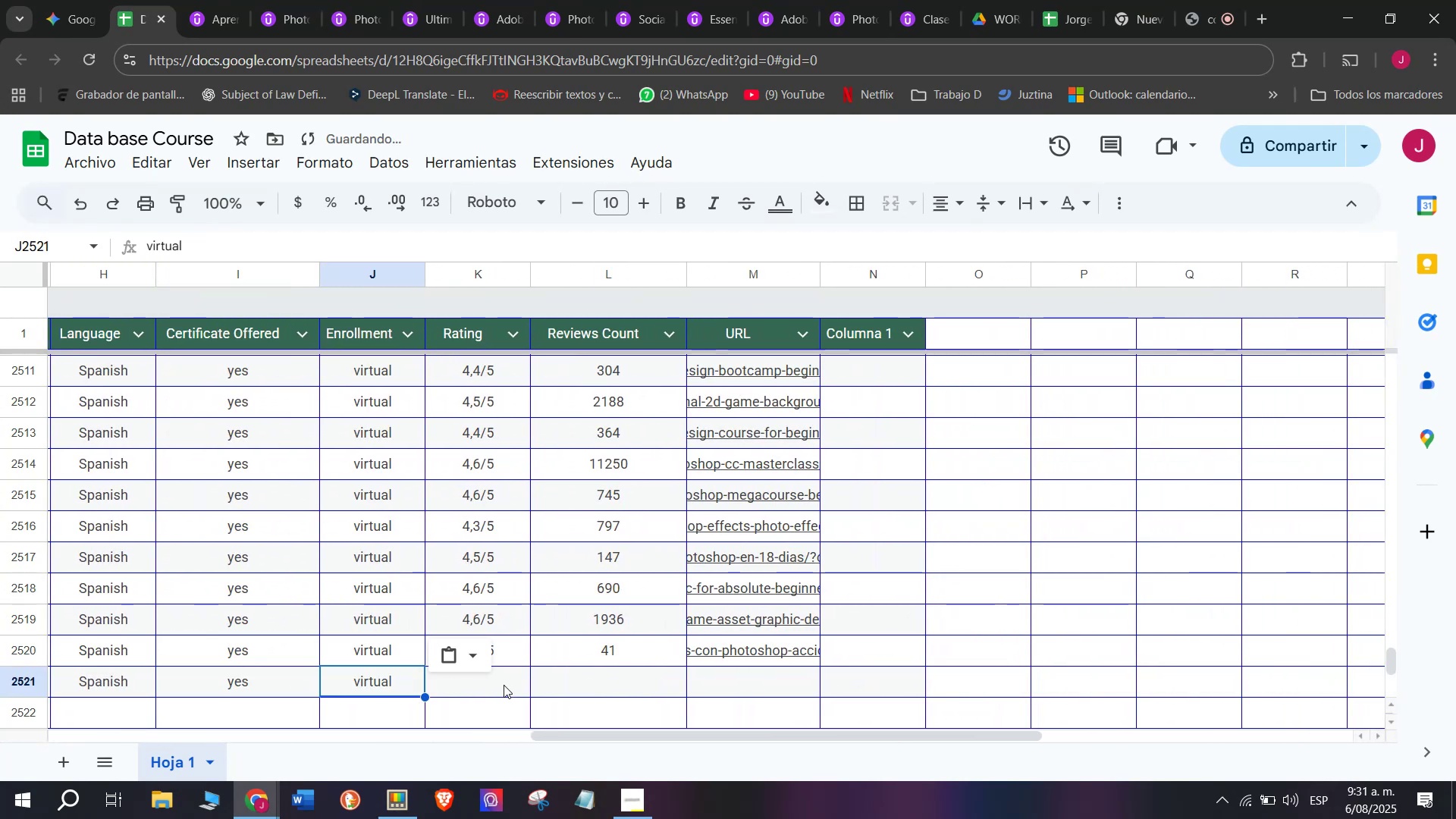 
triple_click([504, 685])
 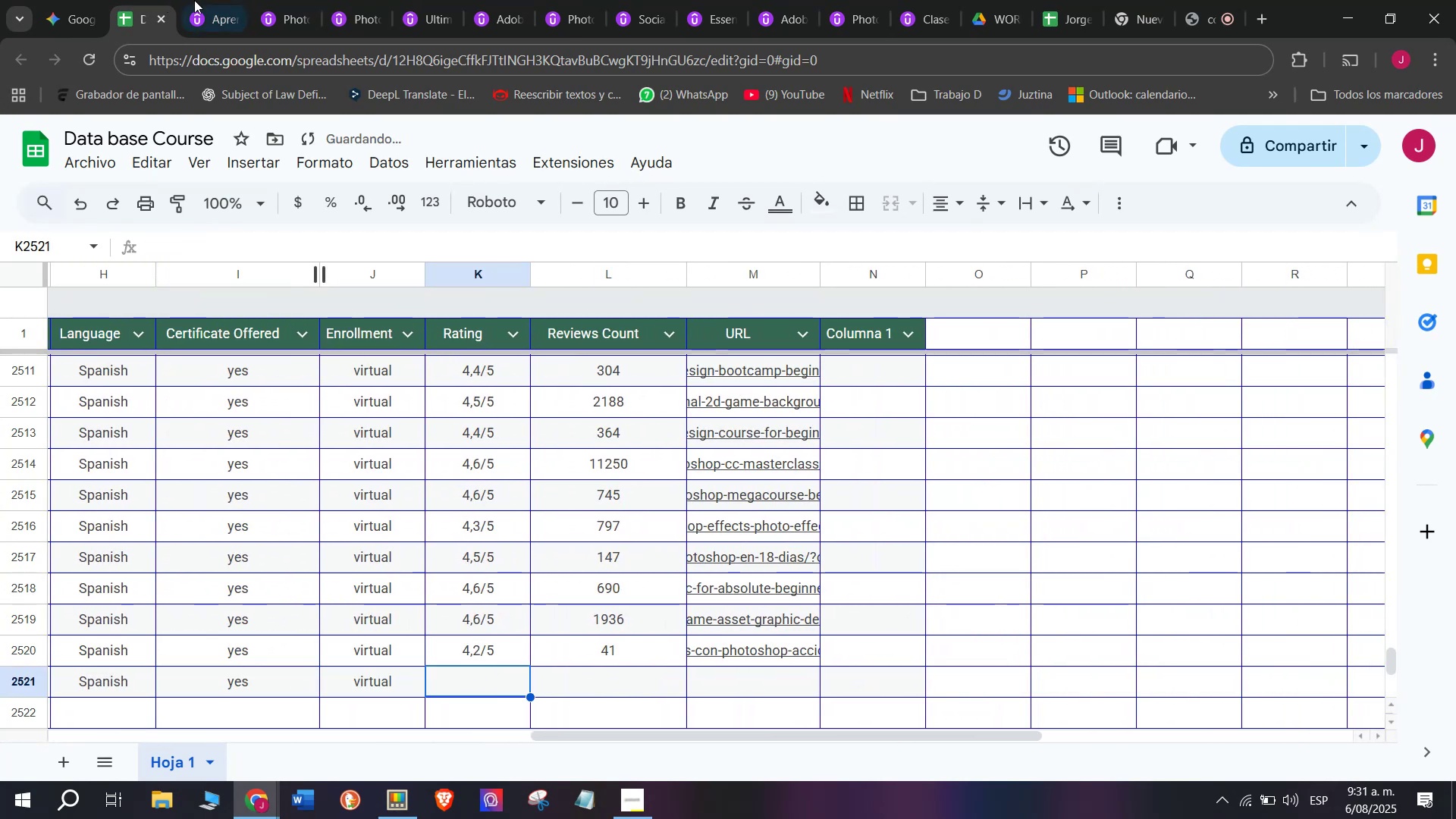 
left_click([206, 0])
 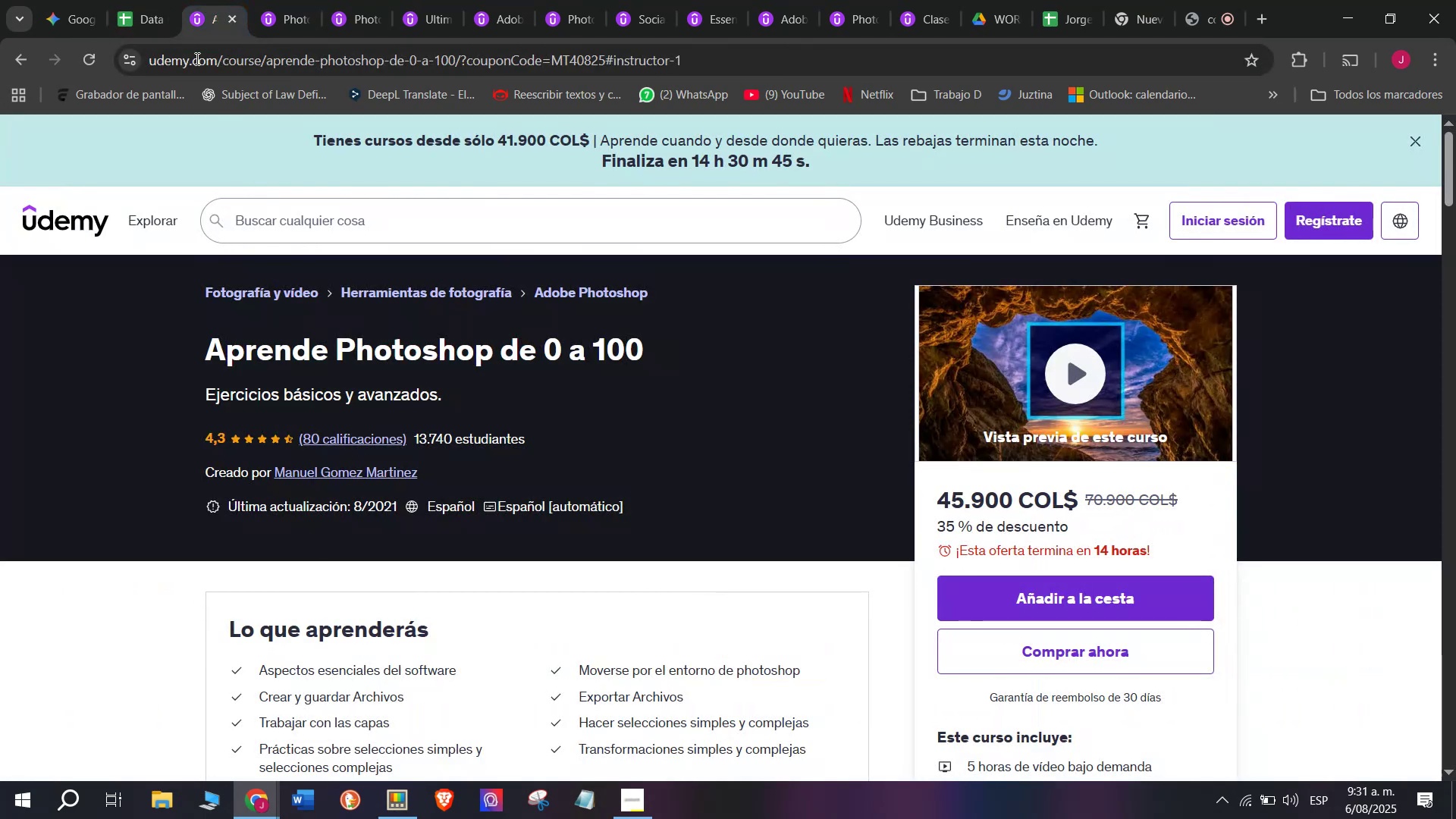 
left_click([143, 0])
 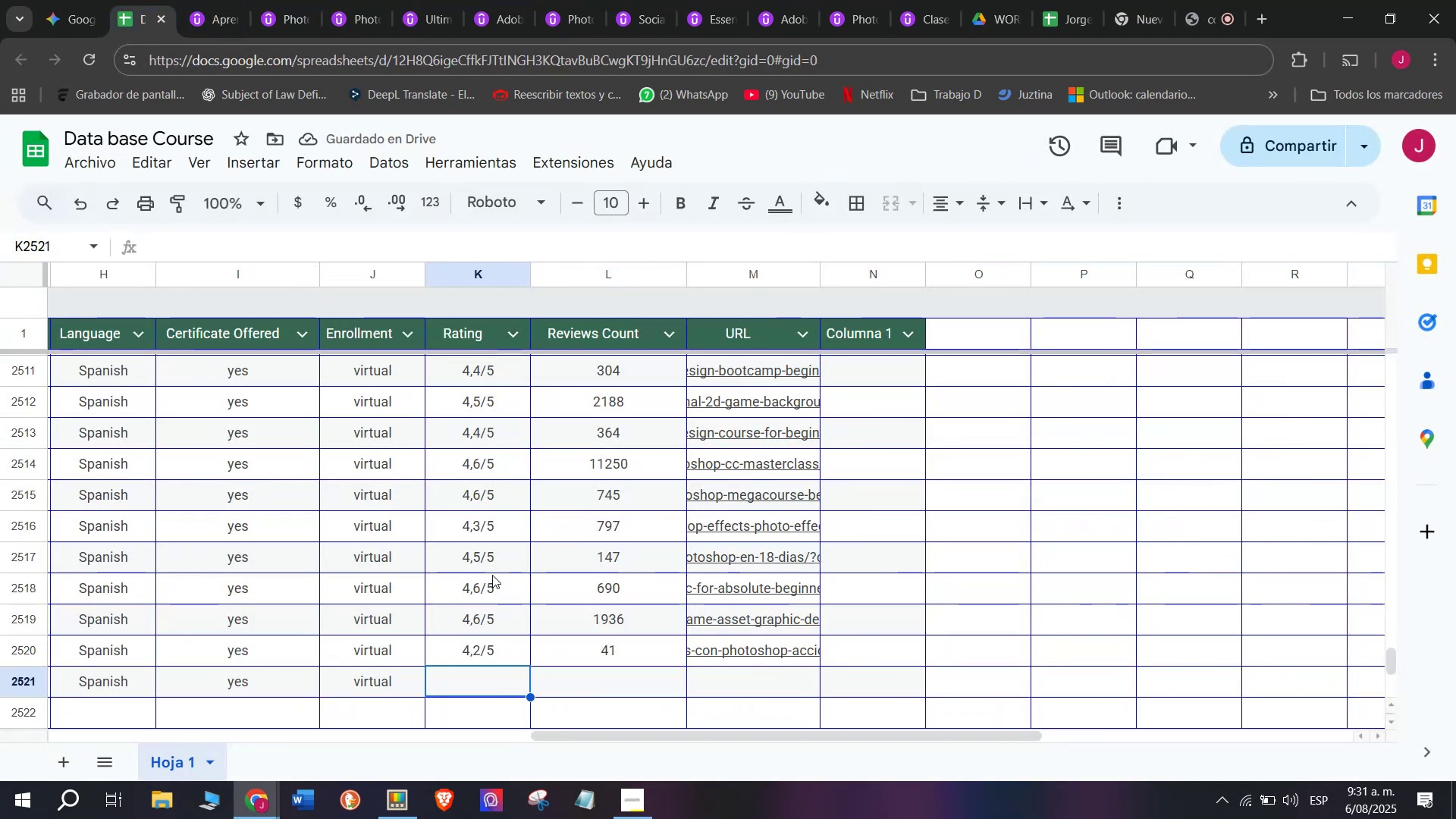 
key(Break)
 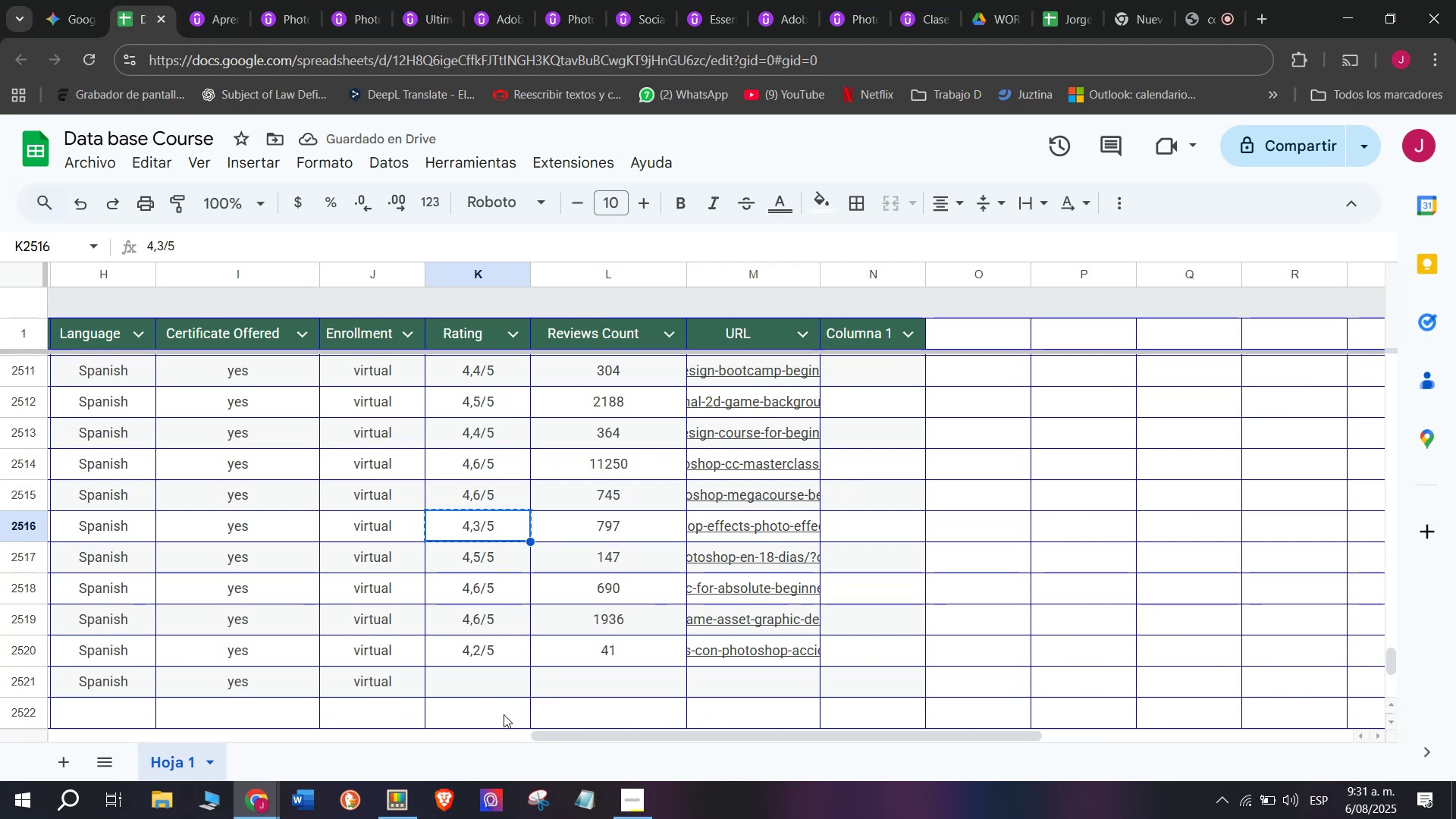 
key(Control+ControlLeft)
 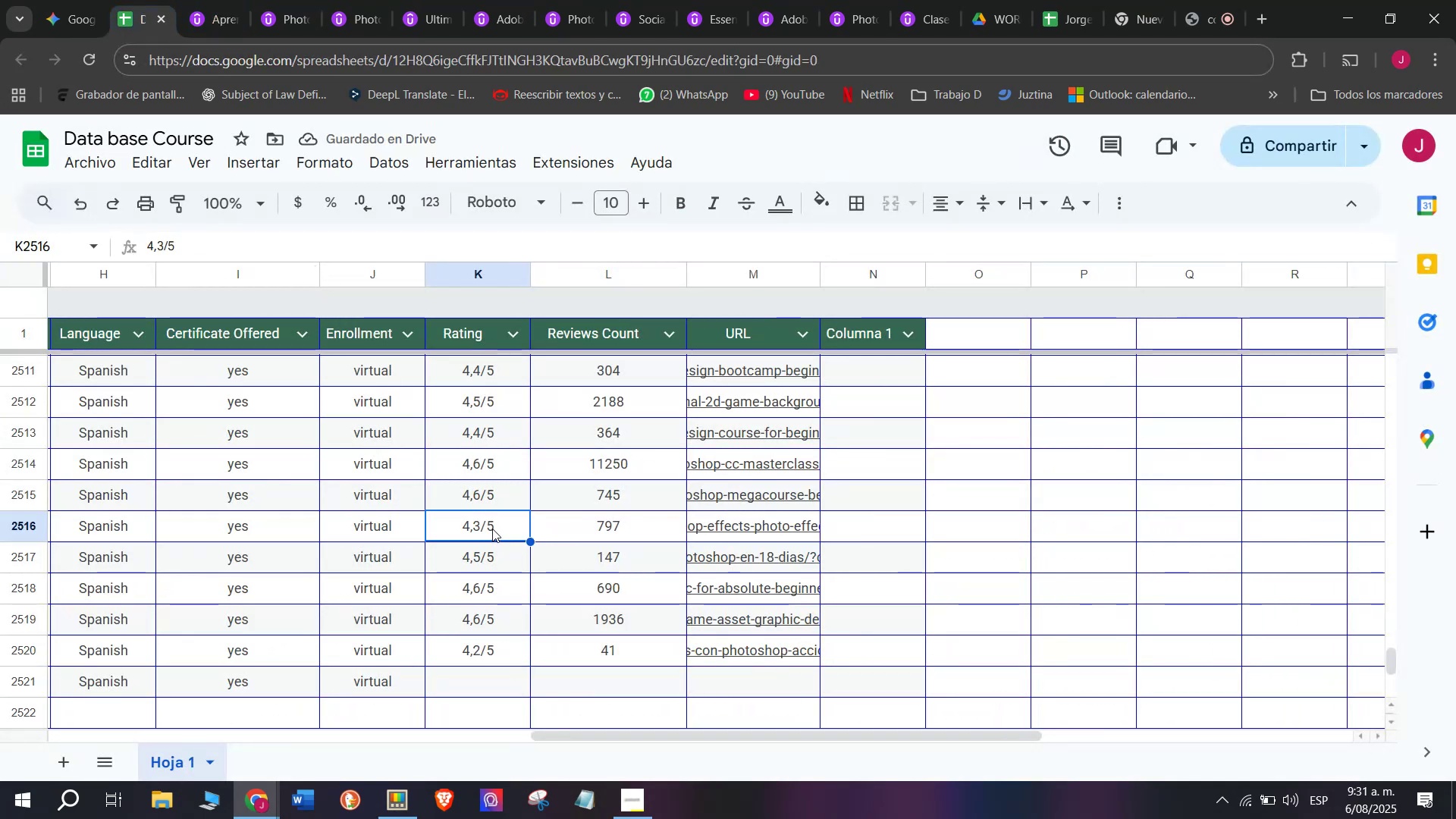 
key(Control+C)
 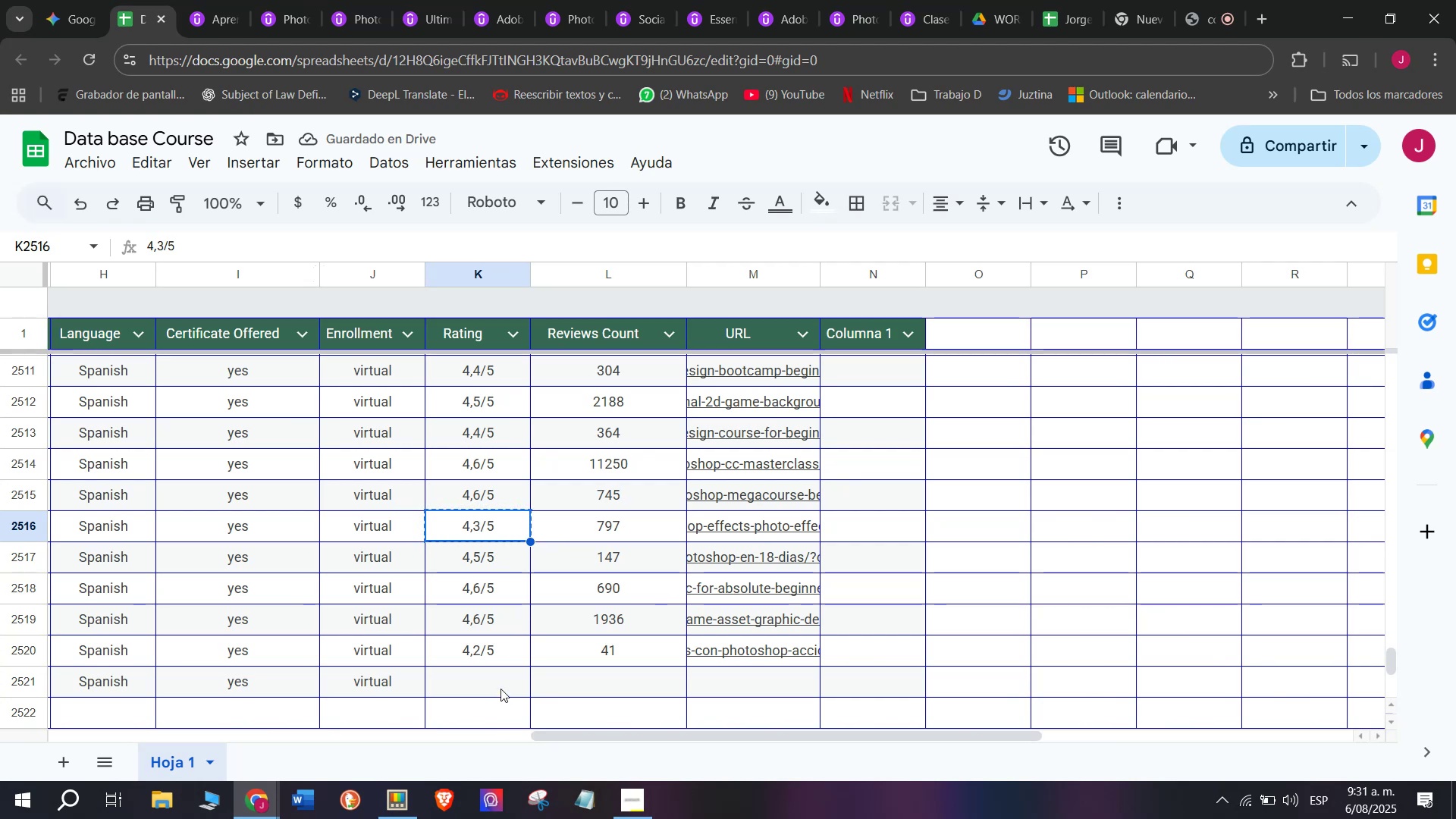 
key(Z)
 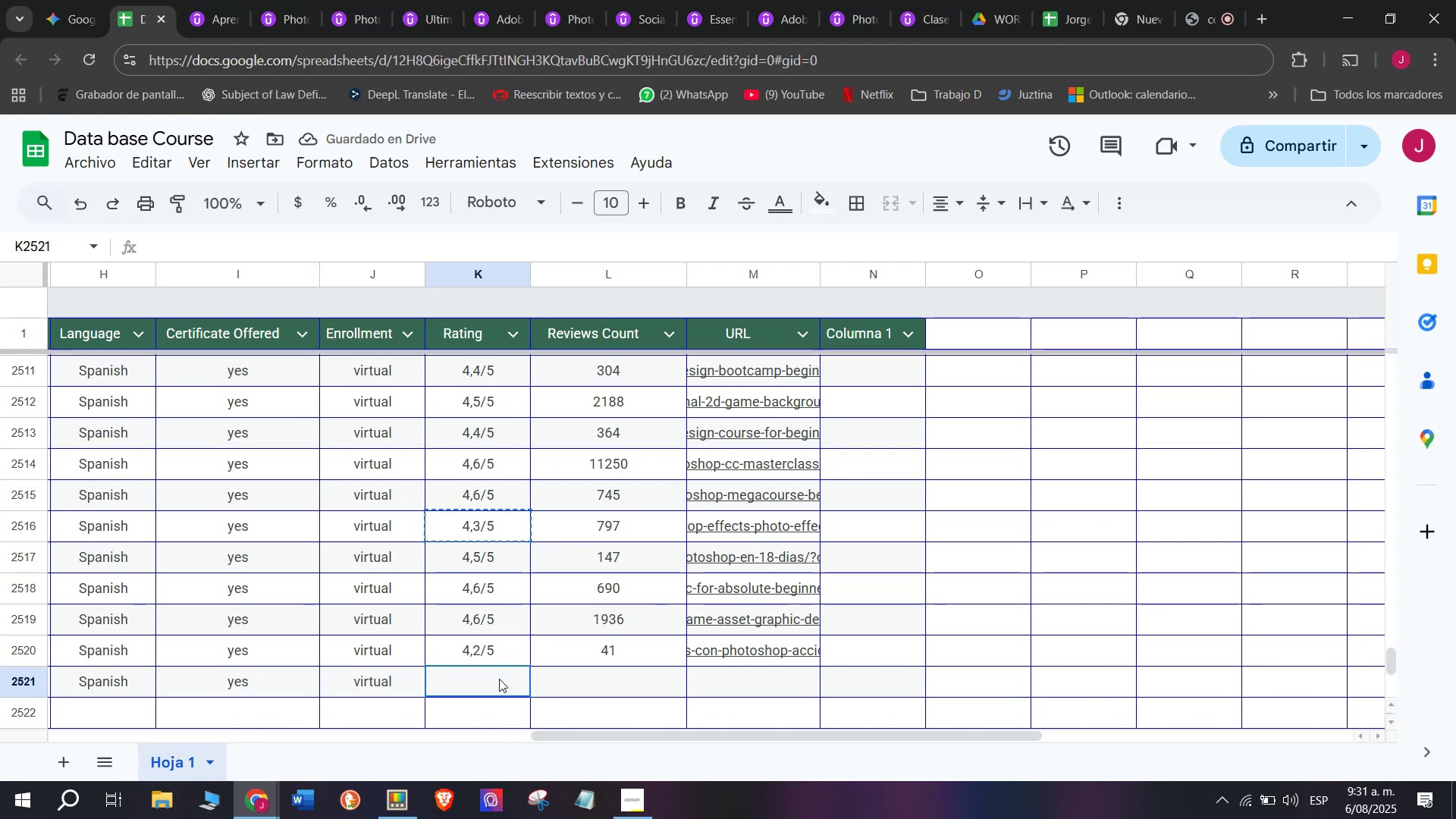 
key(Control+ControlLeft)
 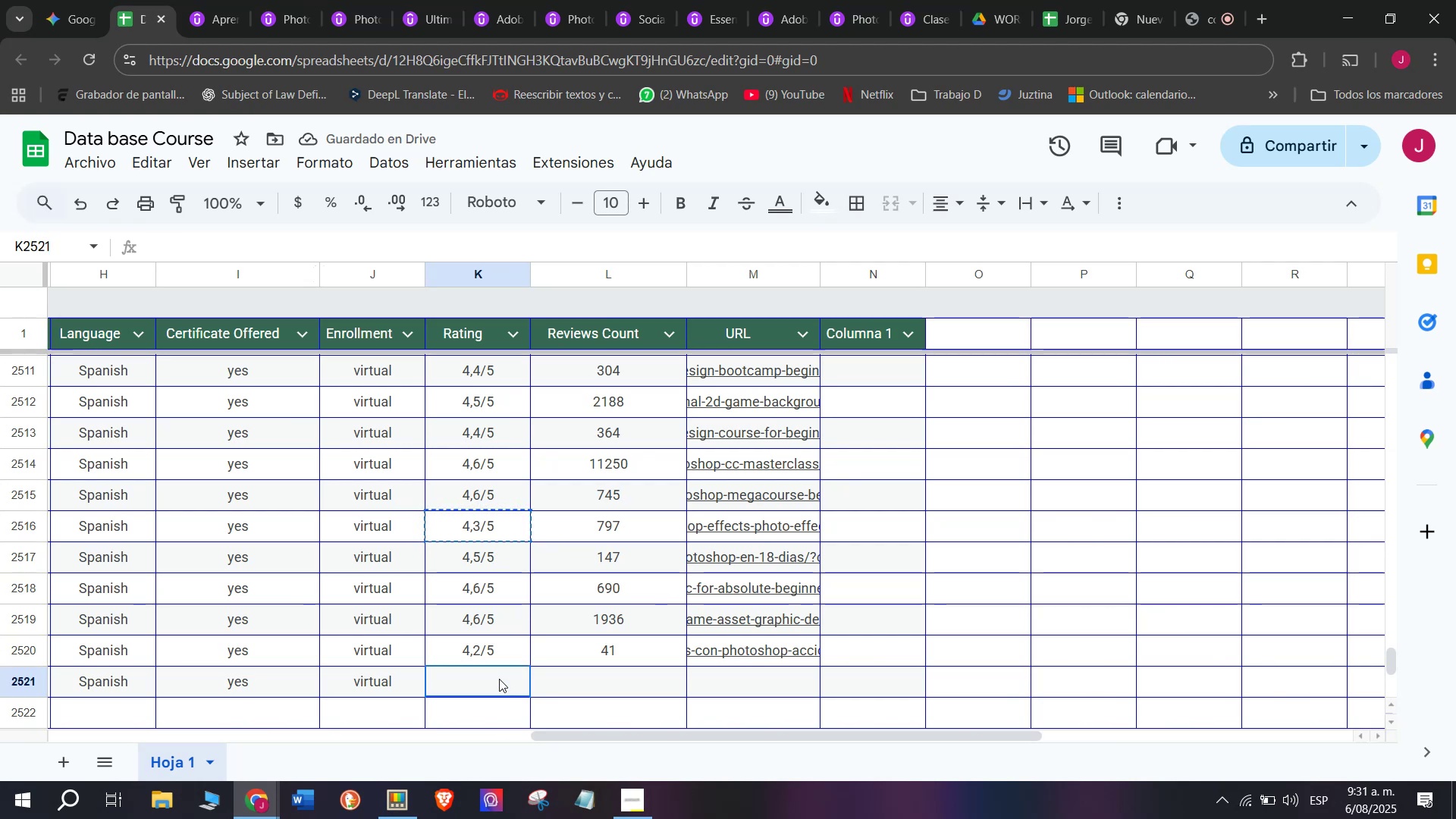 
key(Control+V)
 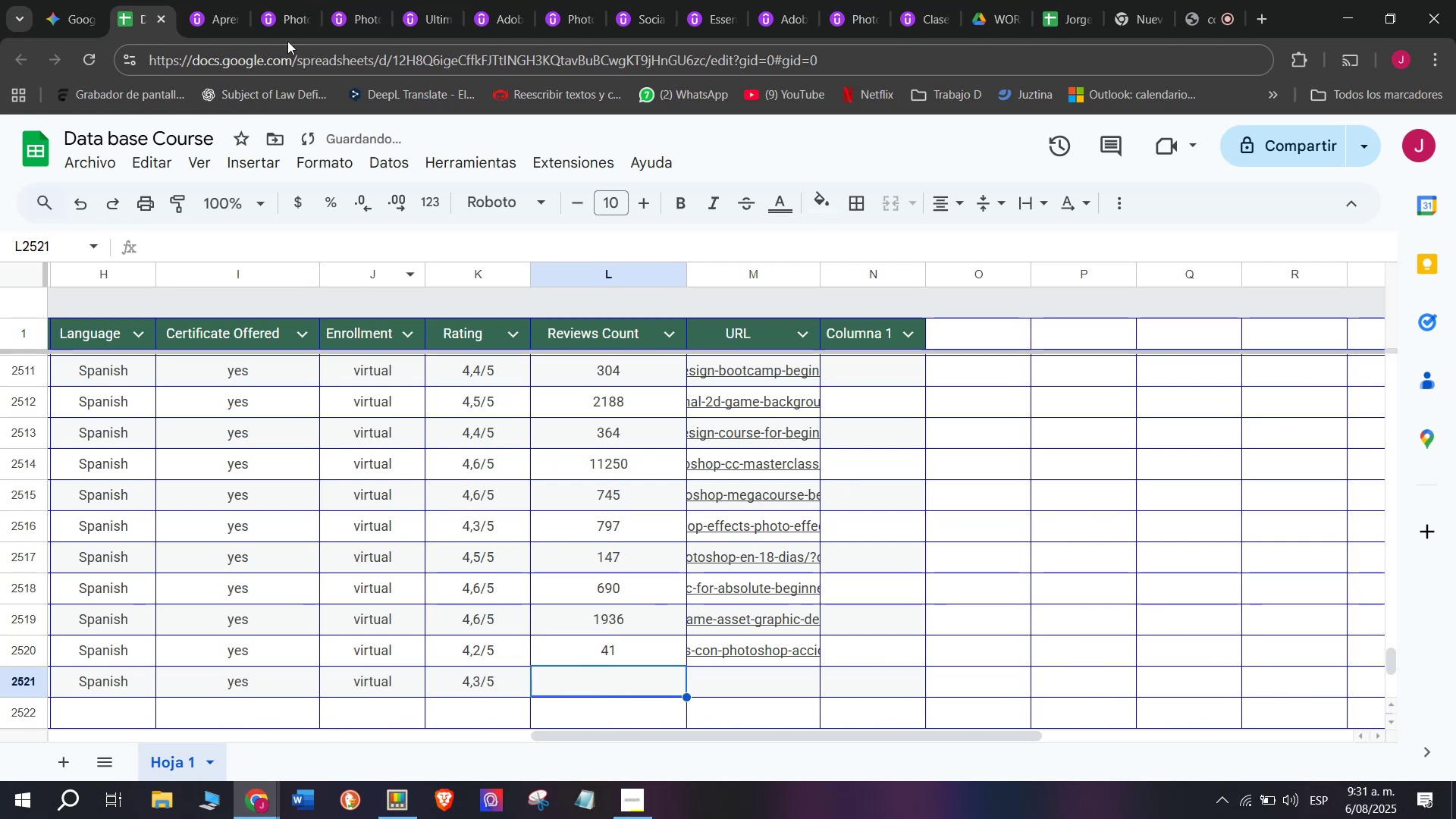 
left_click([195, 0])
 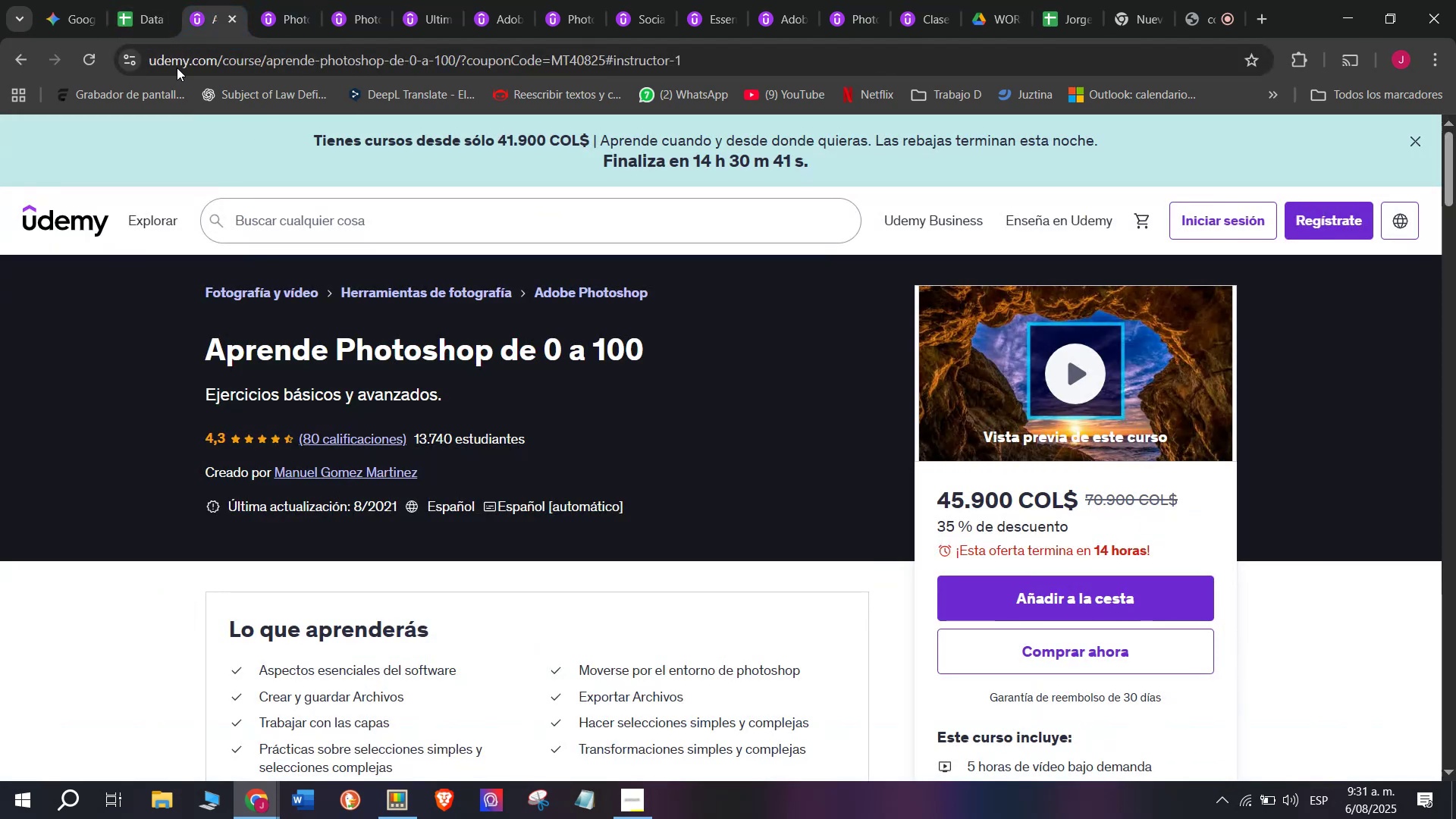 
left_click([124, 0])
 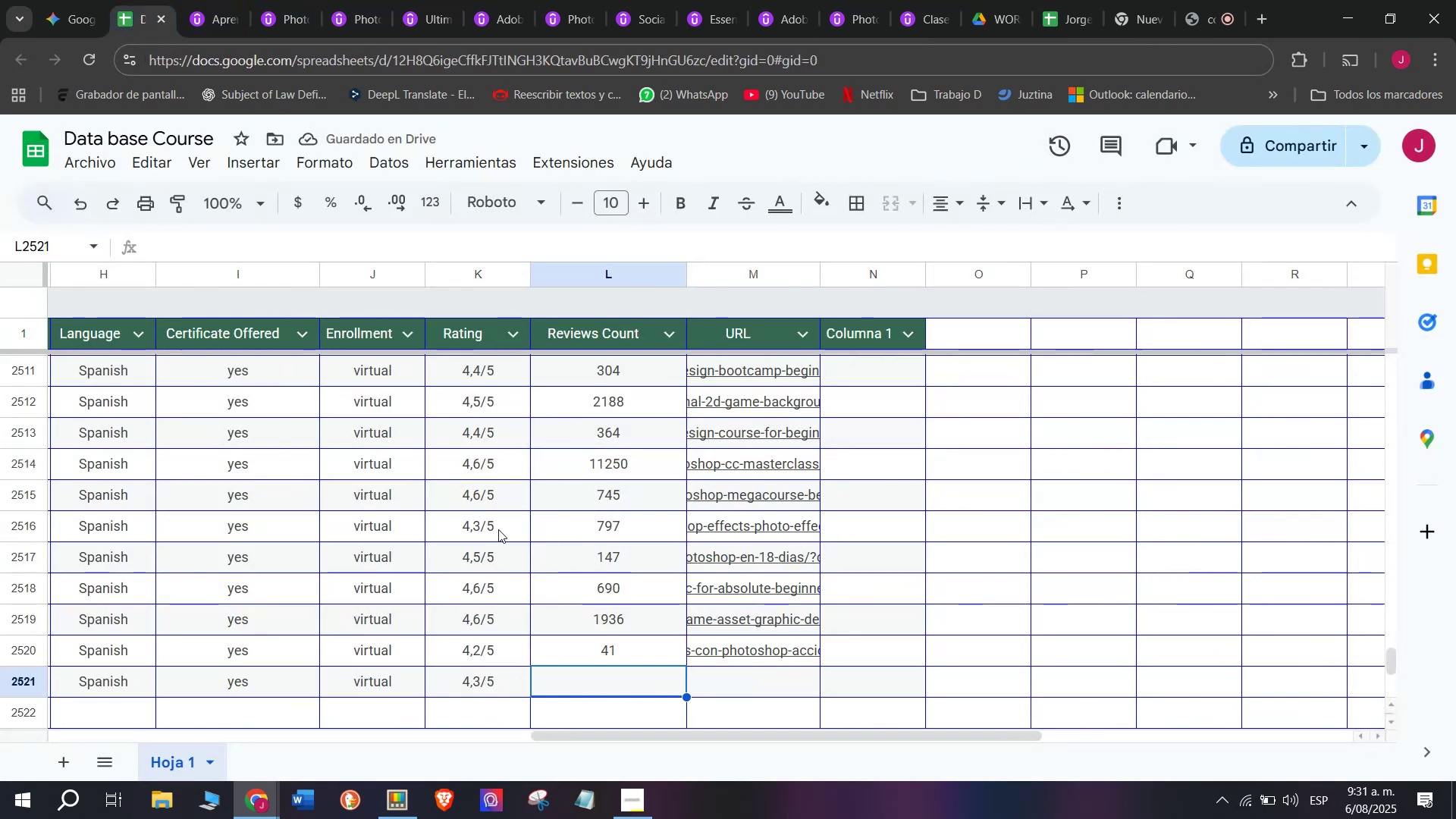 
type(80)
 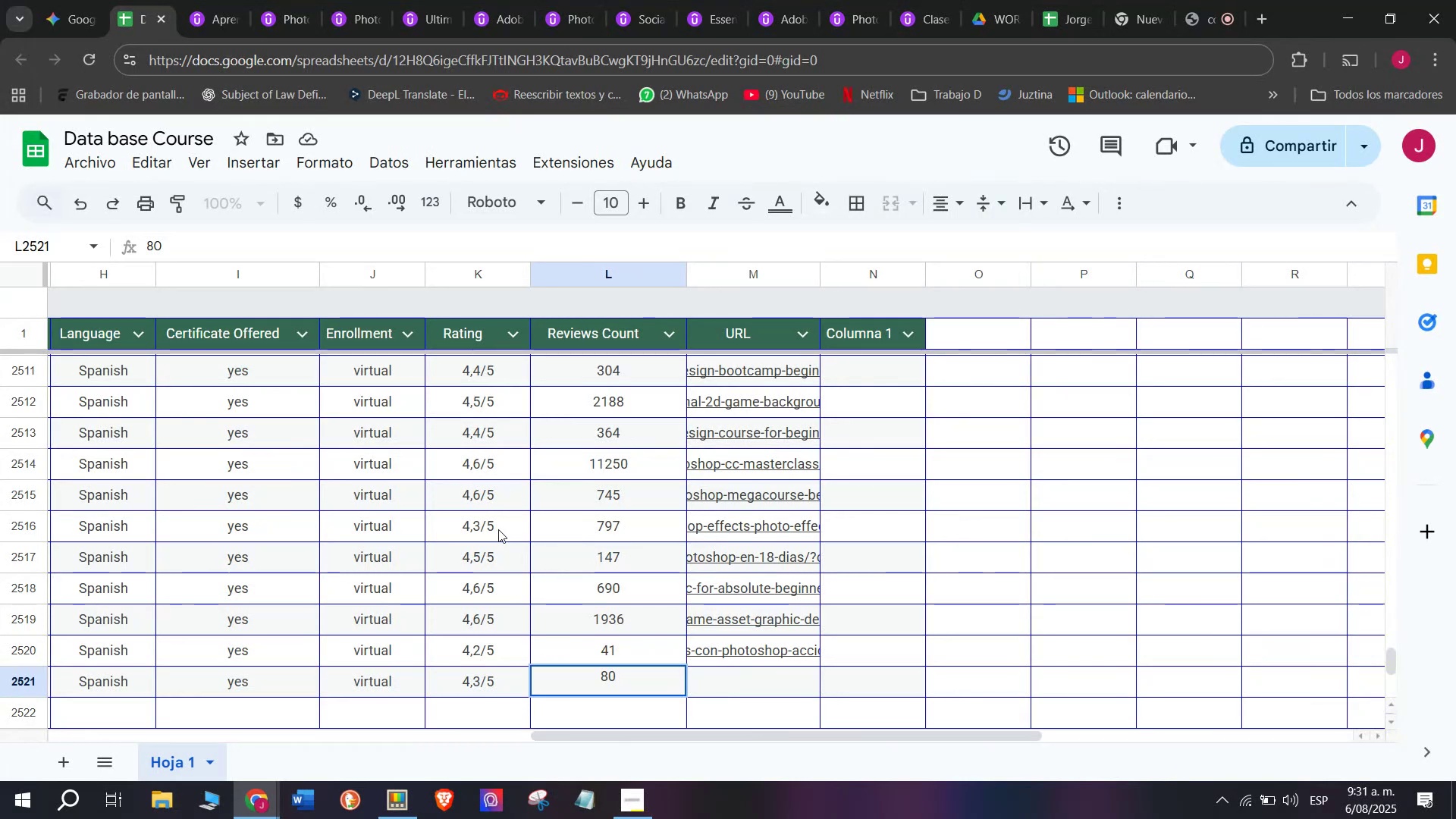 
wait(12.41)
 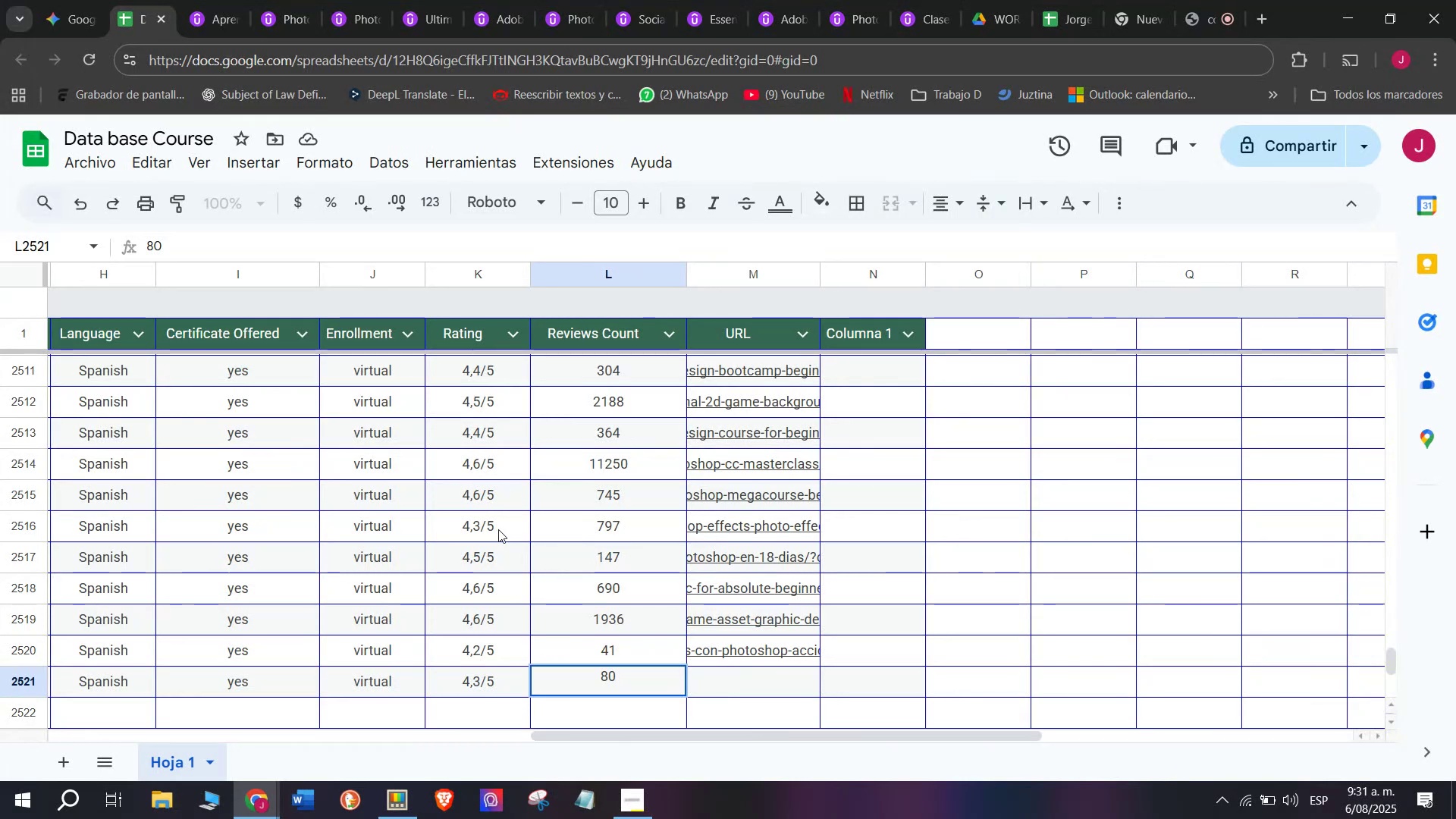 
left_click([746, 672])
 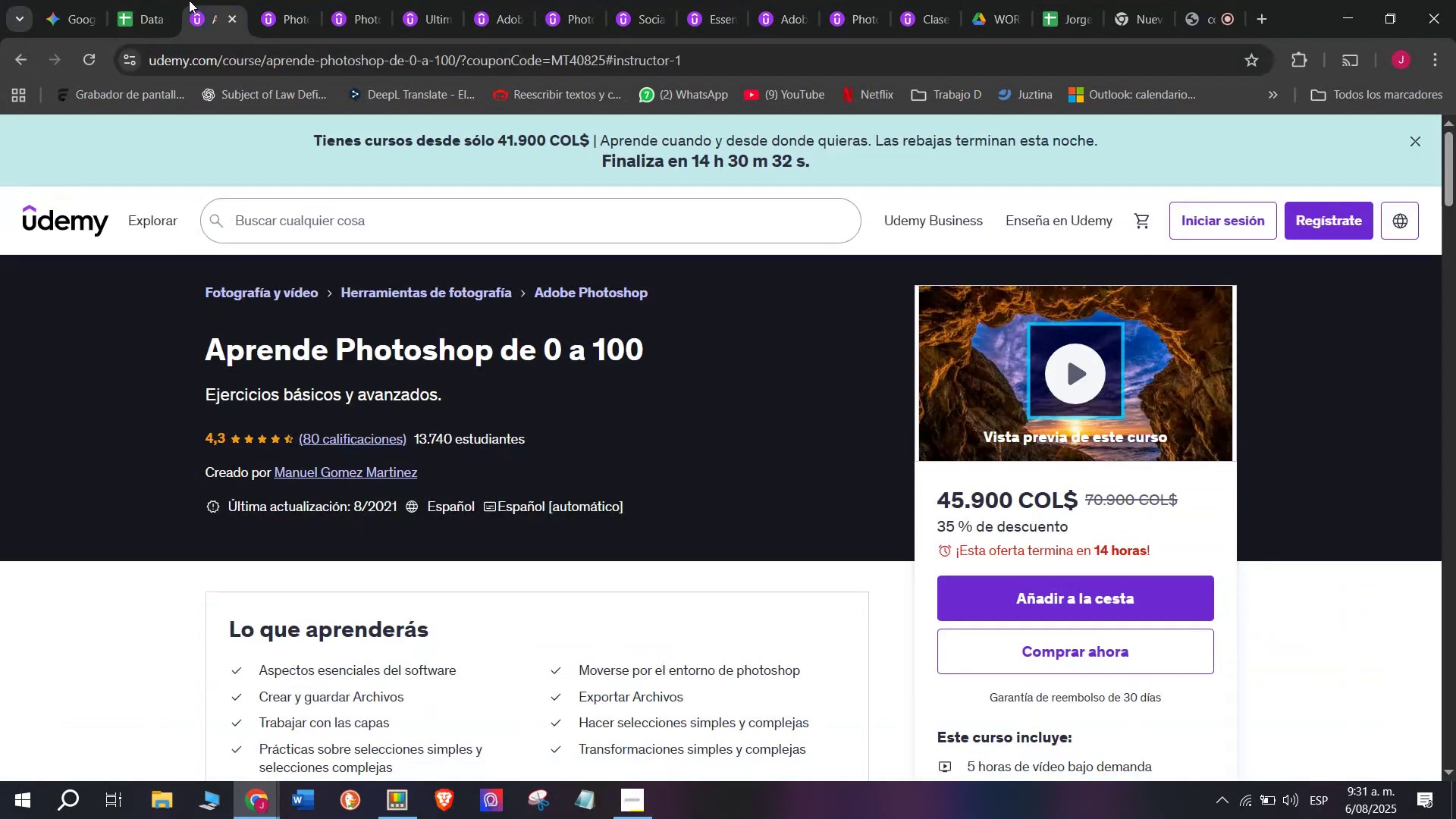 
double_click([227, 52])
 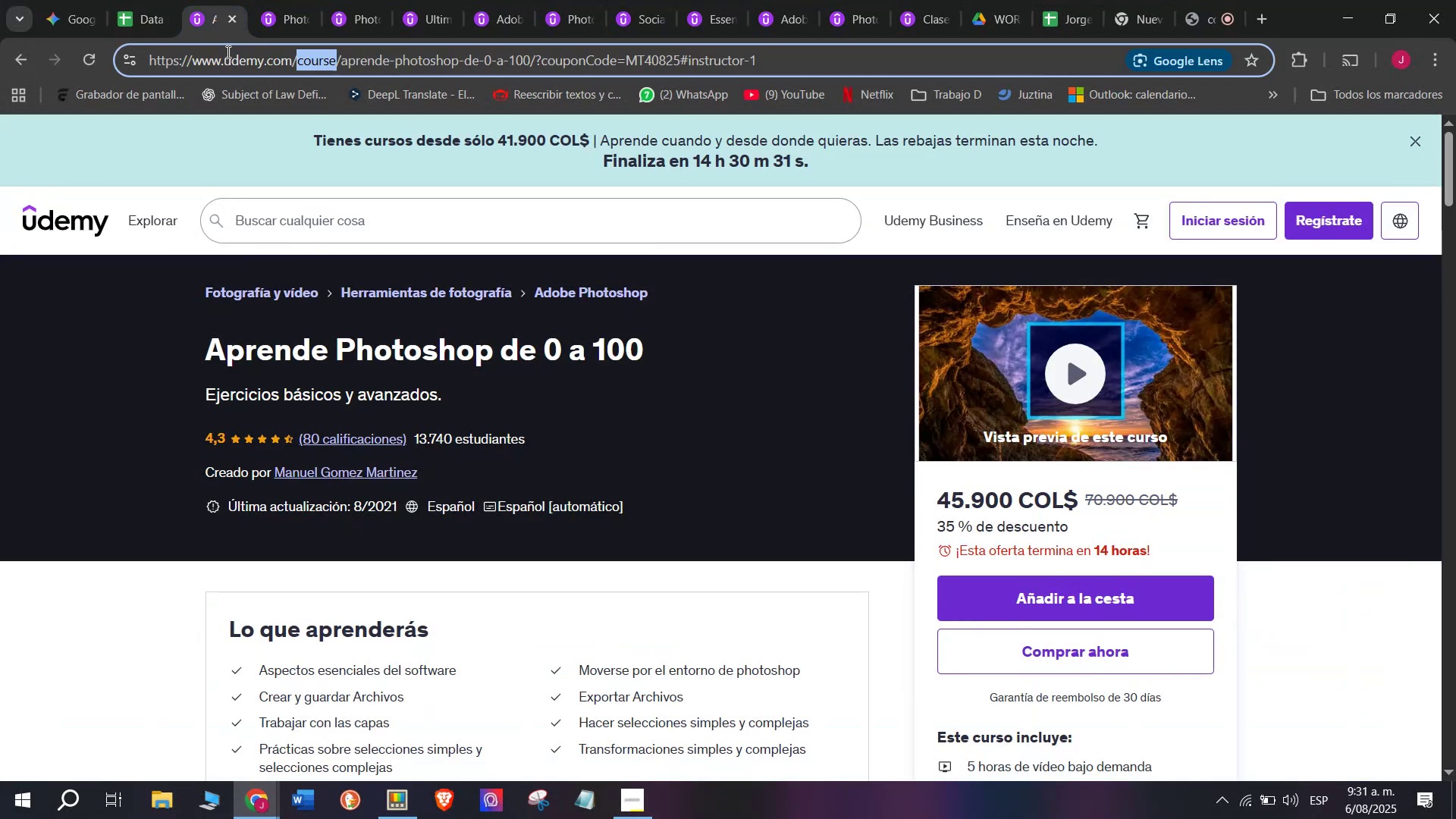 
triple_click([227, 52])
 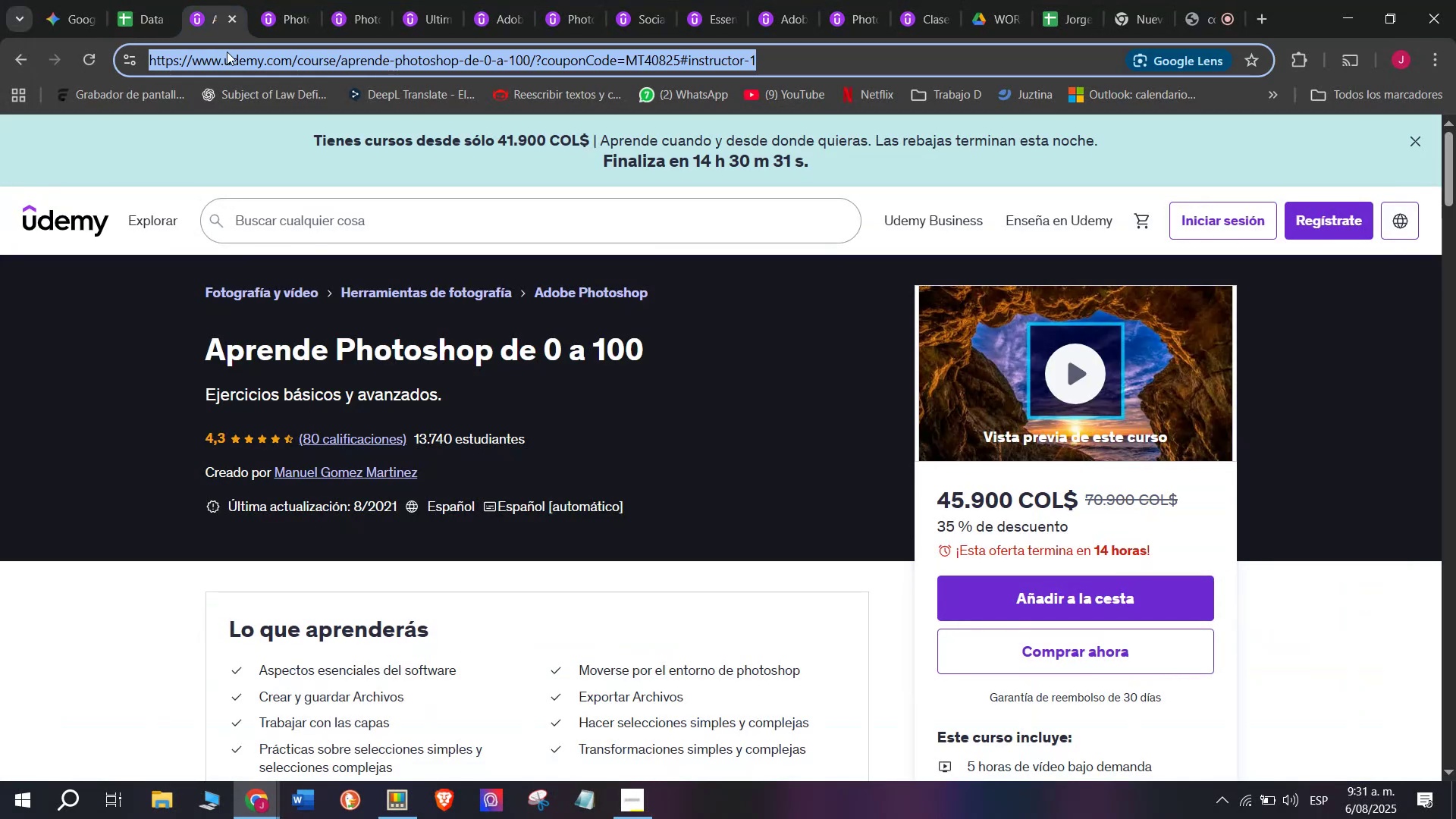 
key(Break)
 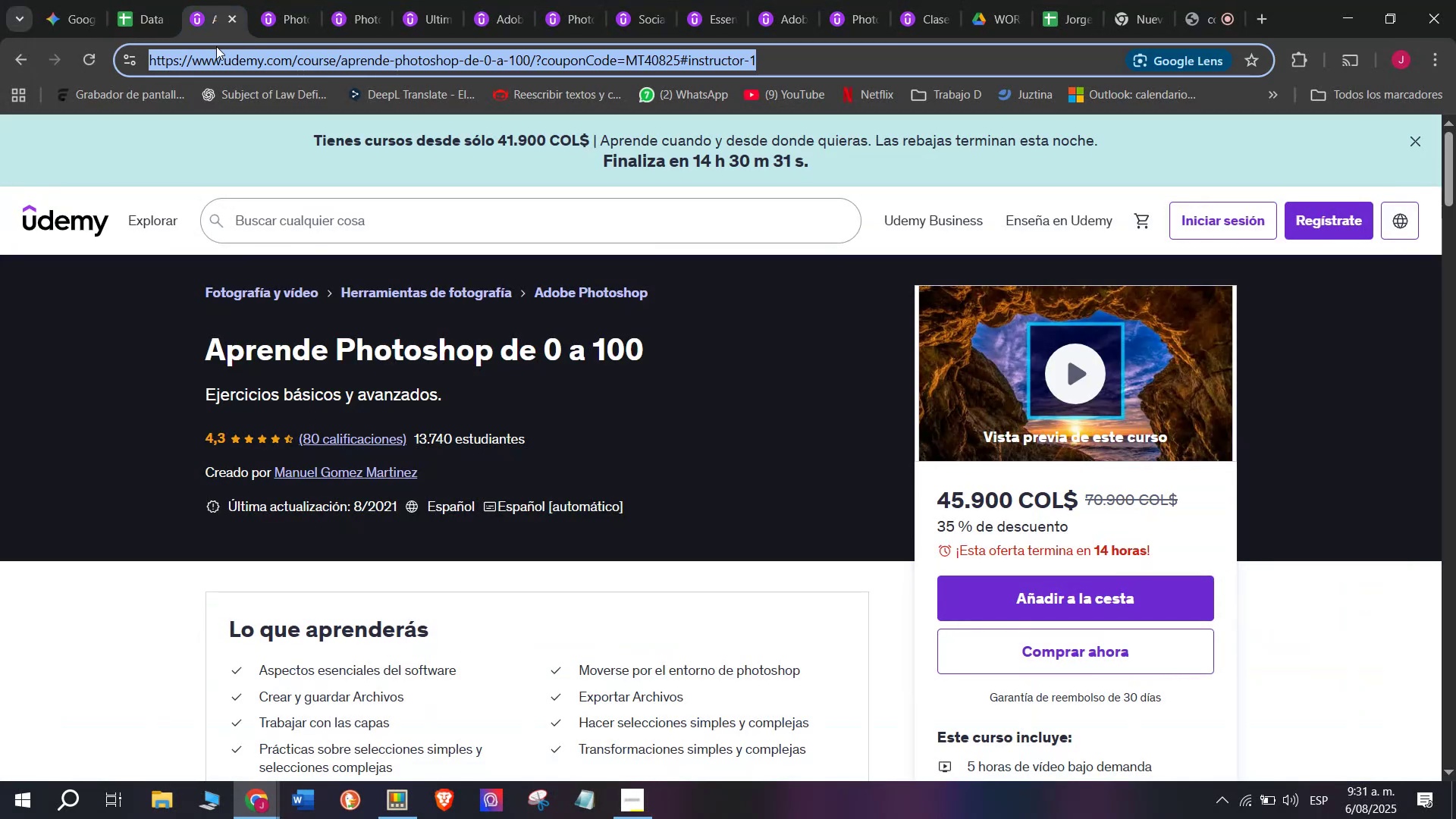 
key(Control+ControlLeft)
 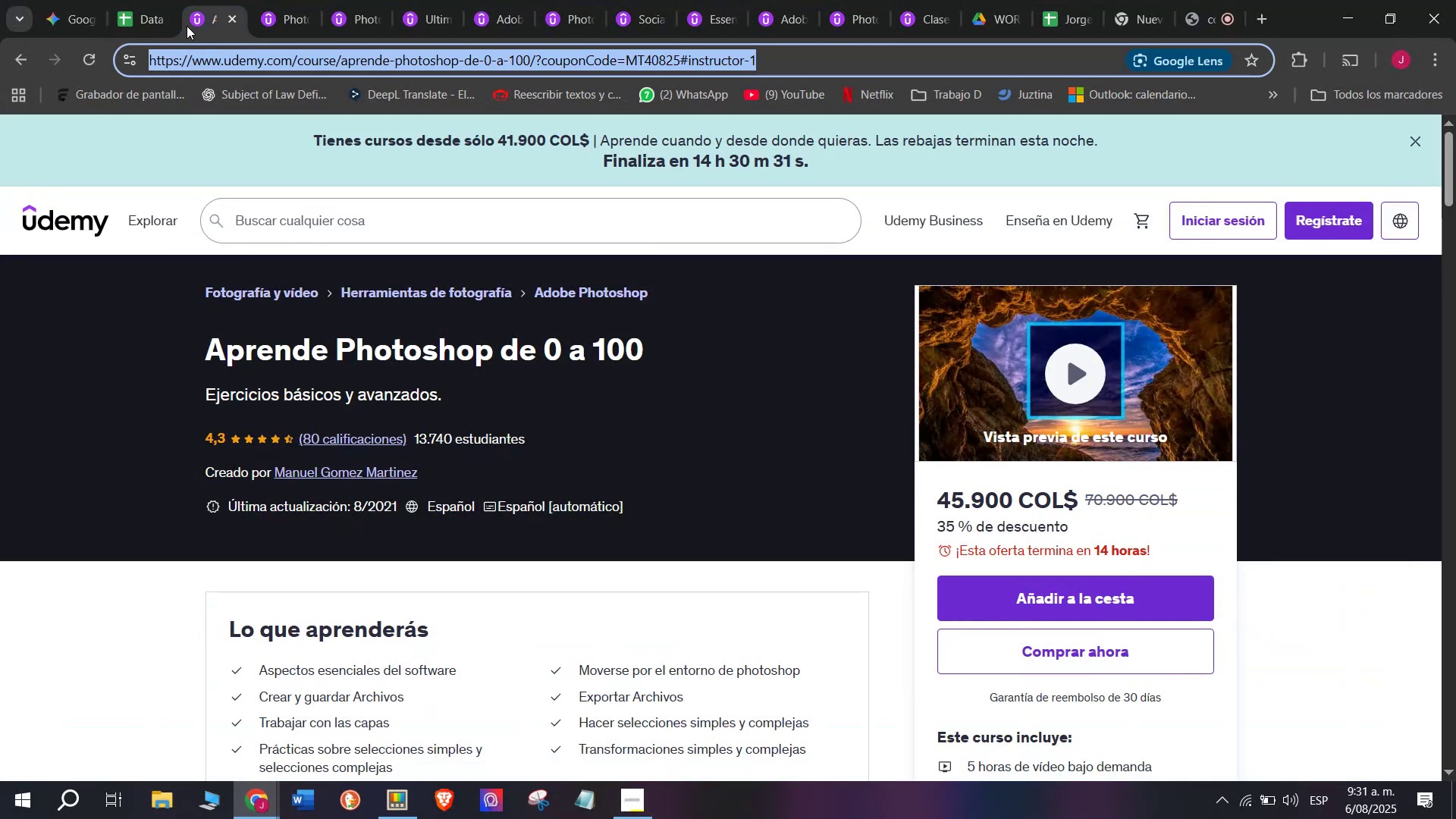 
key(Control+C)
 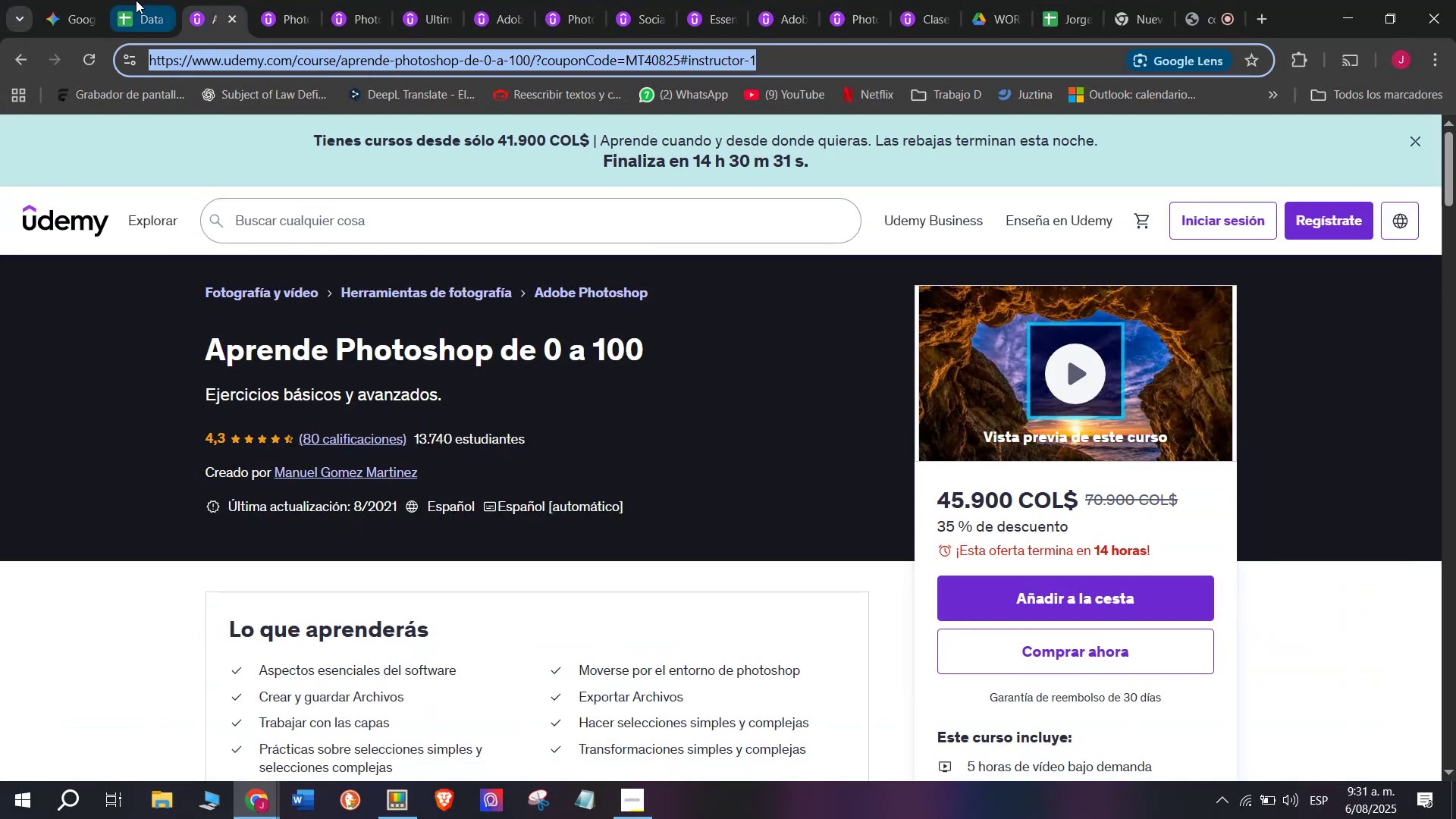 
triple_click([136, 0])
 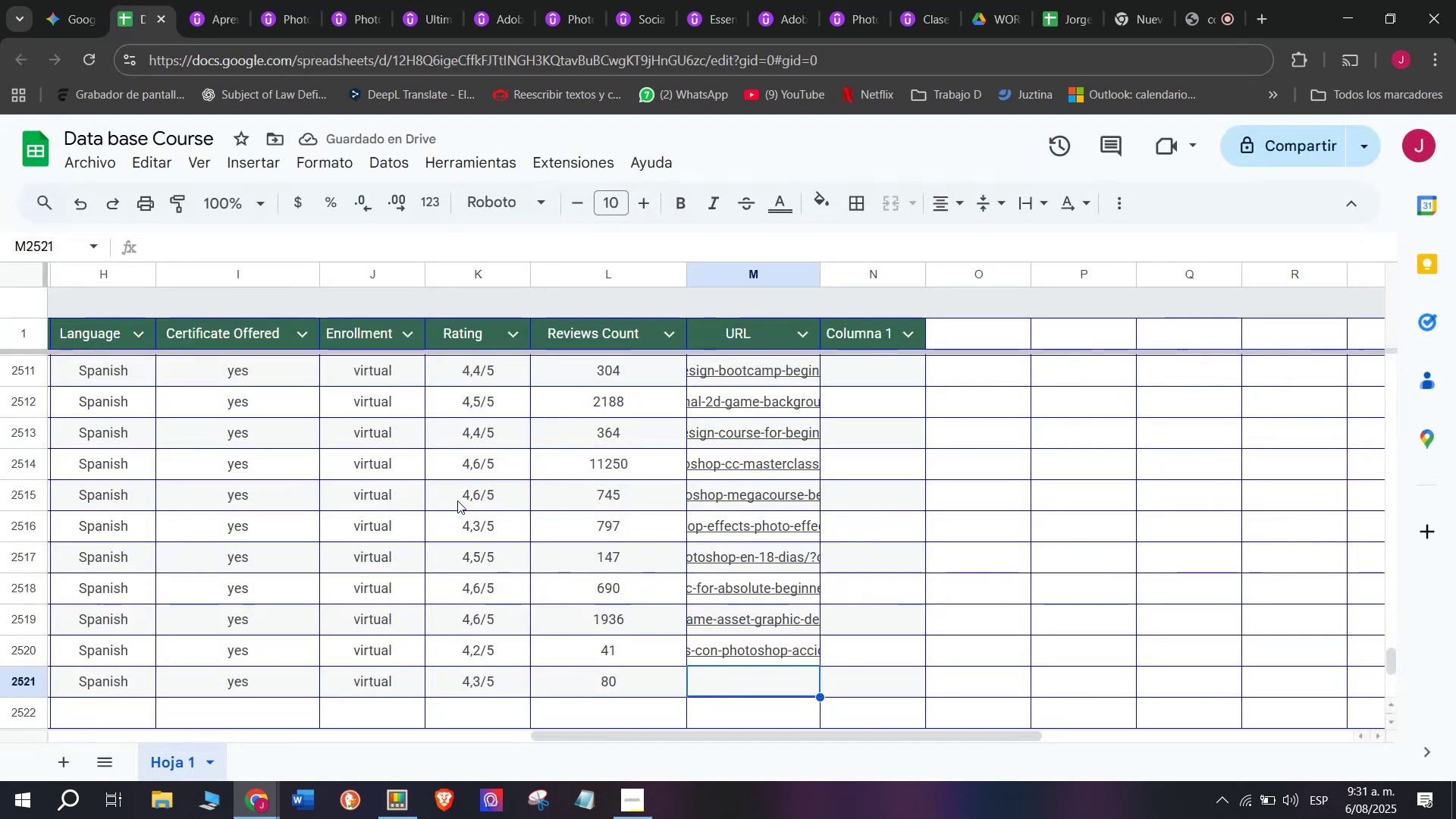 
key(Z)
 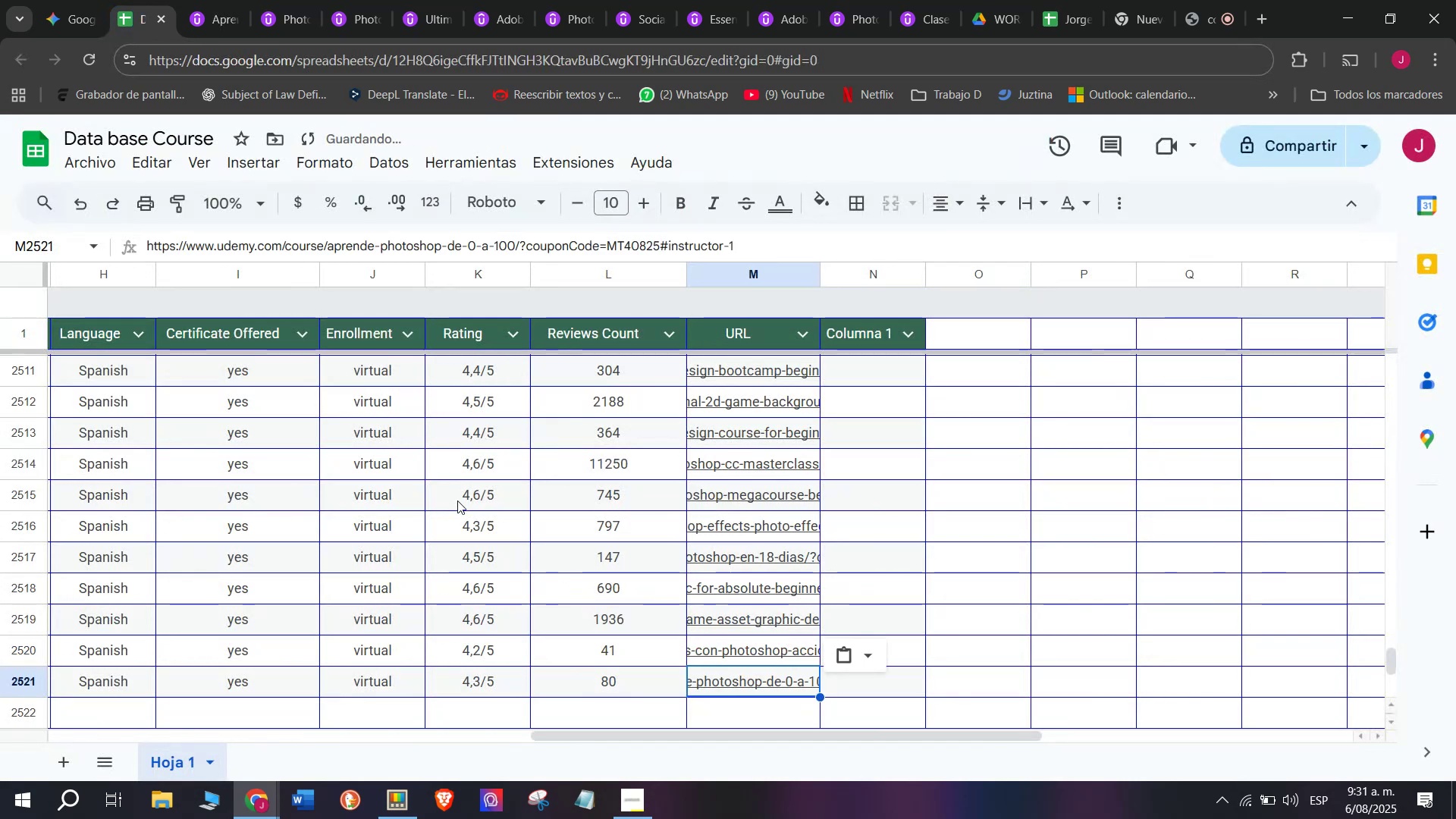 
key(Control+ControlLeft)
 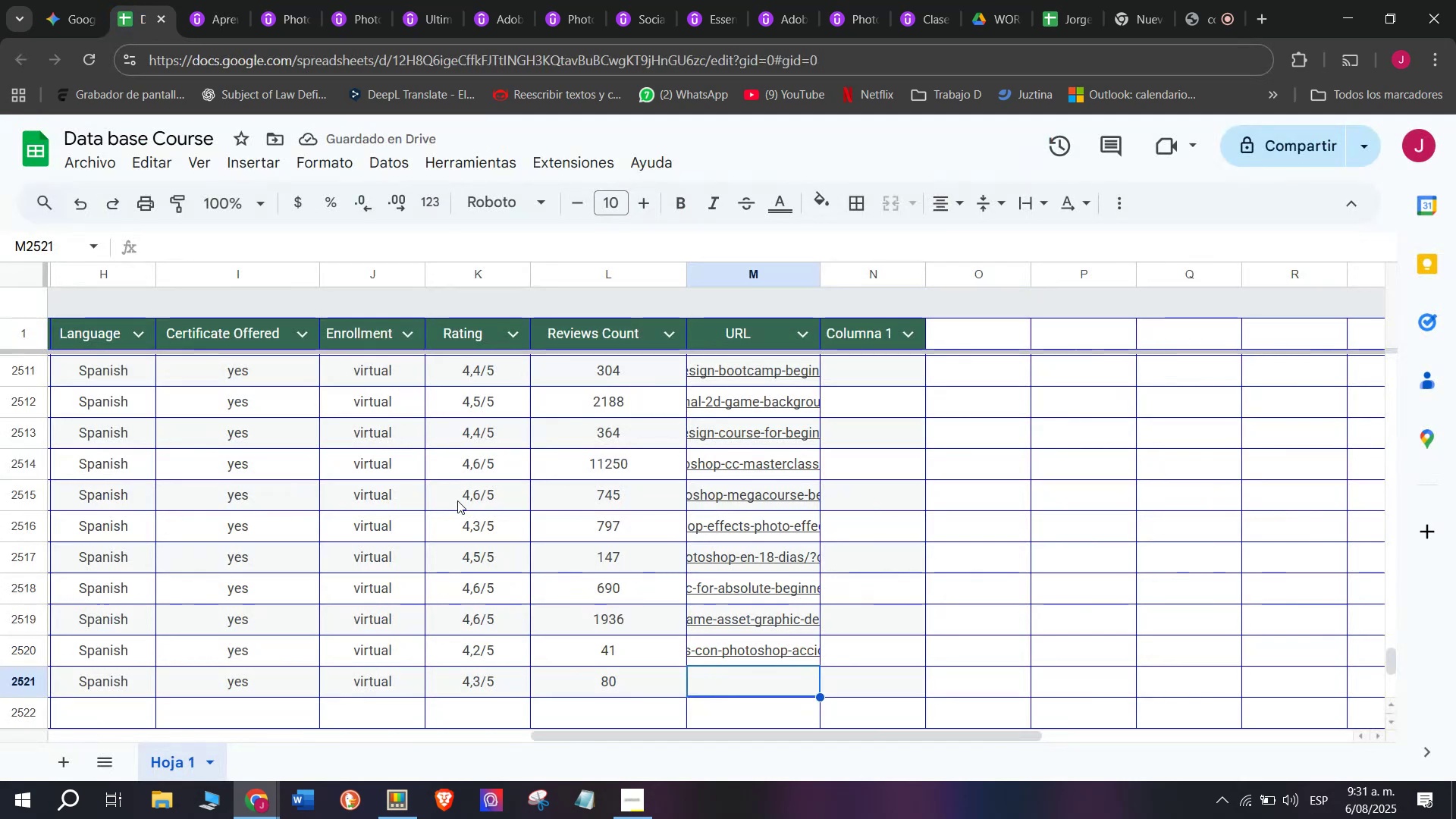 
key(Control+V)
 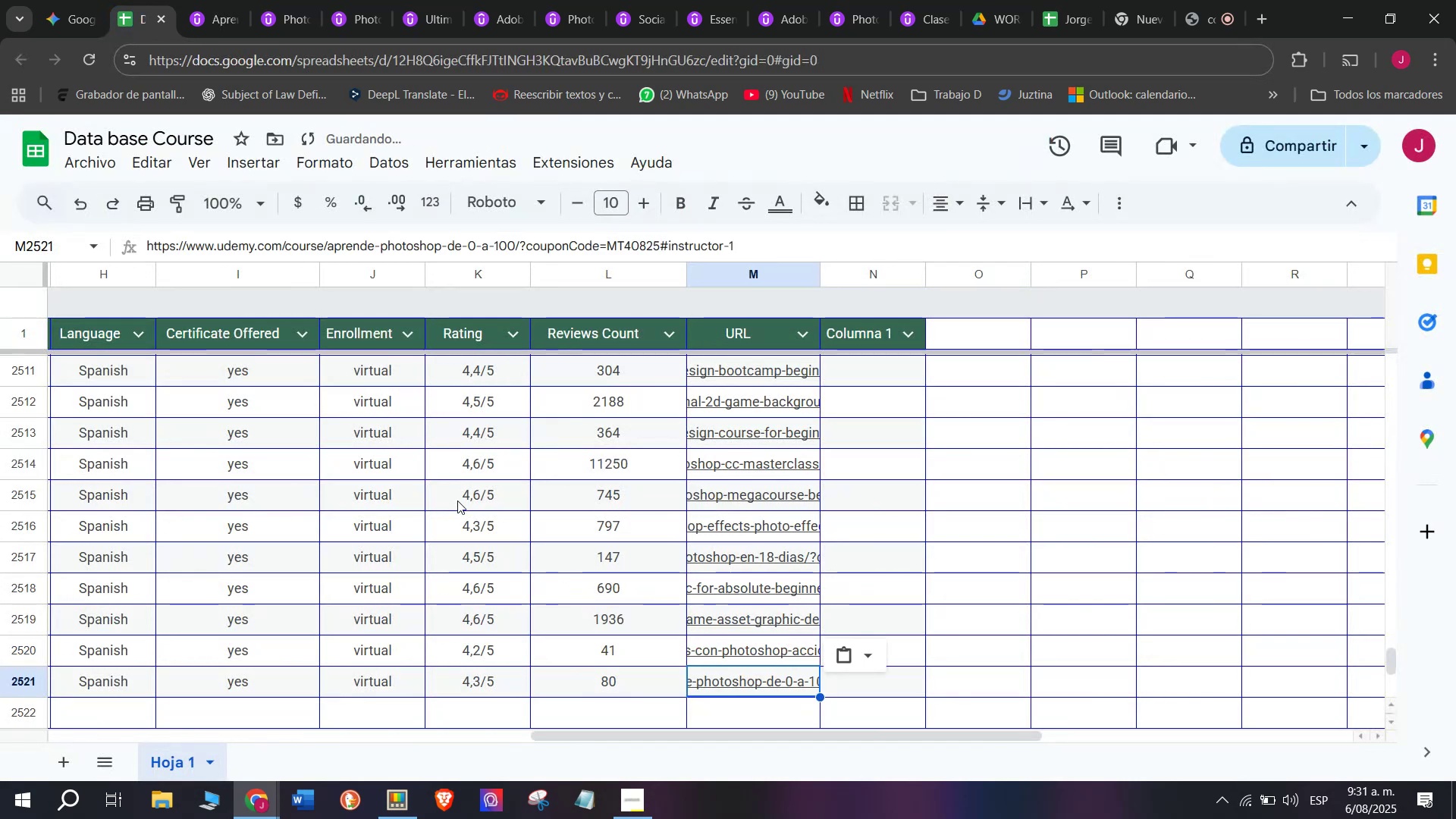 
scroll: coordinate [119, 463], scroll_direction: up, amount: 5.0
 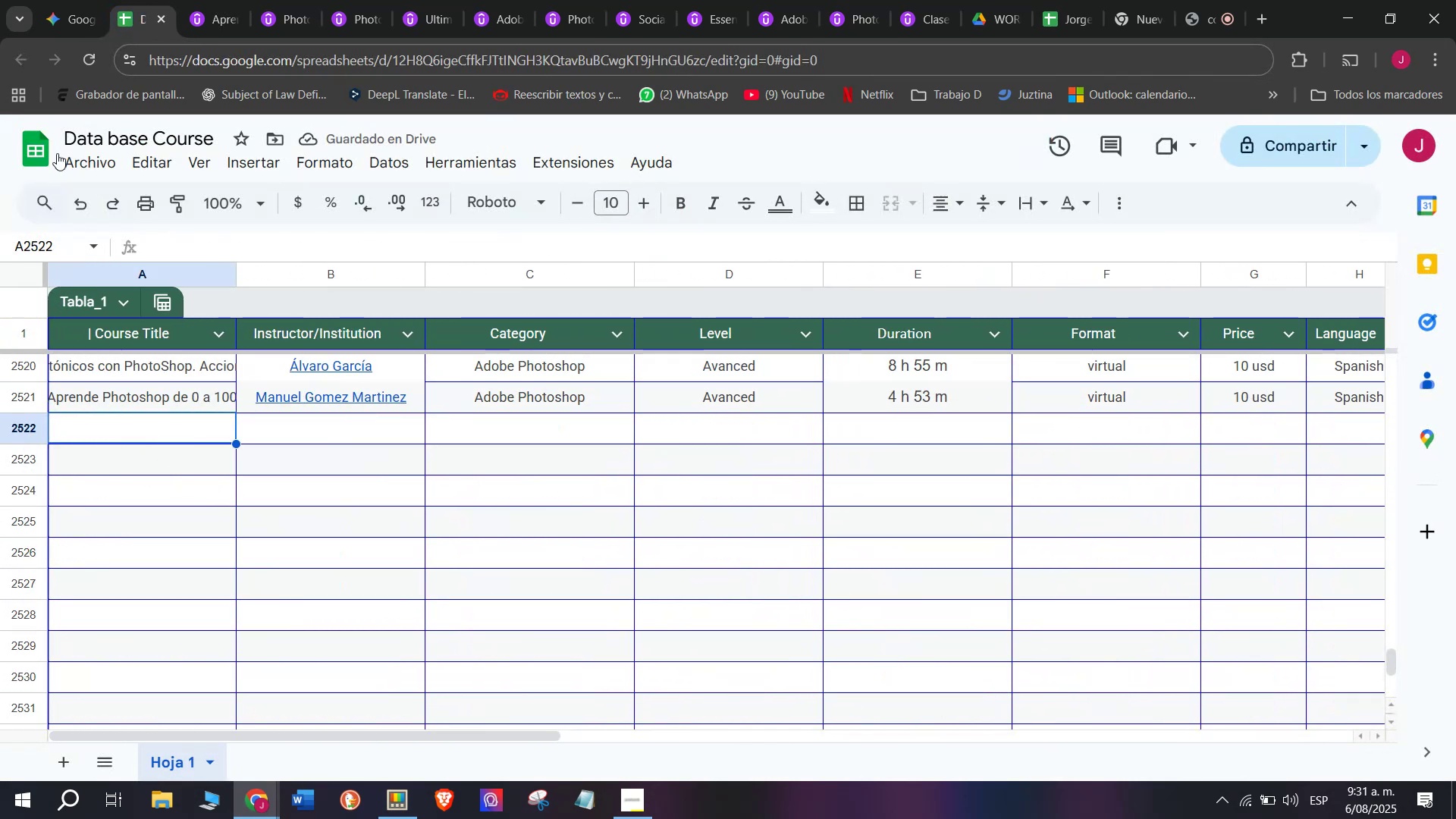 
left_click([199, 0])
 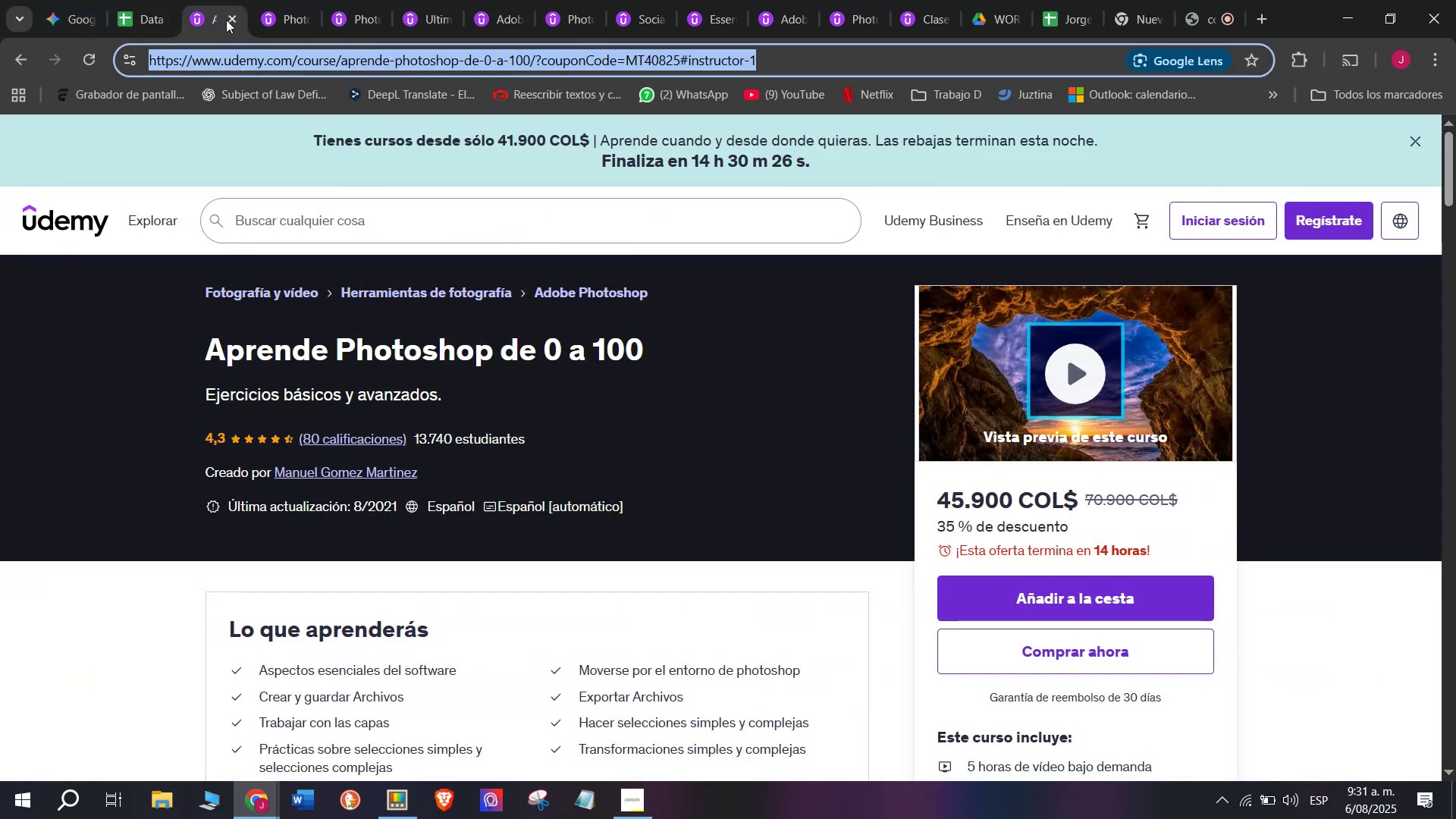 
left_click([227, 19])
 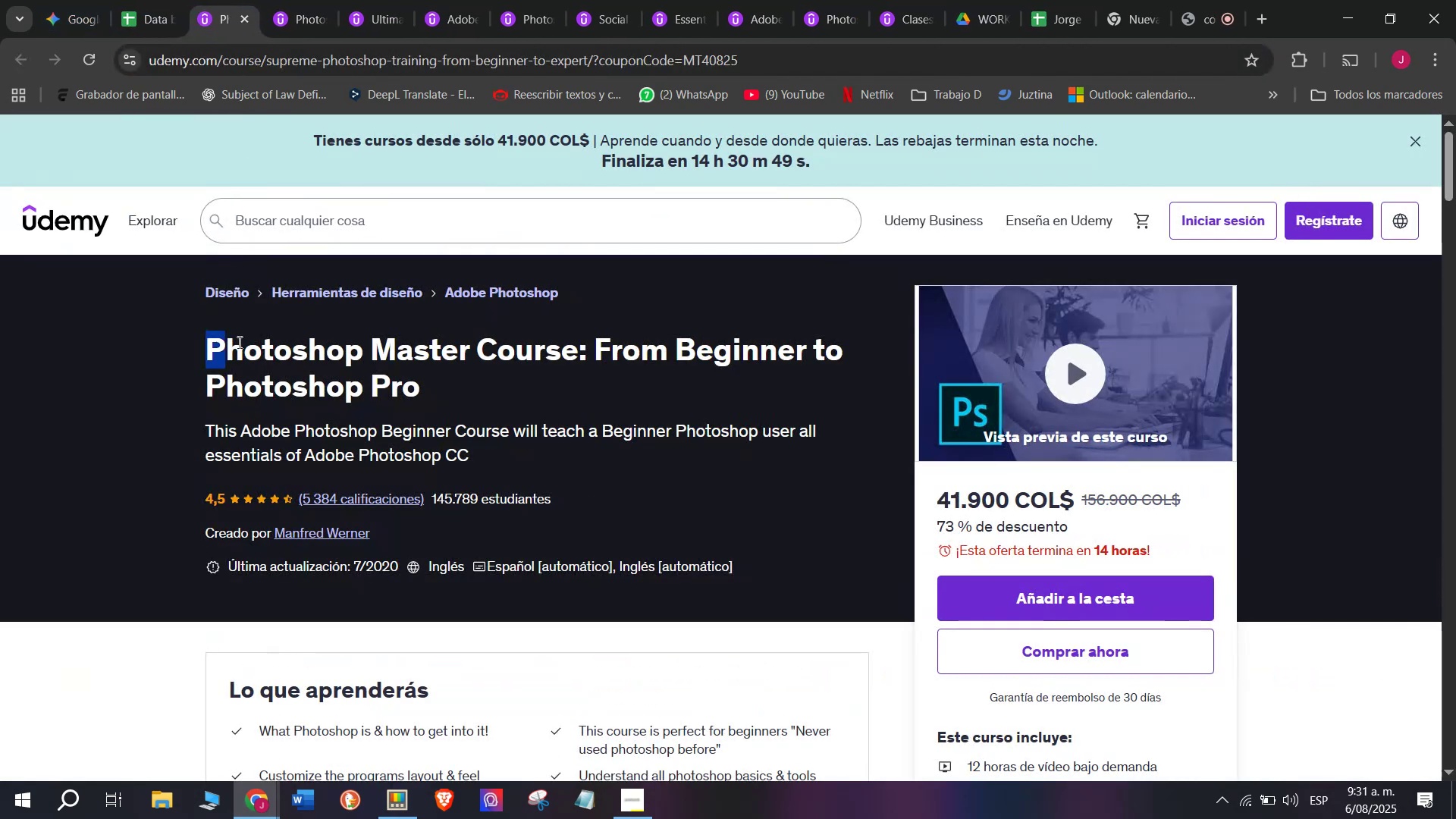 
key(Break)
 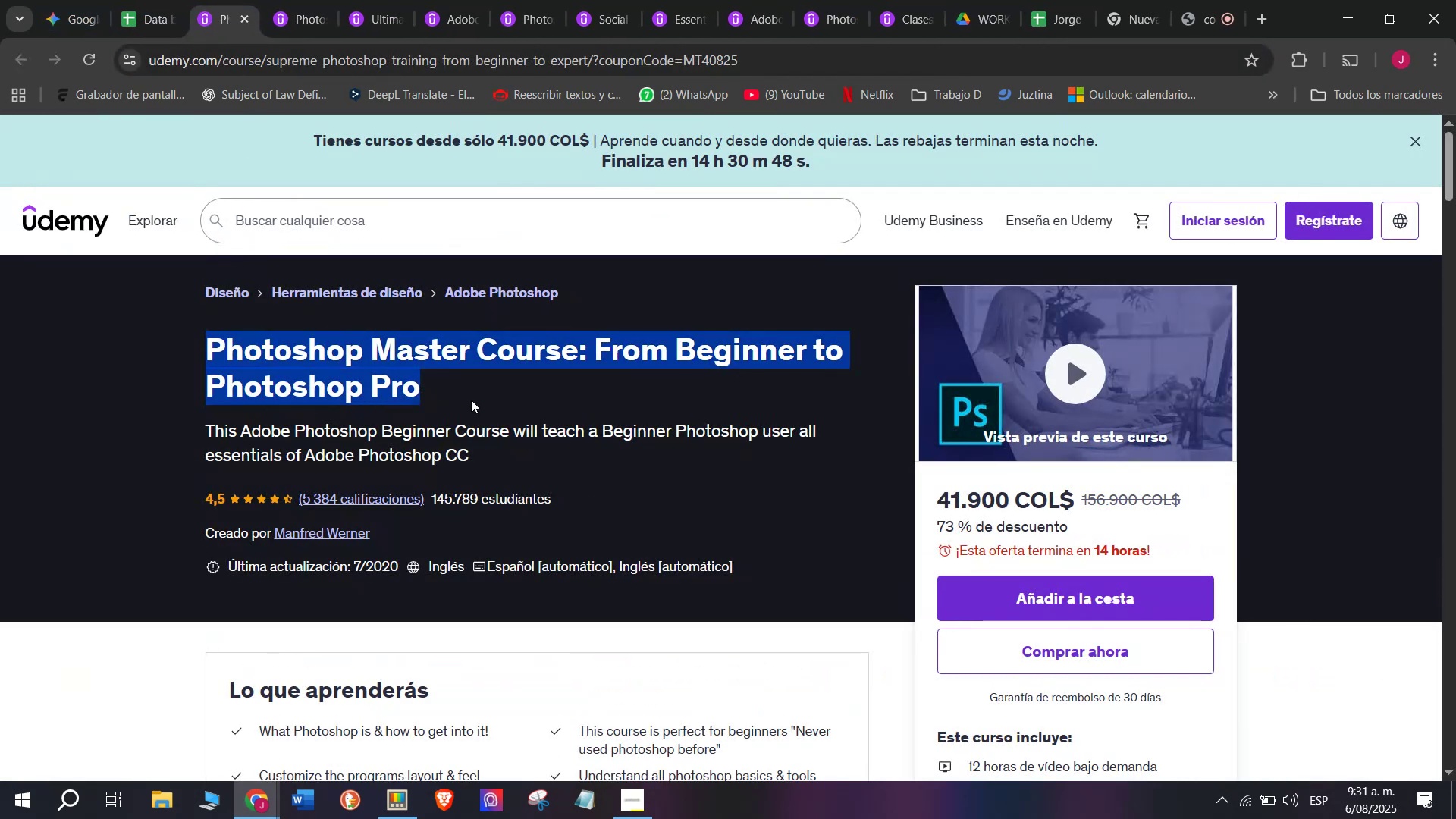 
key(Control+C)
 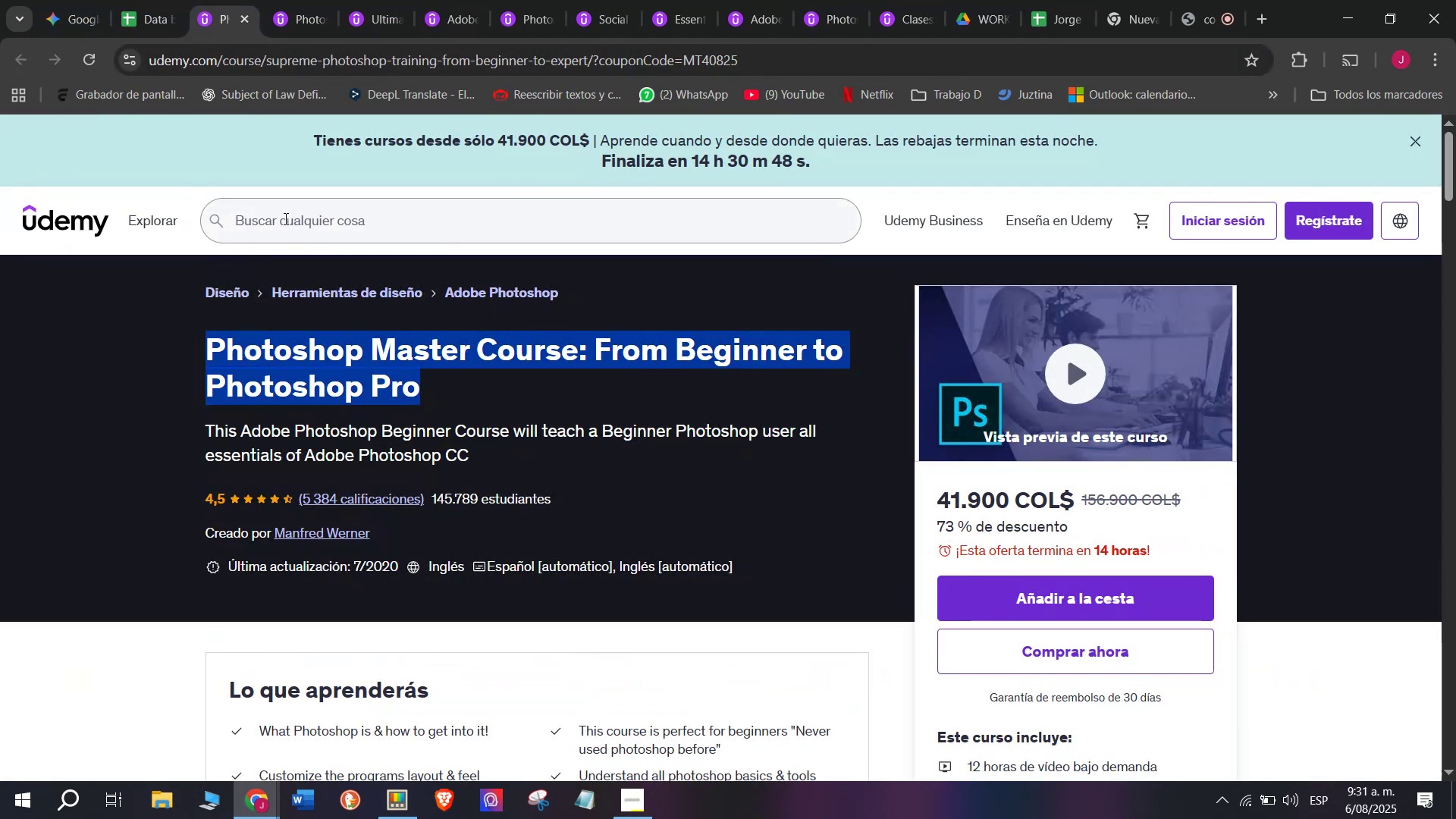 
key(Control+ControlLeft)
 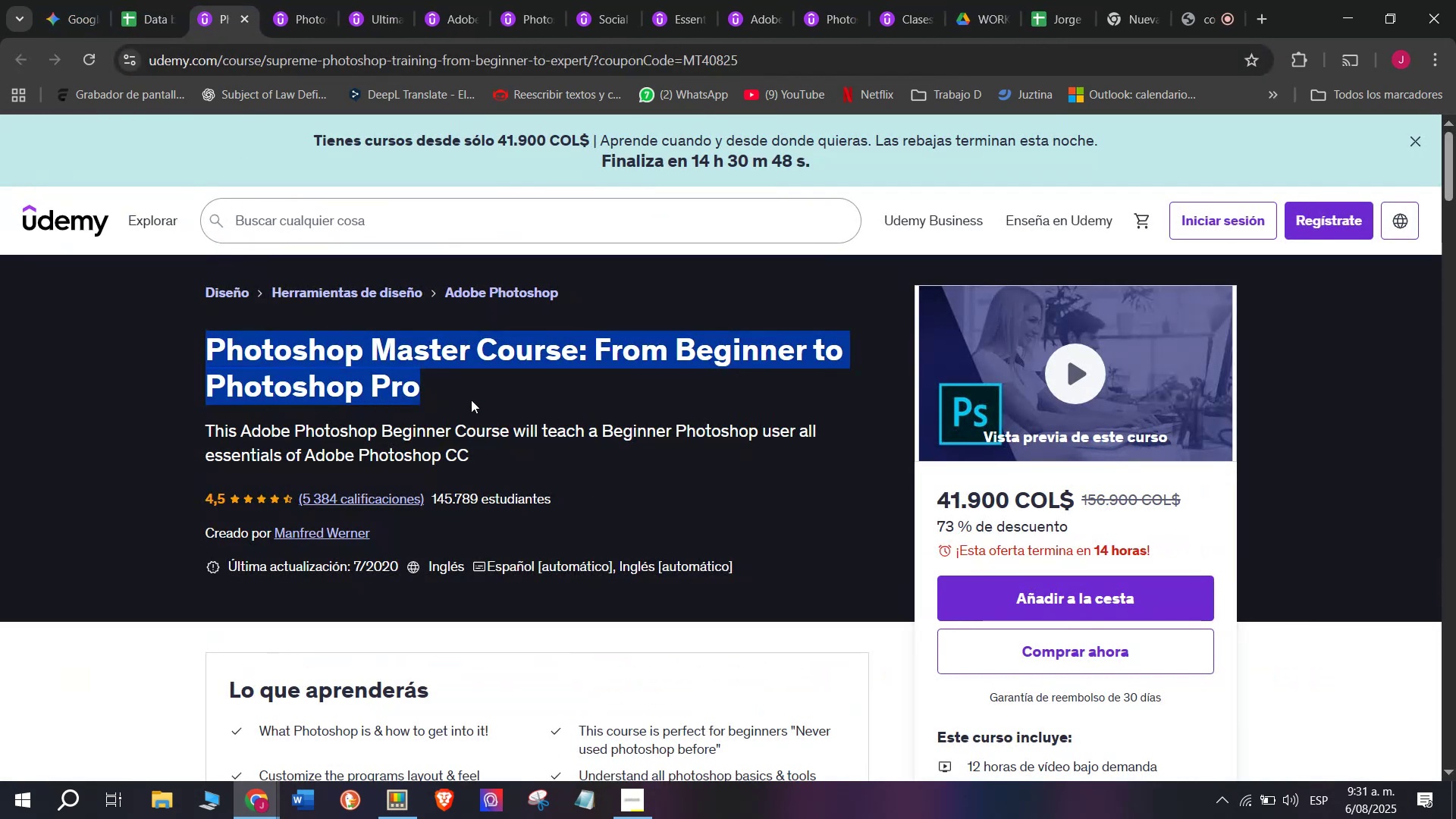 
key(Break)
 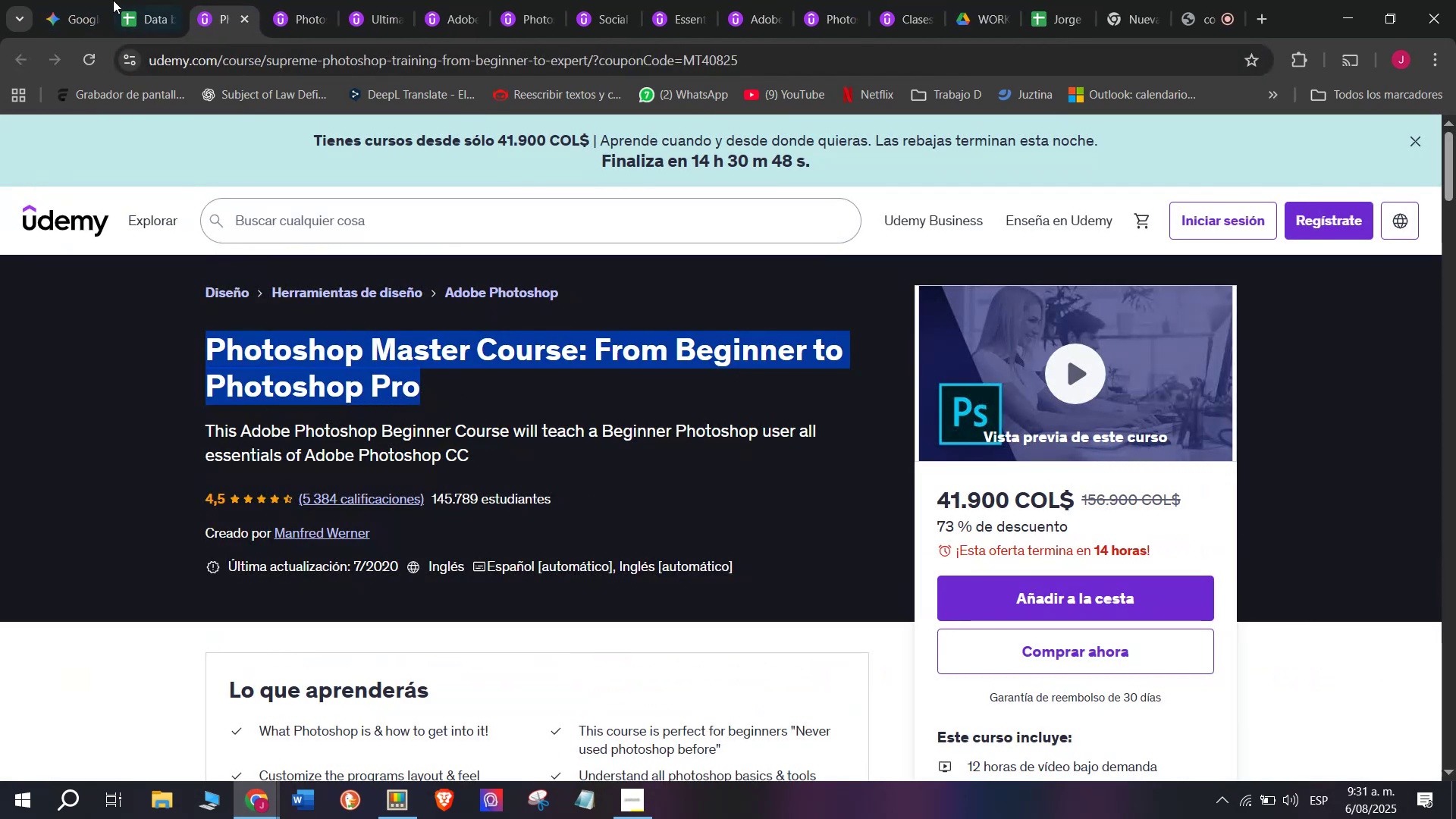 
key(Control+ControlLeft)
 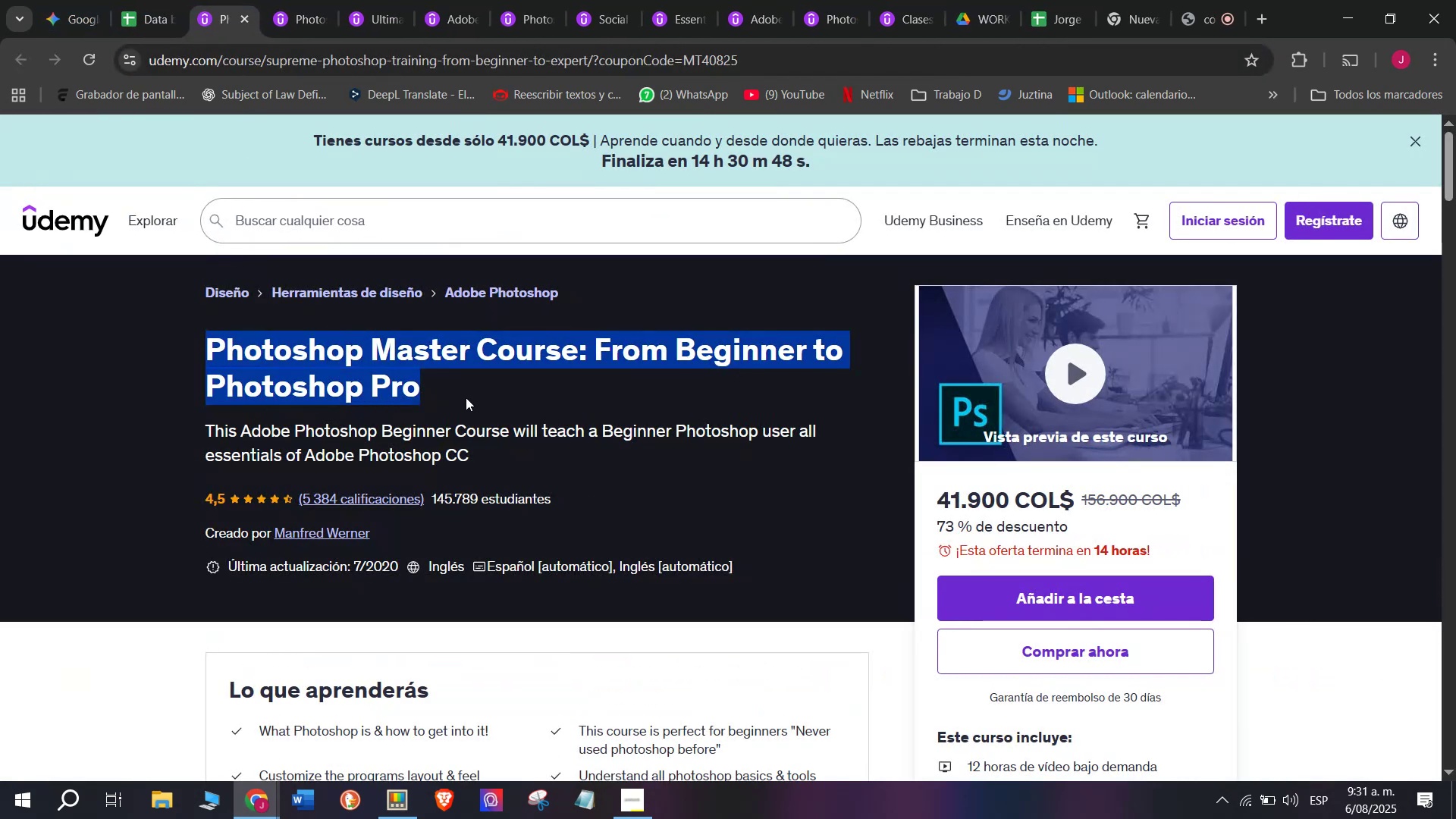 
key(Control+C)
 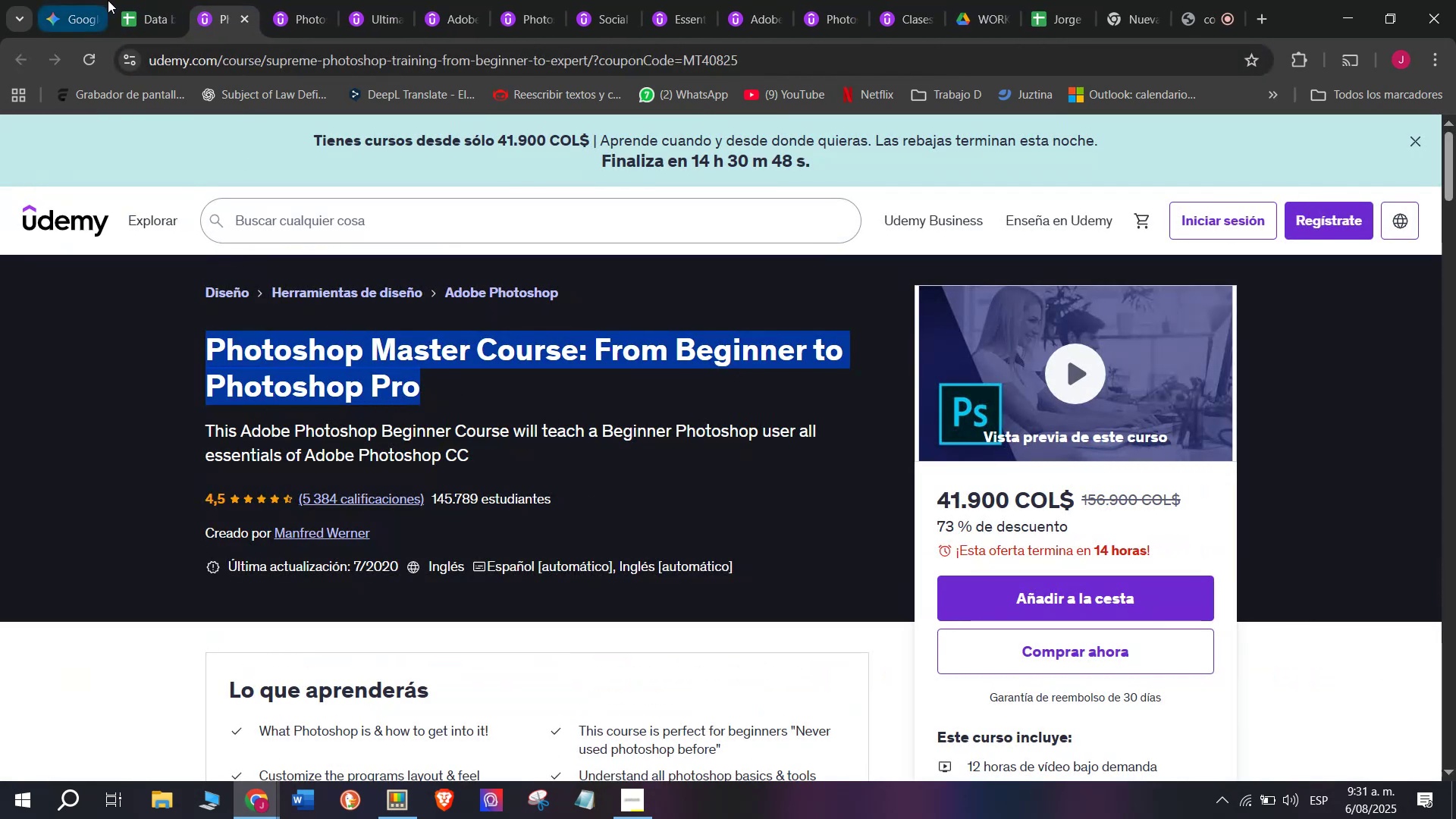 
left_click([132, 0])
 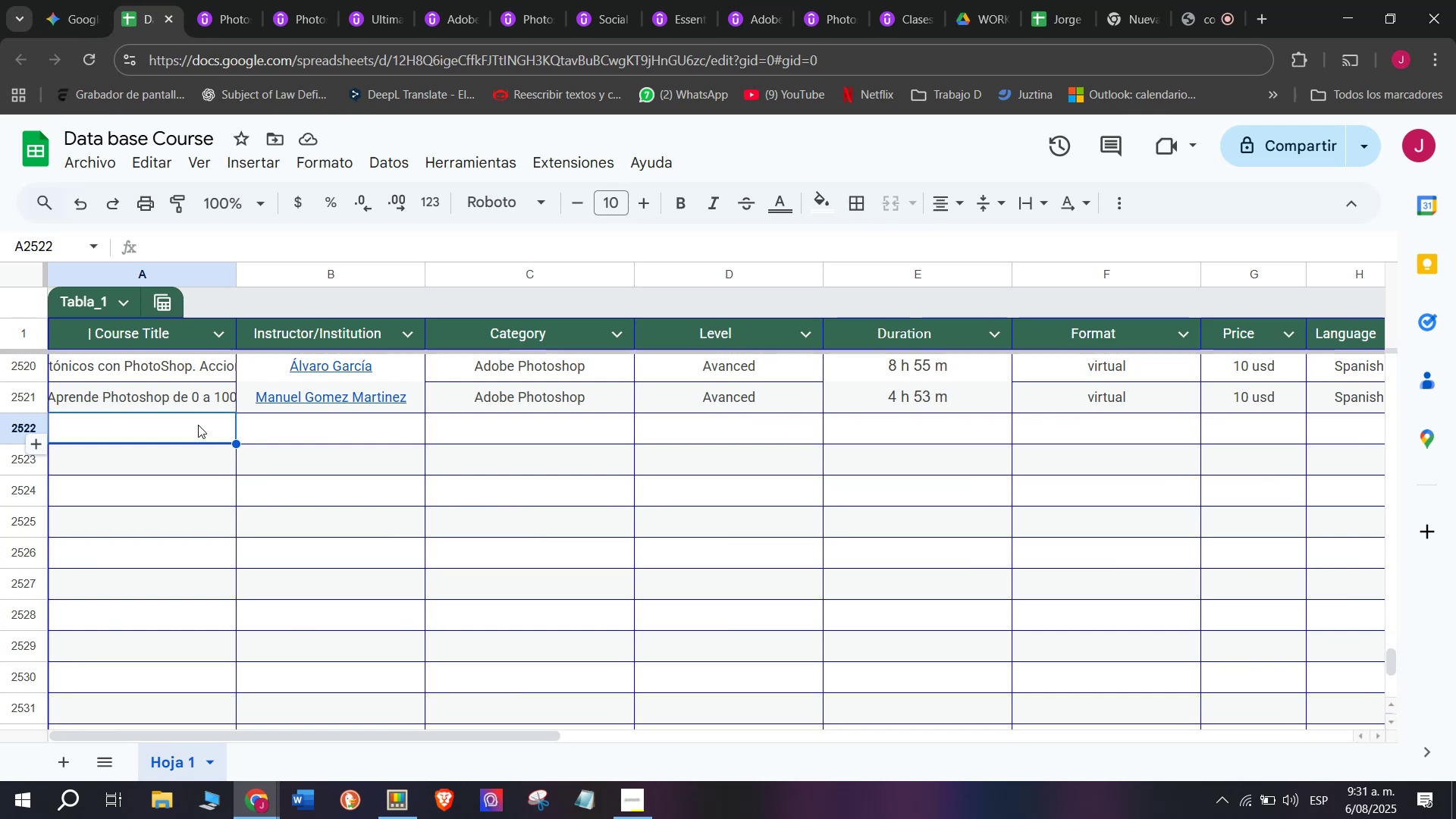 
double_click([198, 425])
 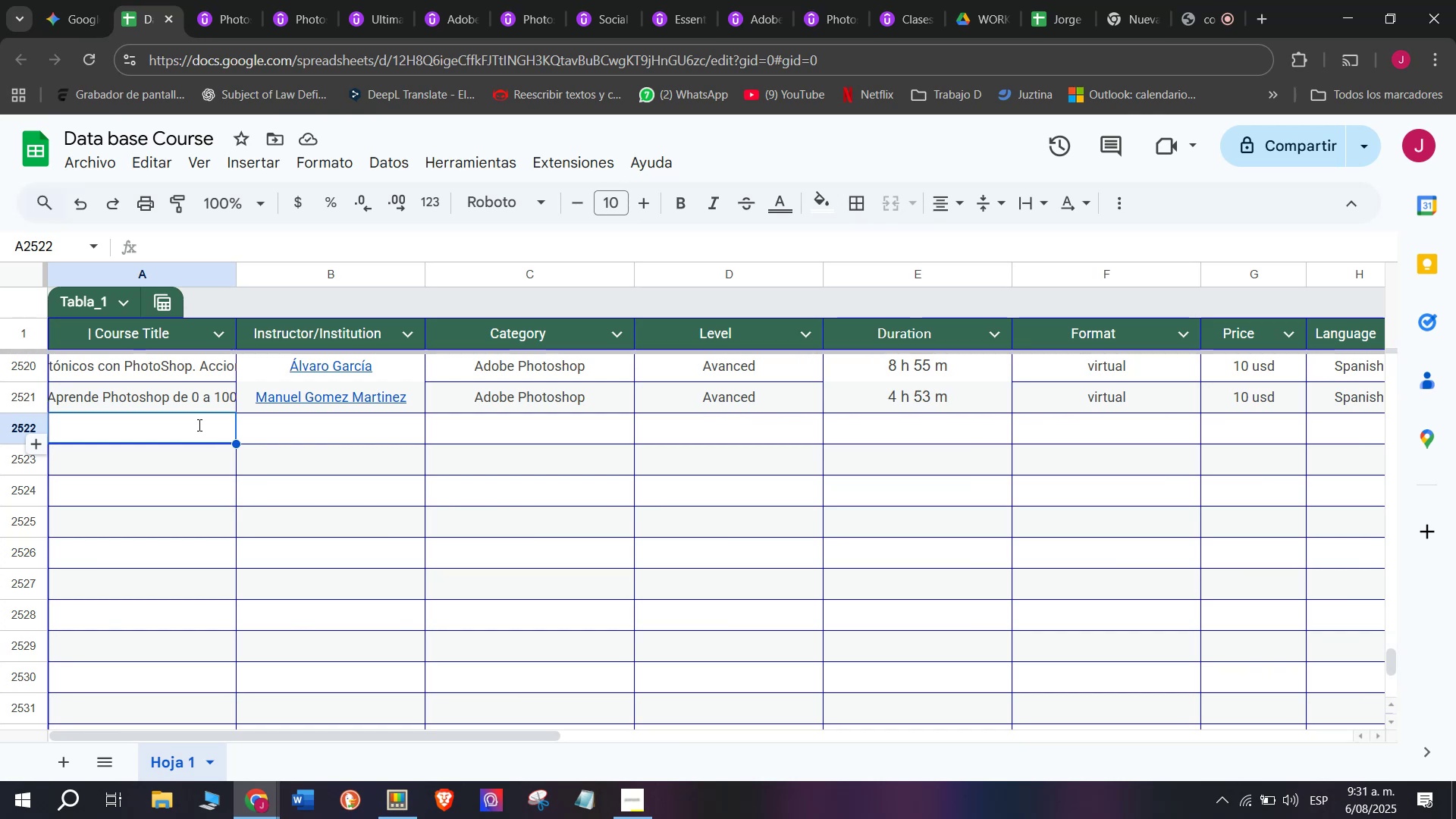 
key(Z)
 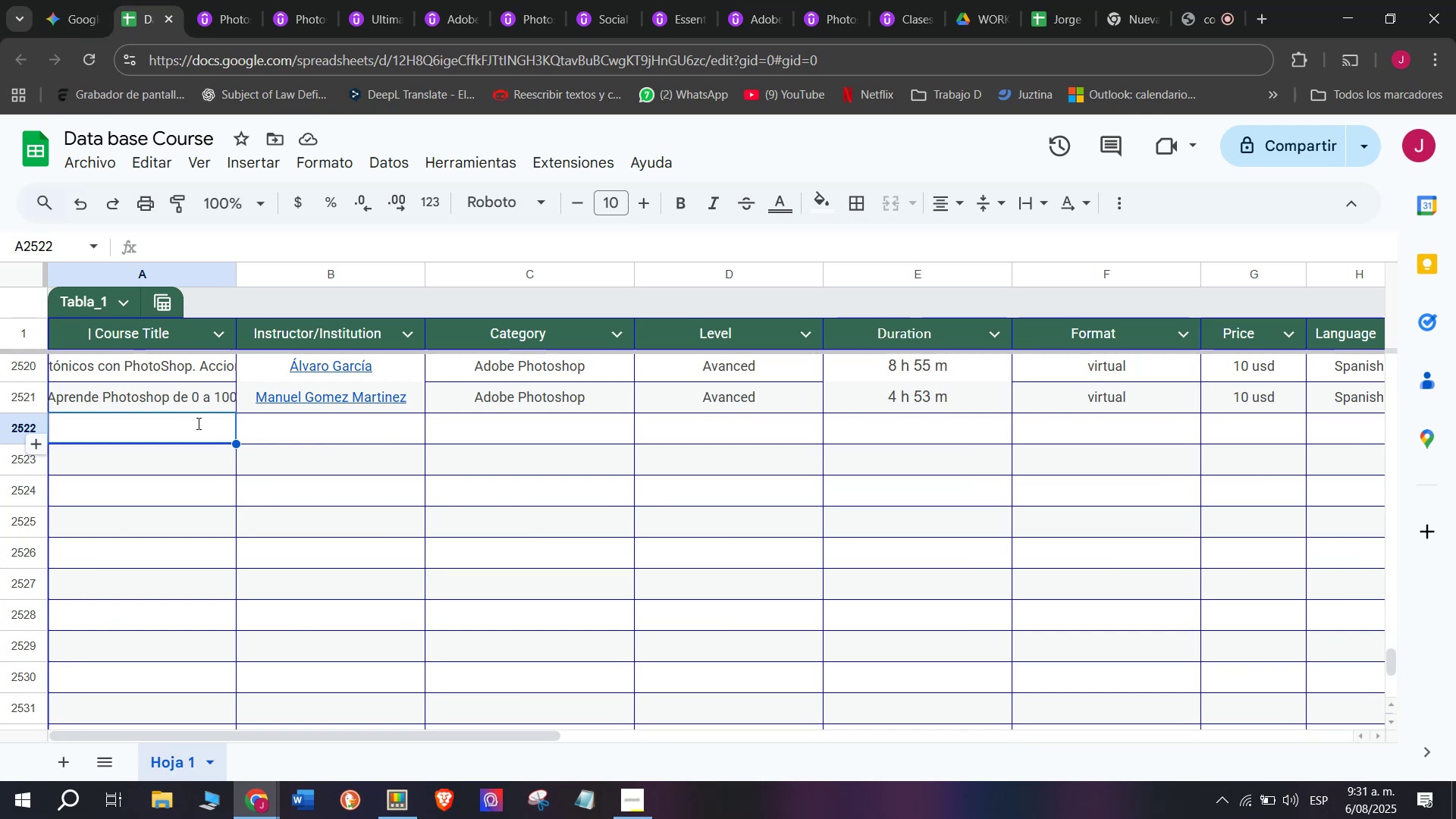 
key(Control+ControlLeft)
 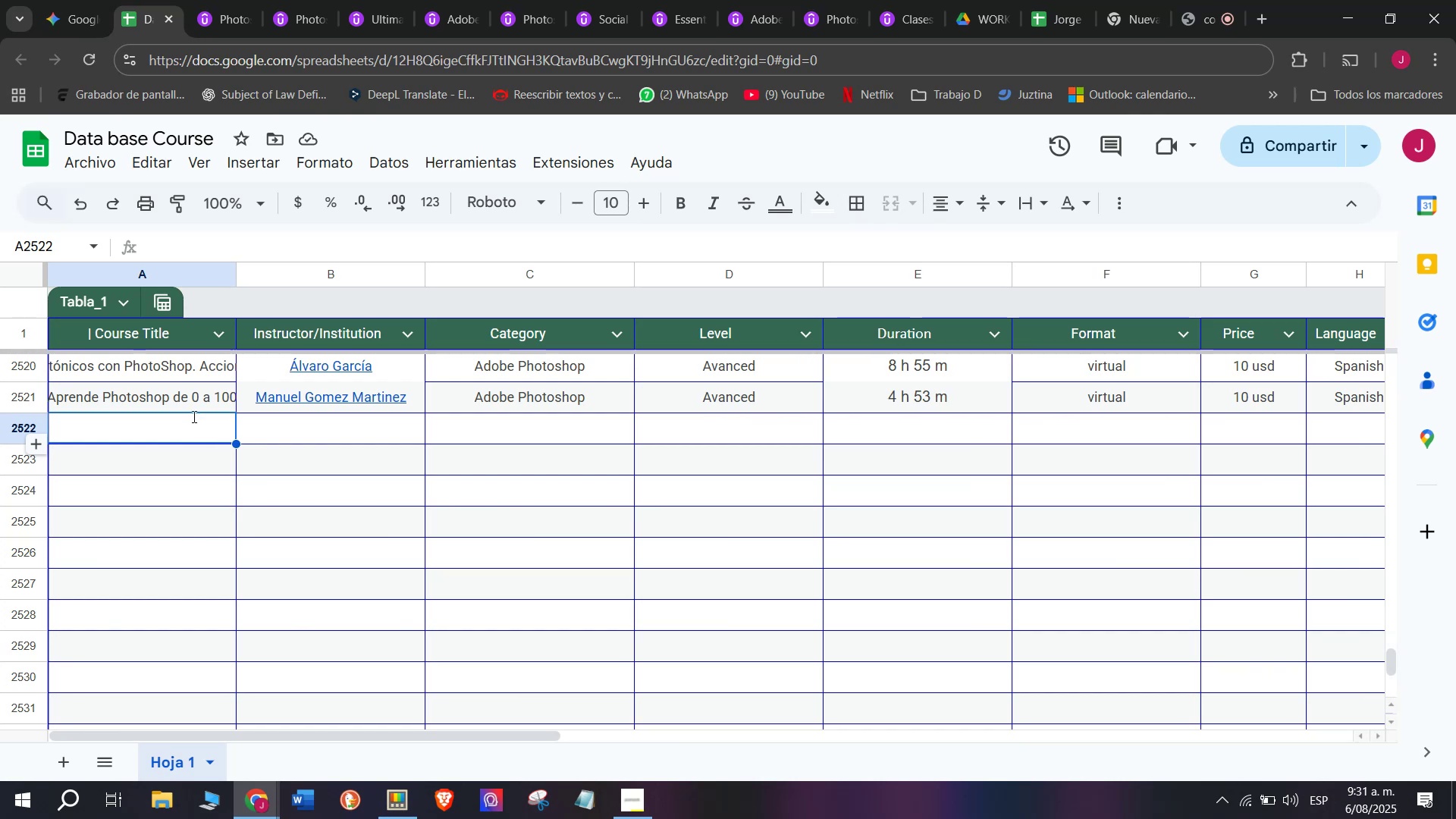 
key(Control+V)
 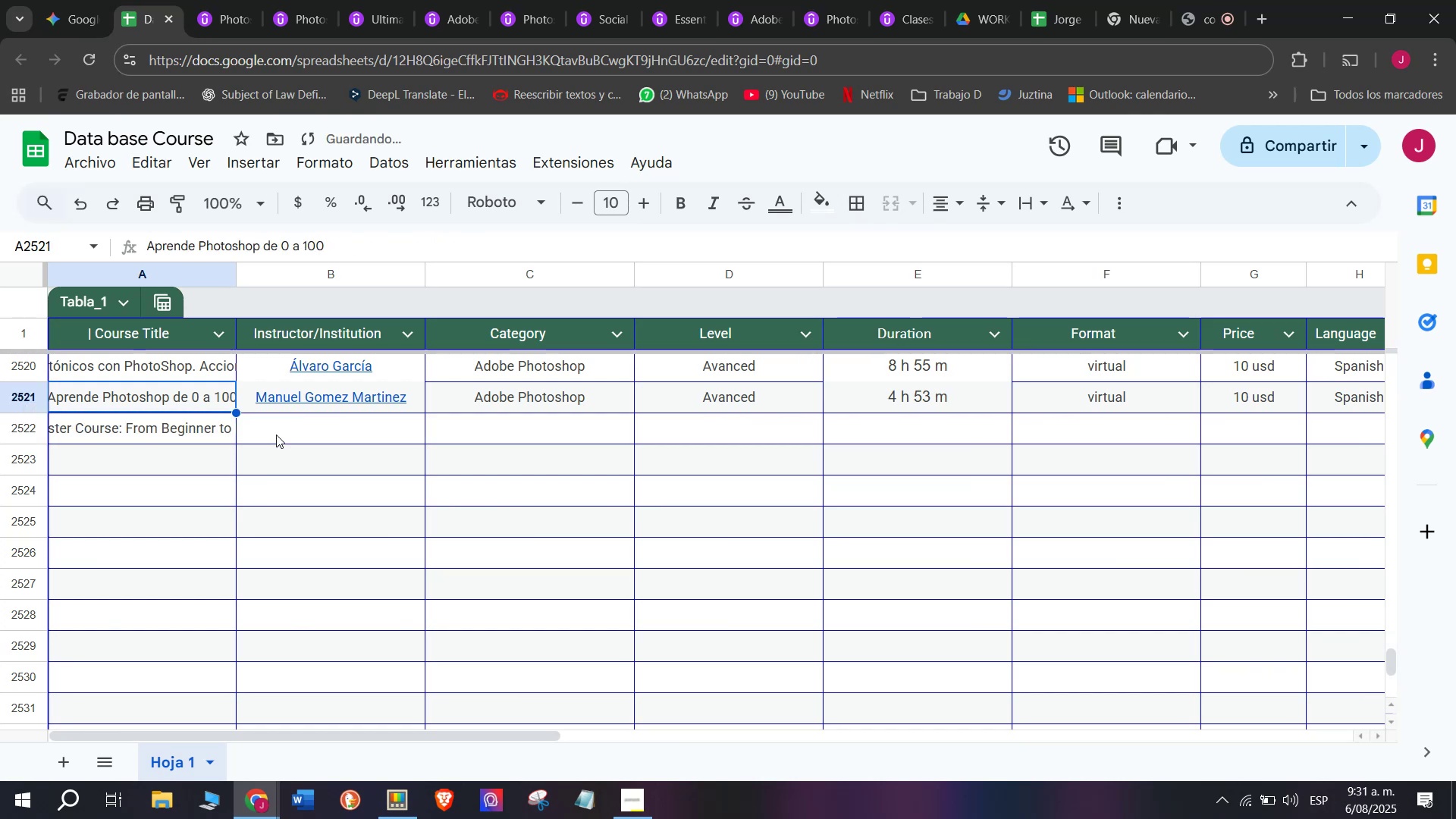 
double_click([292, 435])
 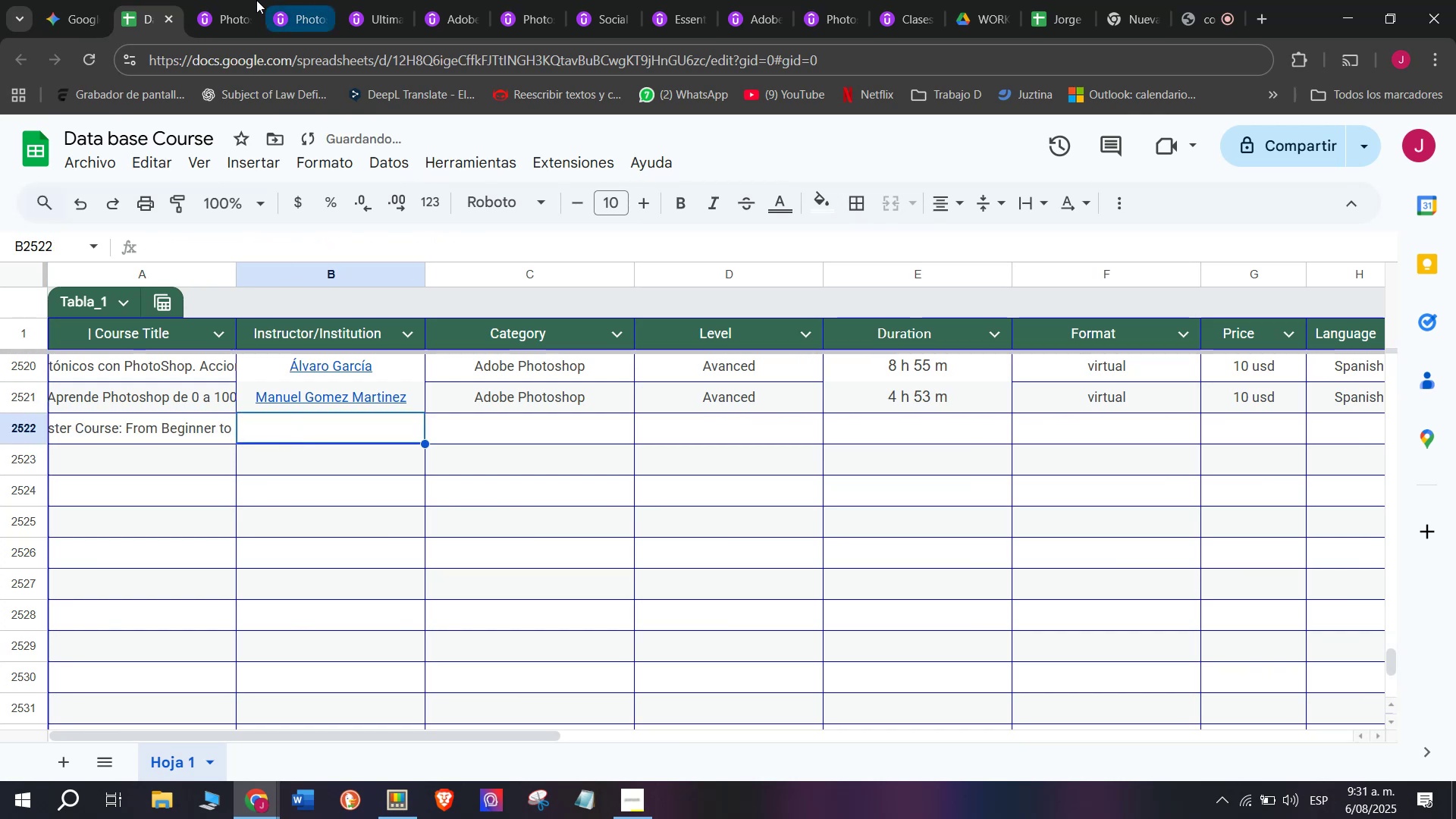 
left_click([212, 0])
 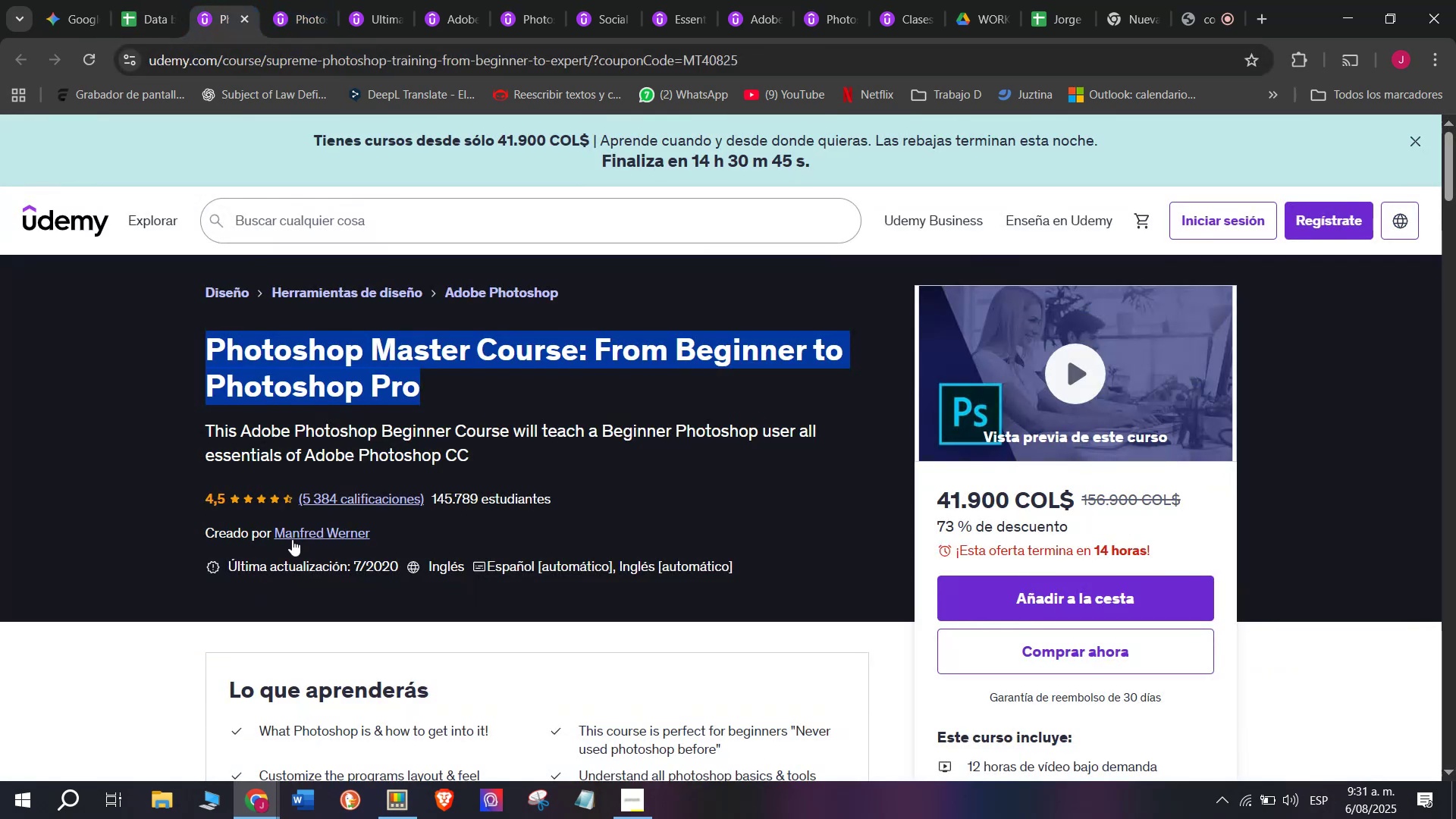 
left_click([292, 535])
 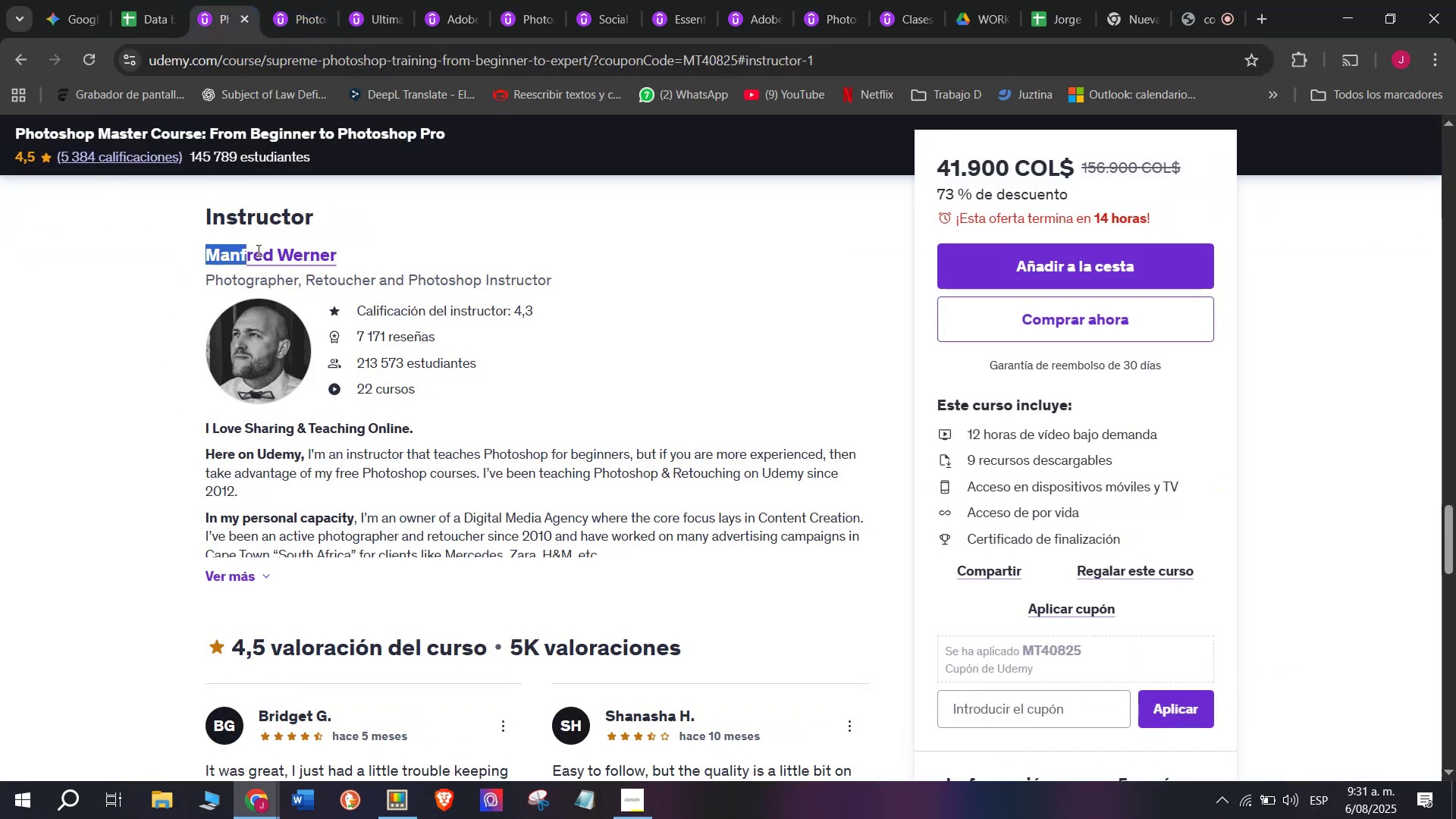 
key(Control+ControlLeft)
 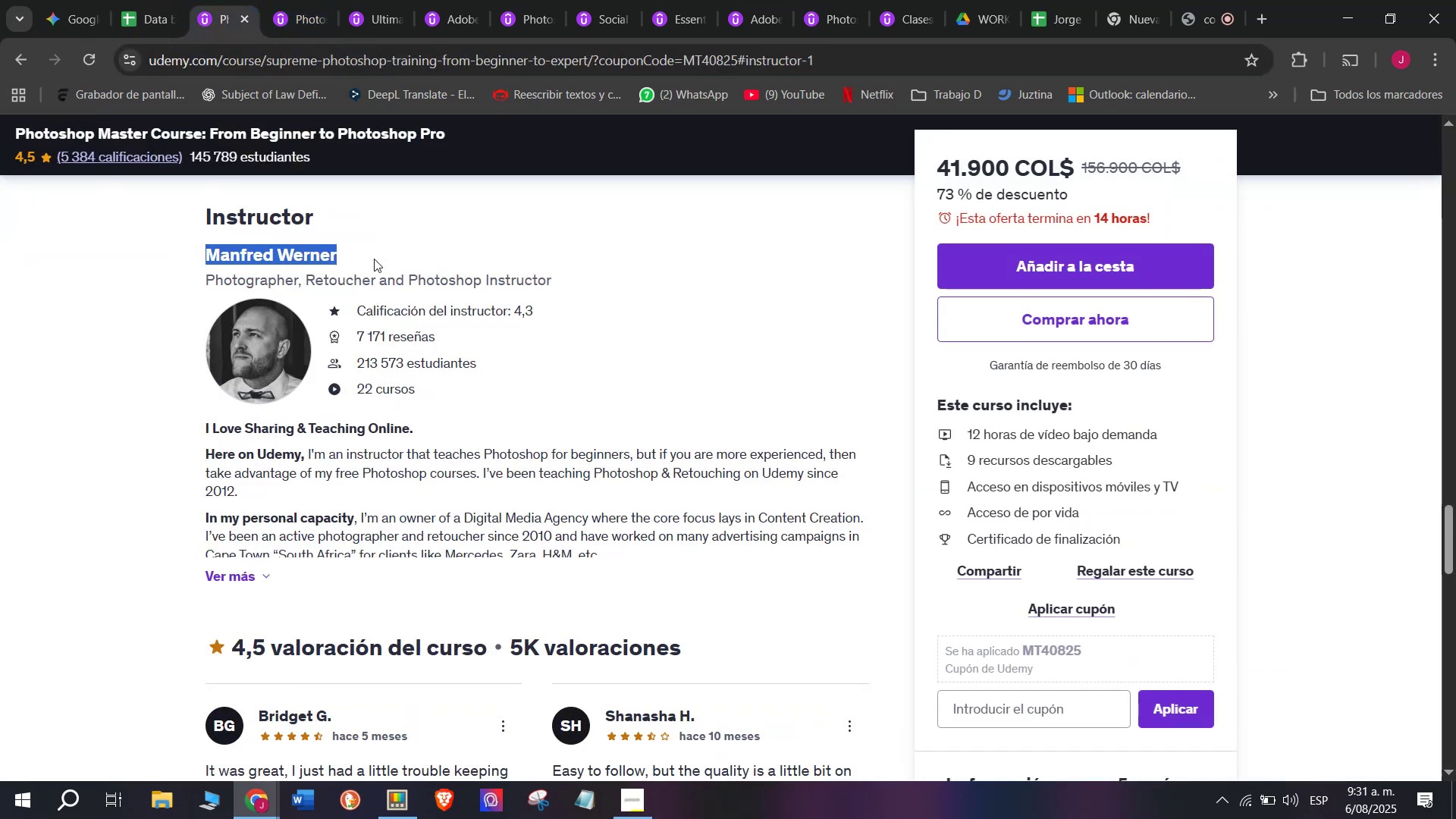 
key(Break)
 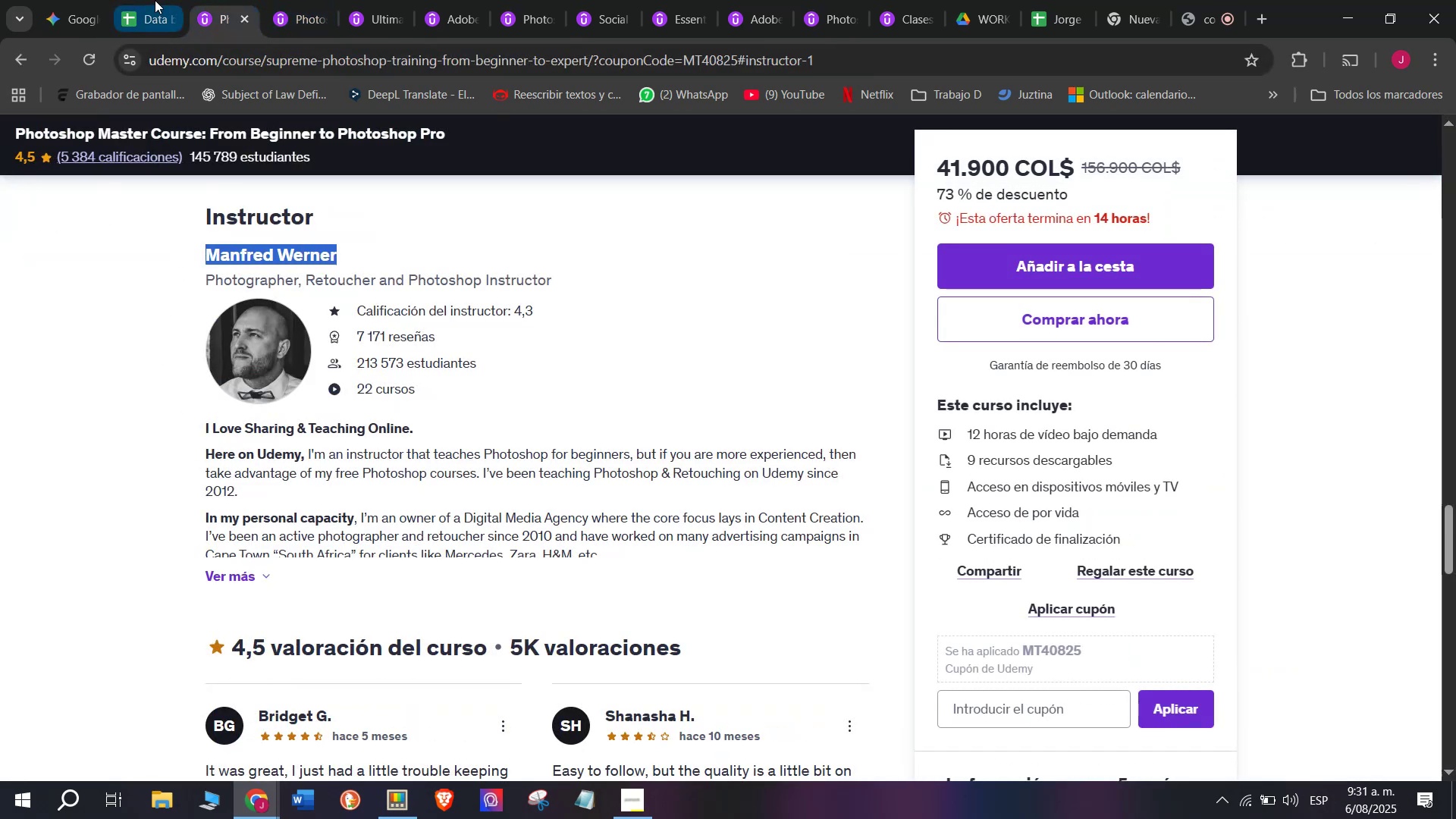 
key(Control+C)
 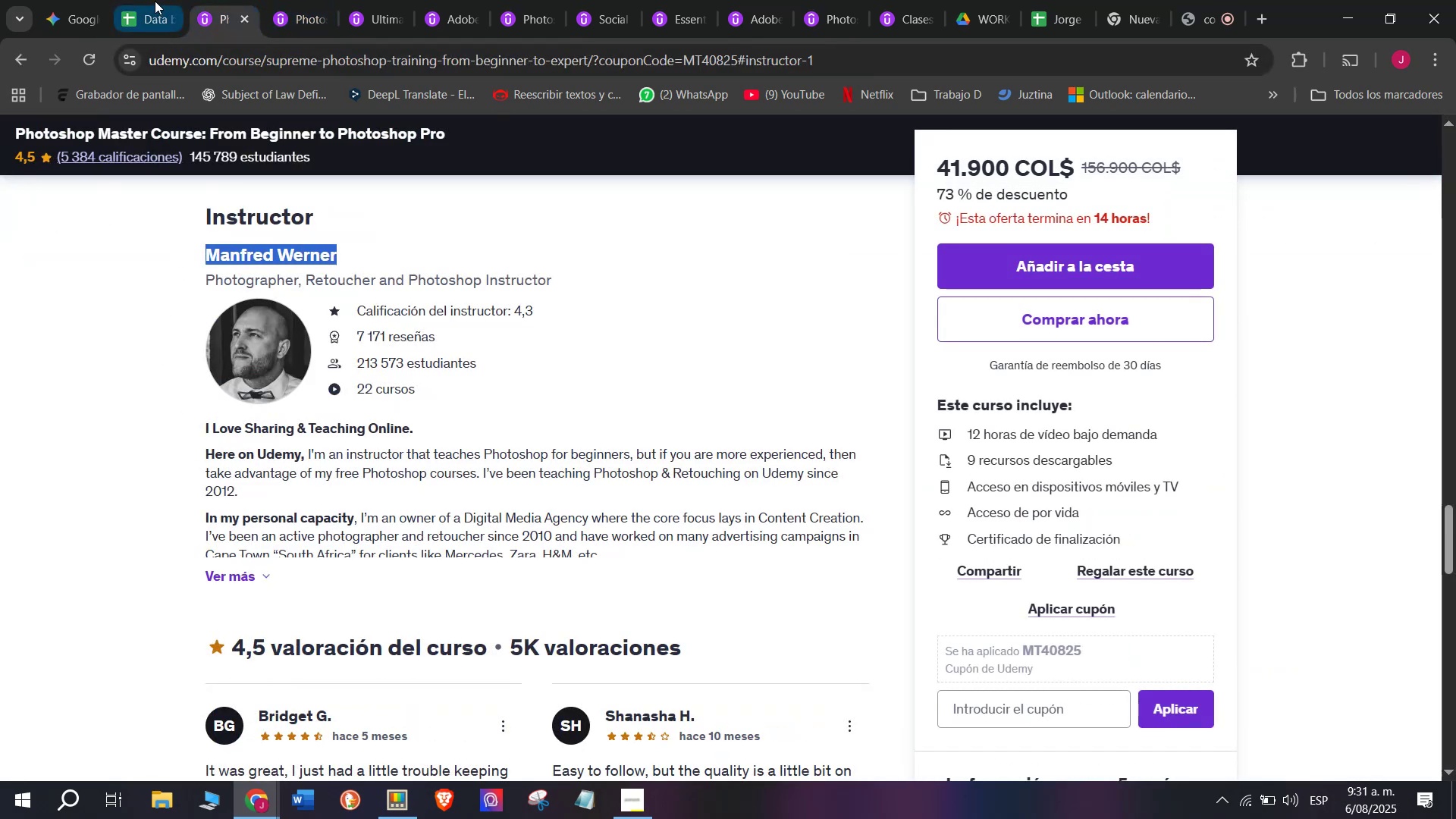 
left_click([155, 0])
 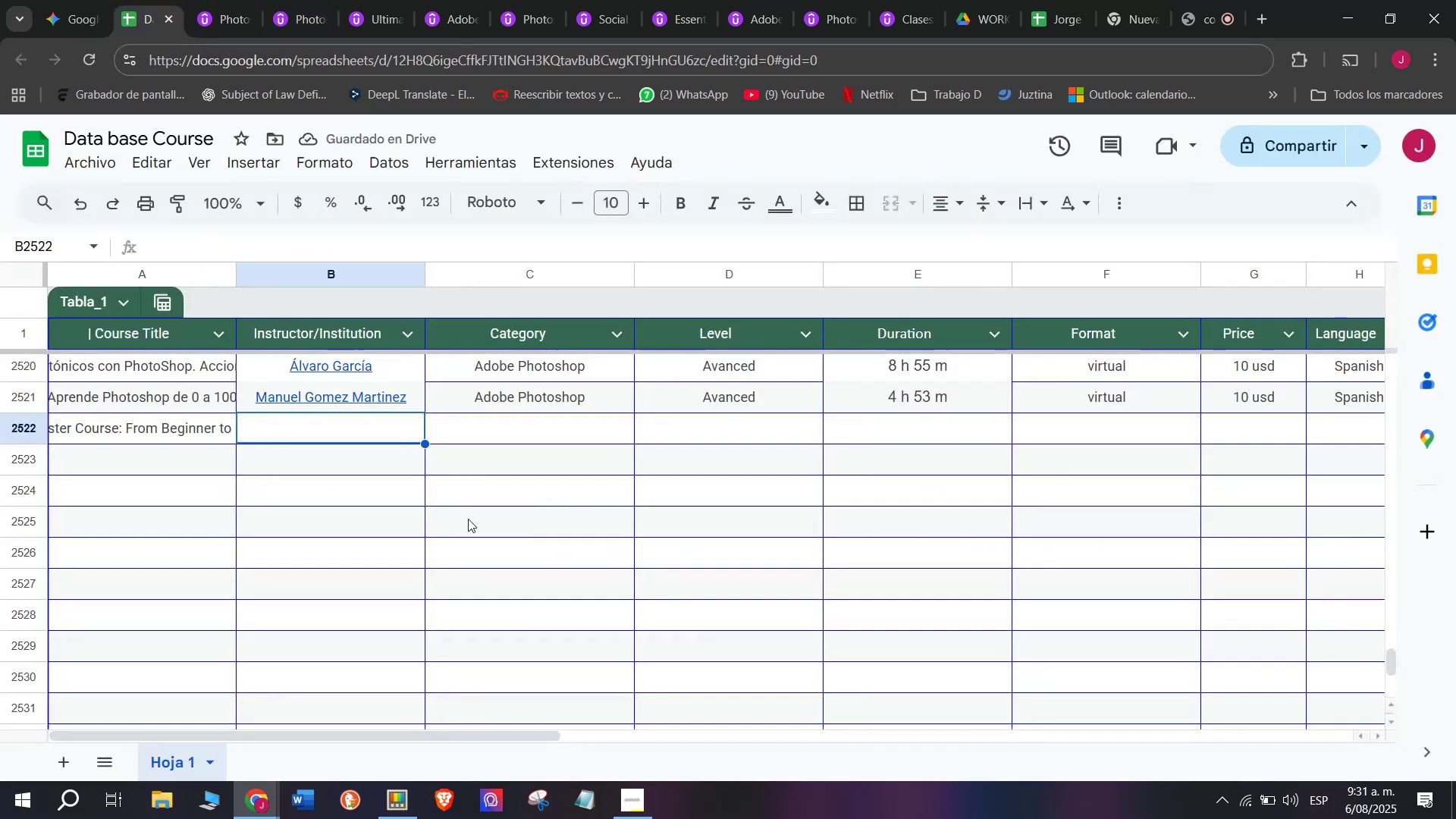 
key(Z)
 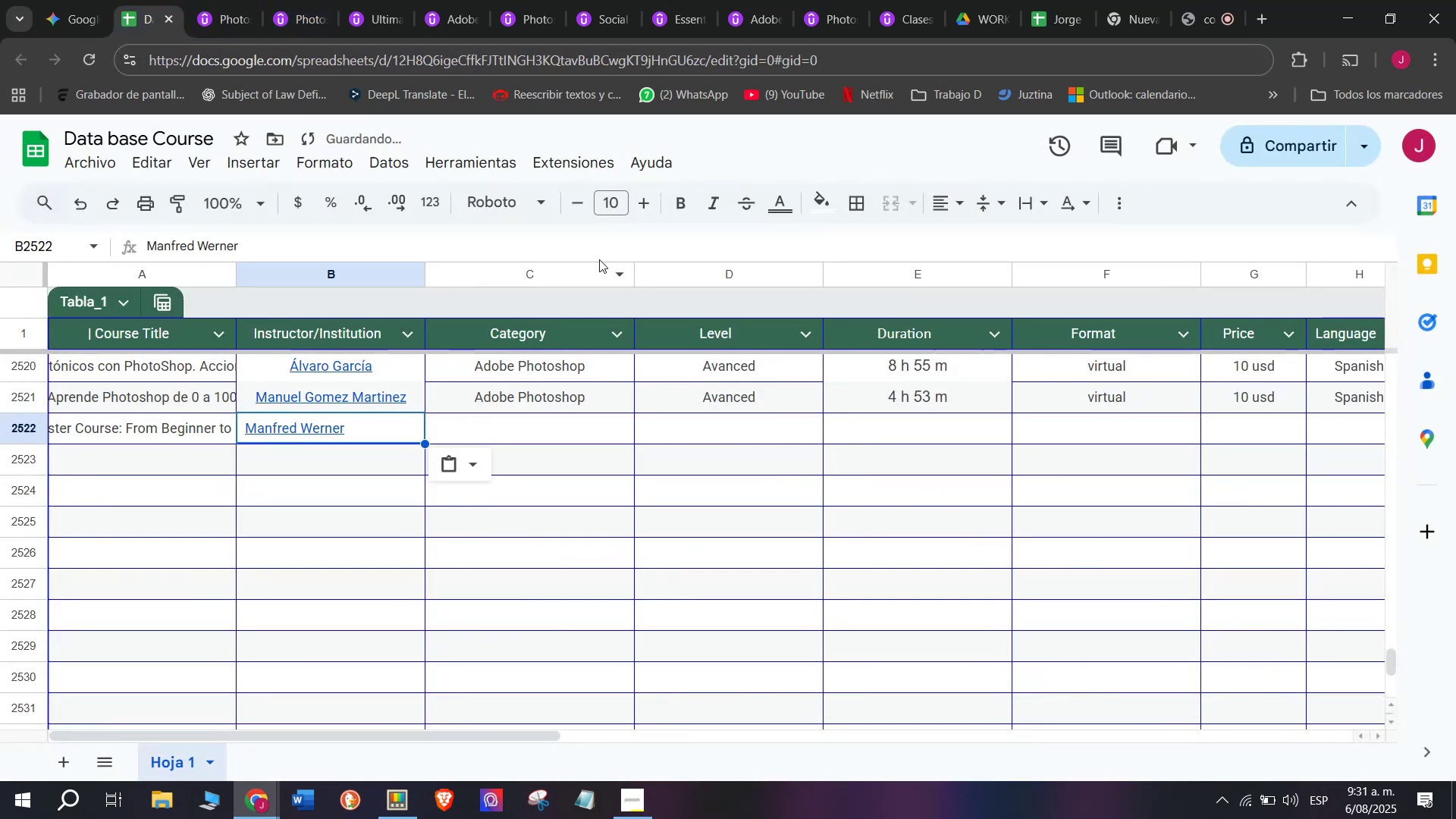 
key(Control+ControlLeft)
 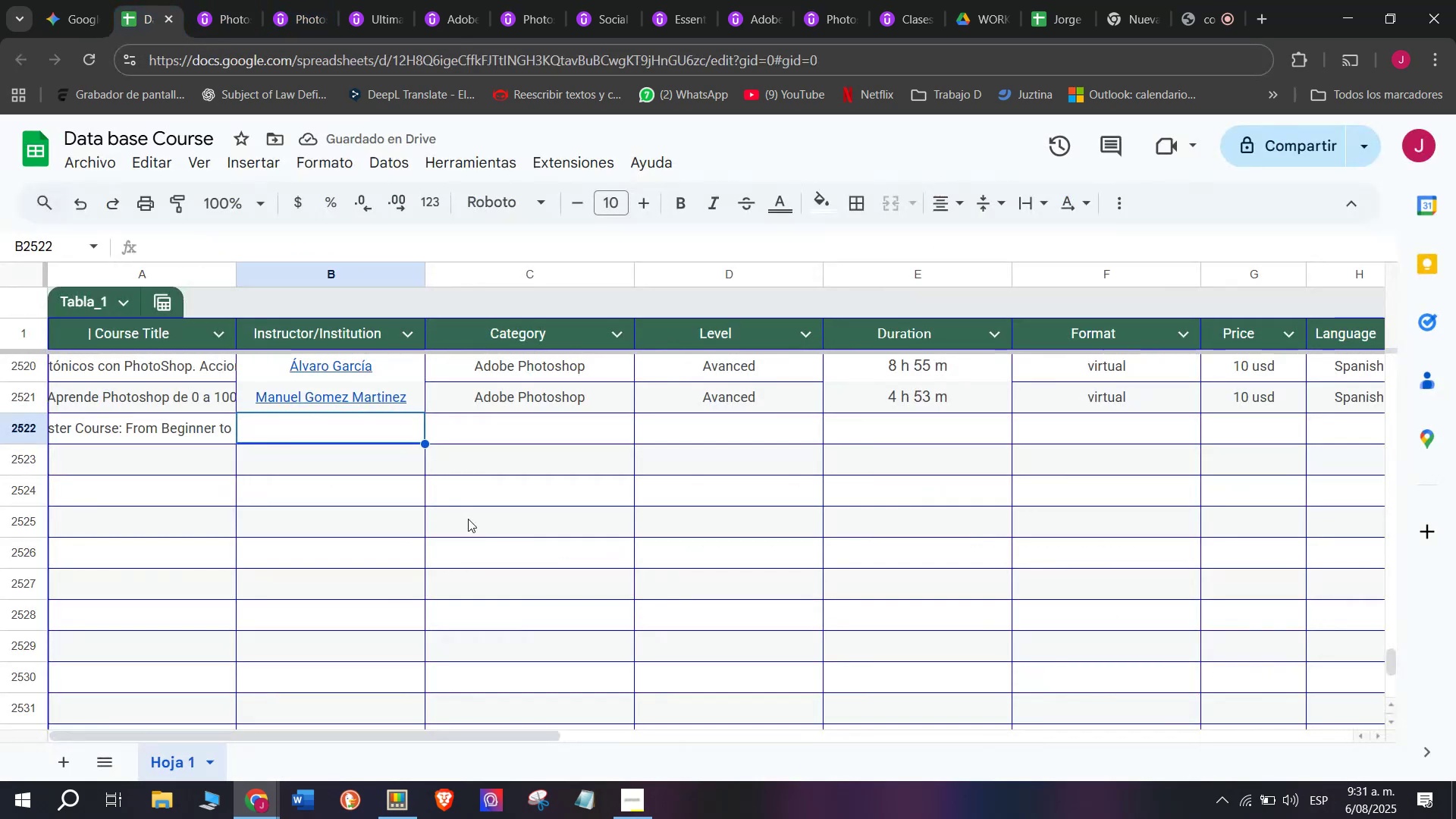 
key(Control+V)
 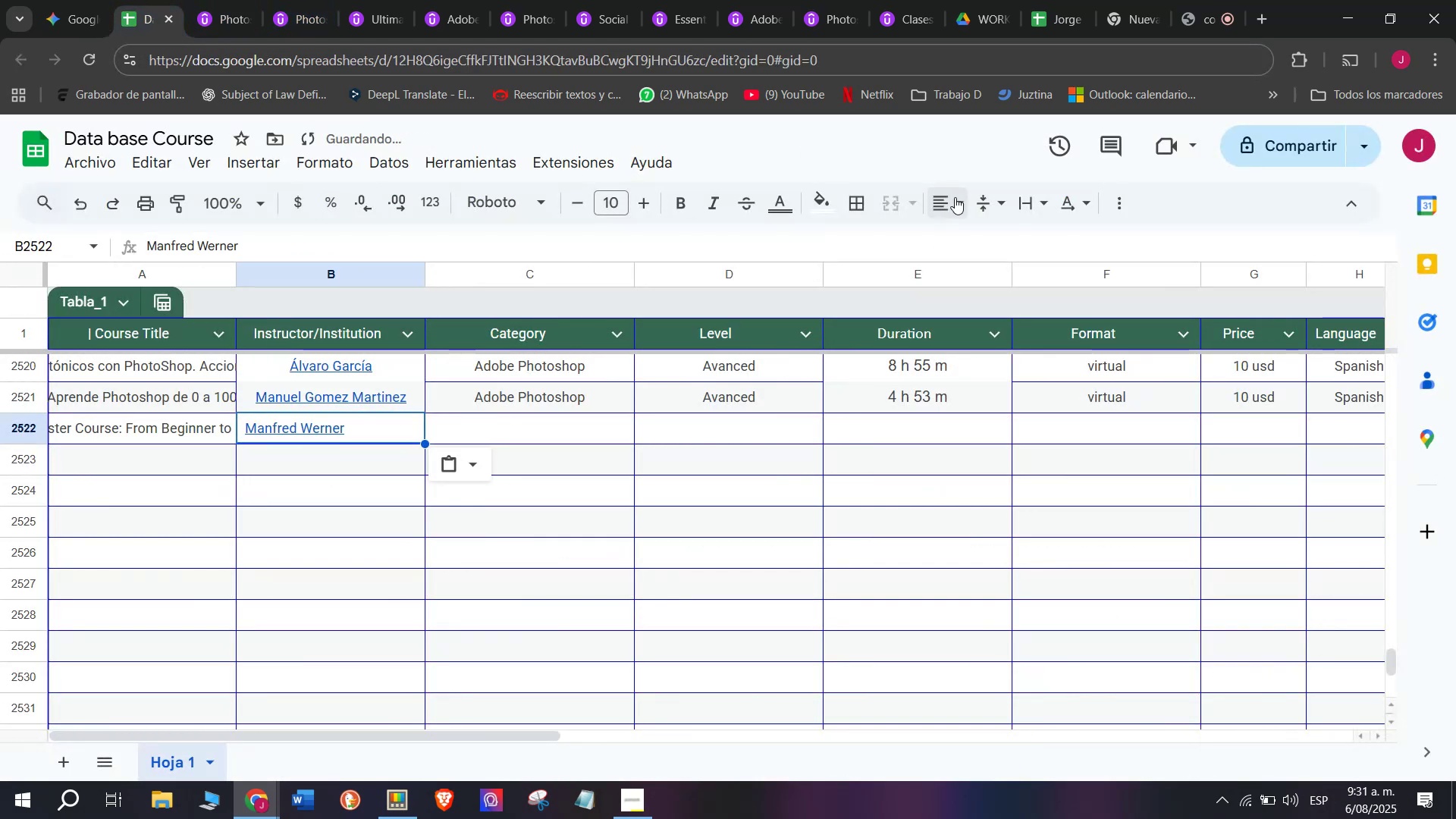 
double_click([985, 247])
 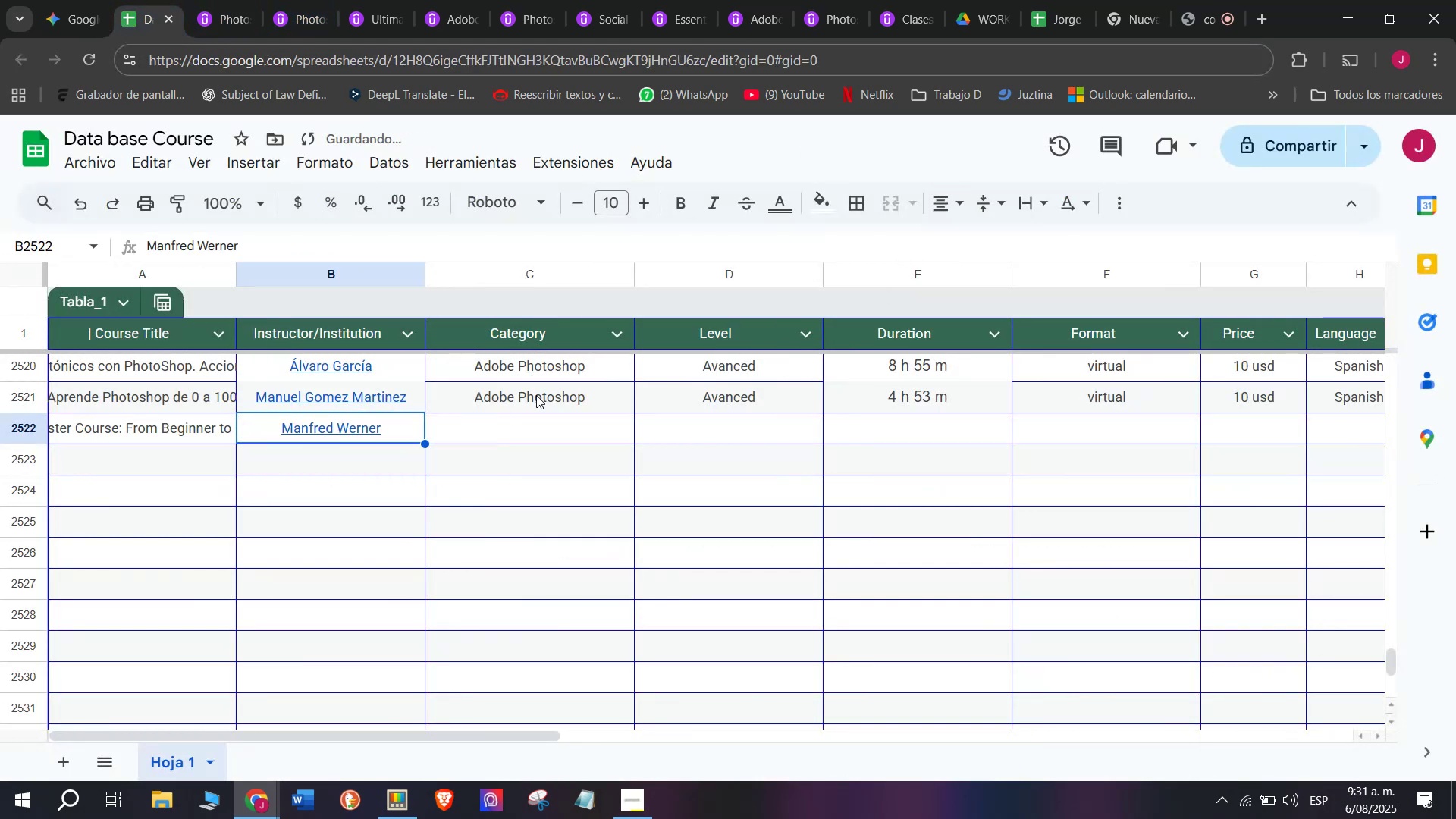 
left_click([538, 407])
 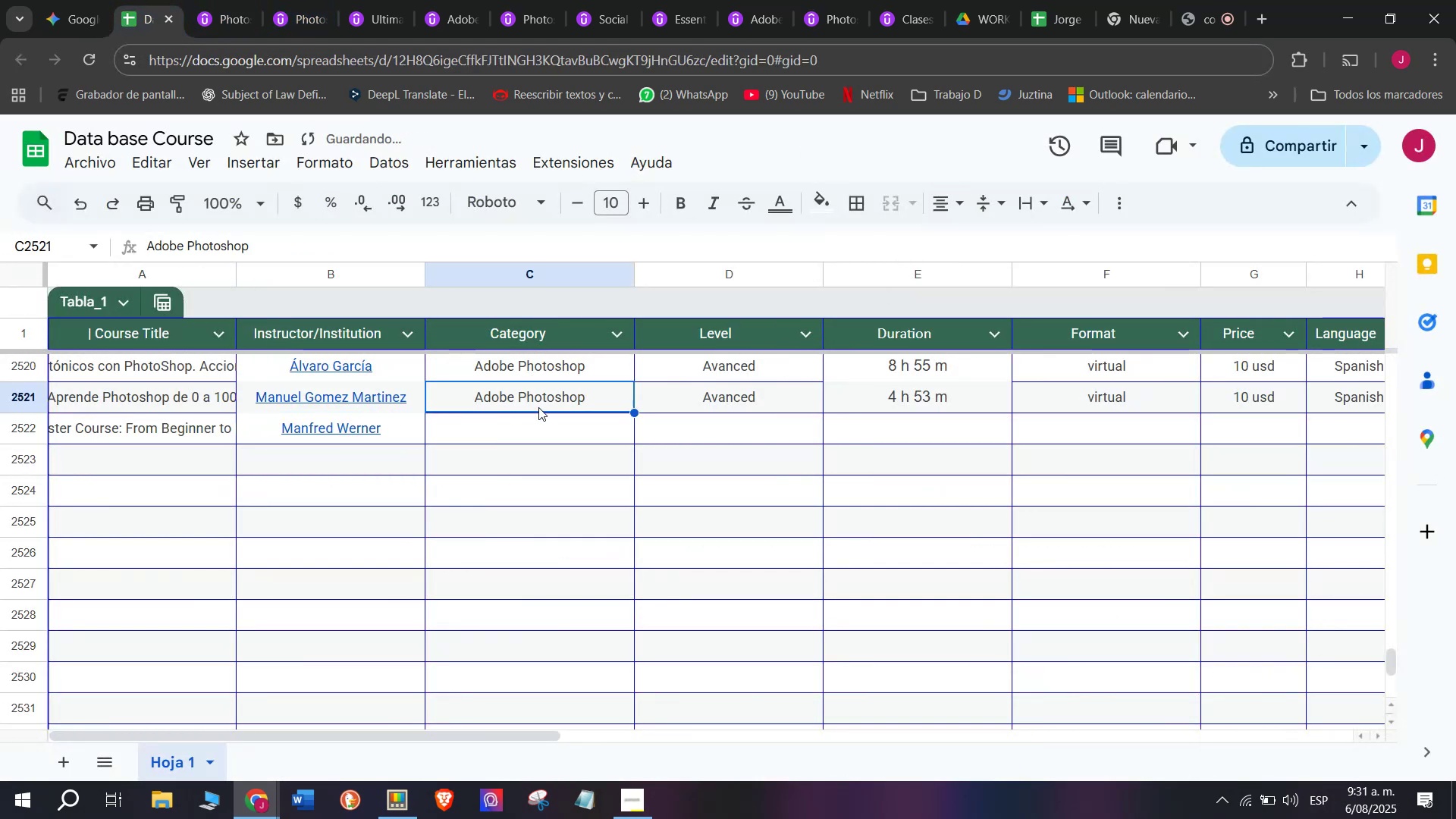 
key(Break)
 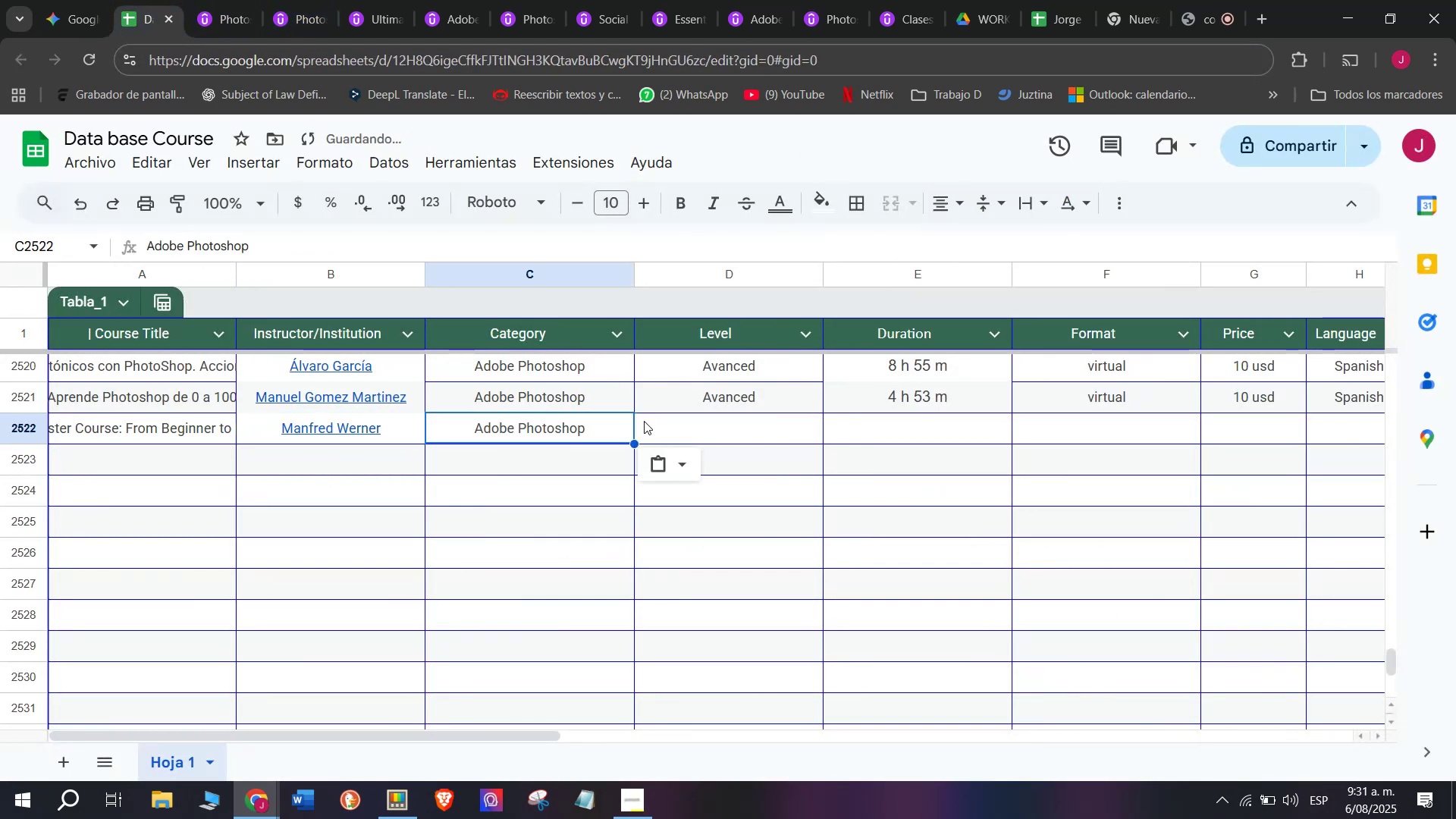 
key(Control+ControlLeft)
 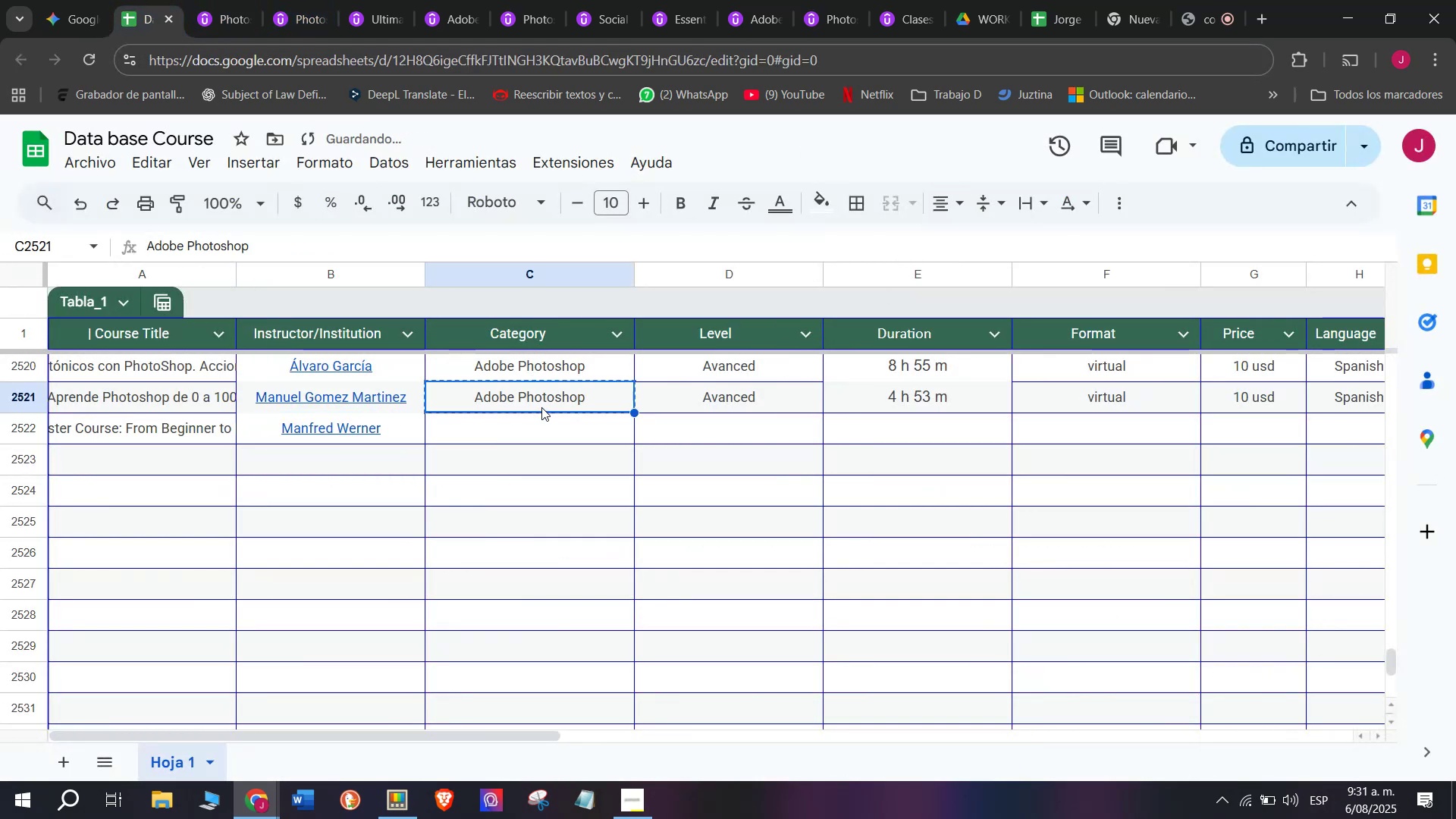 
key(Control+C)
 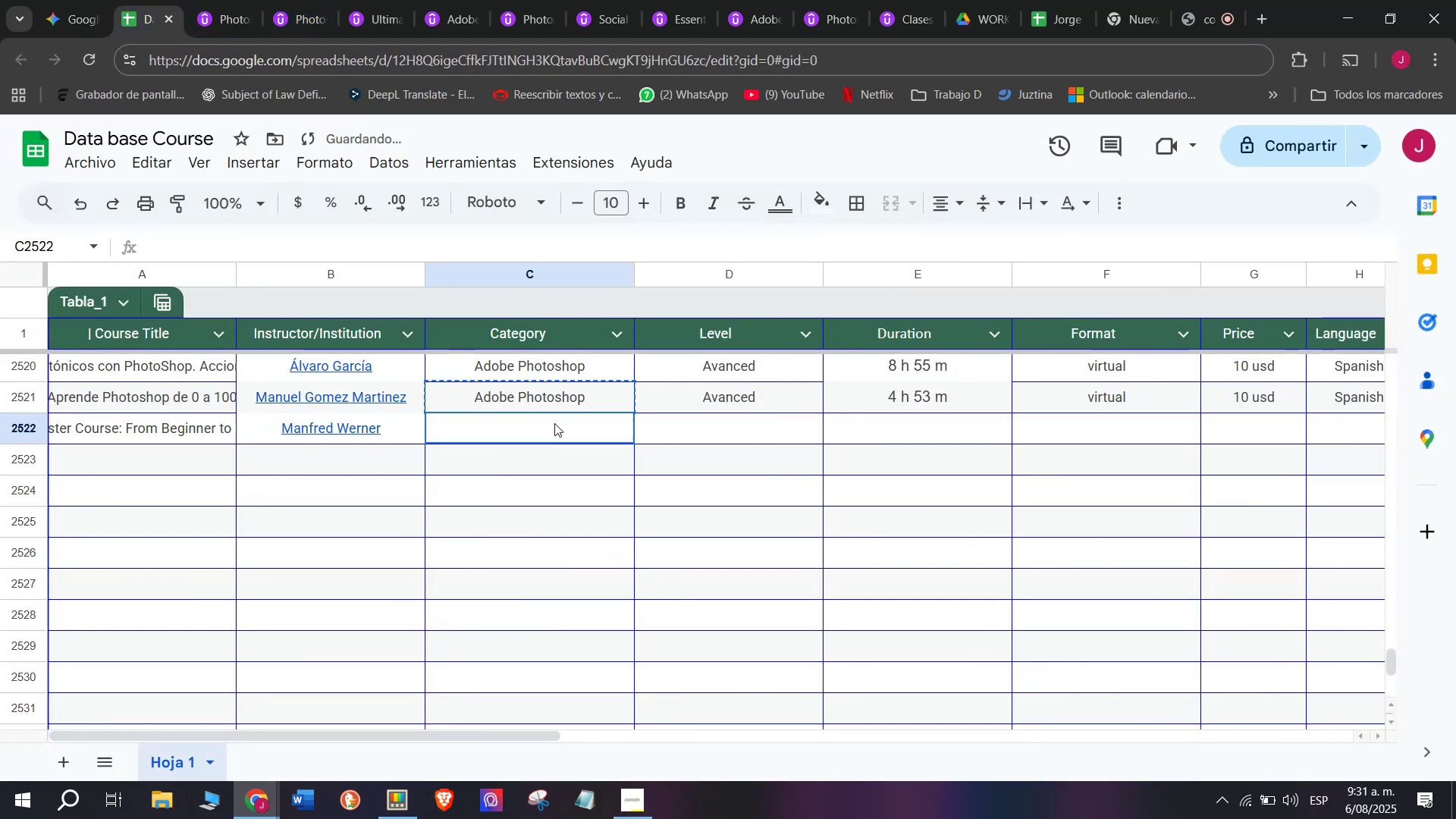 
key(Z)
 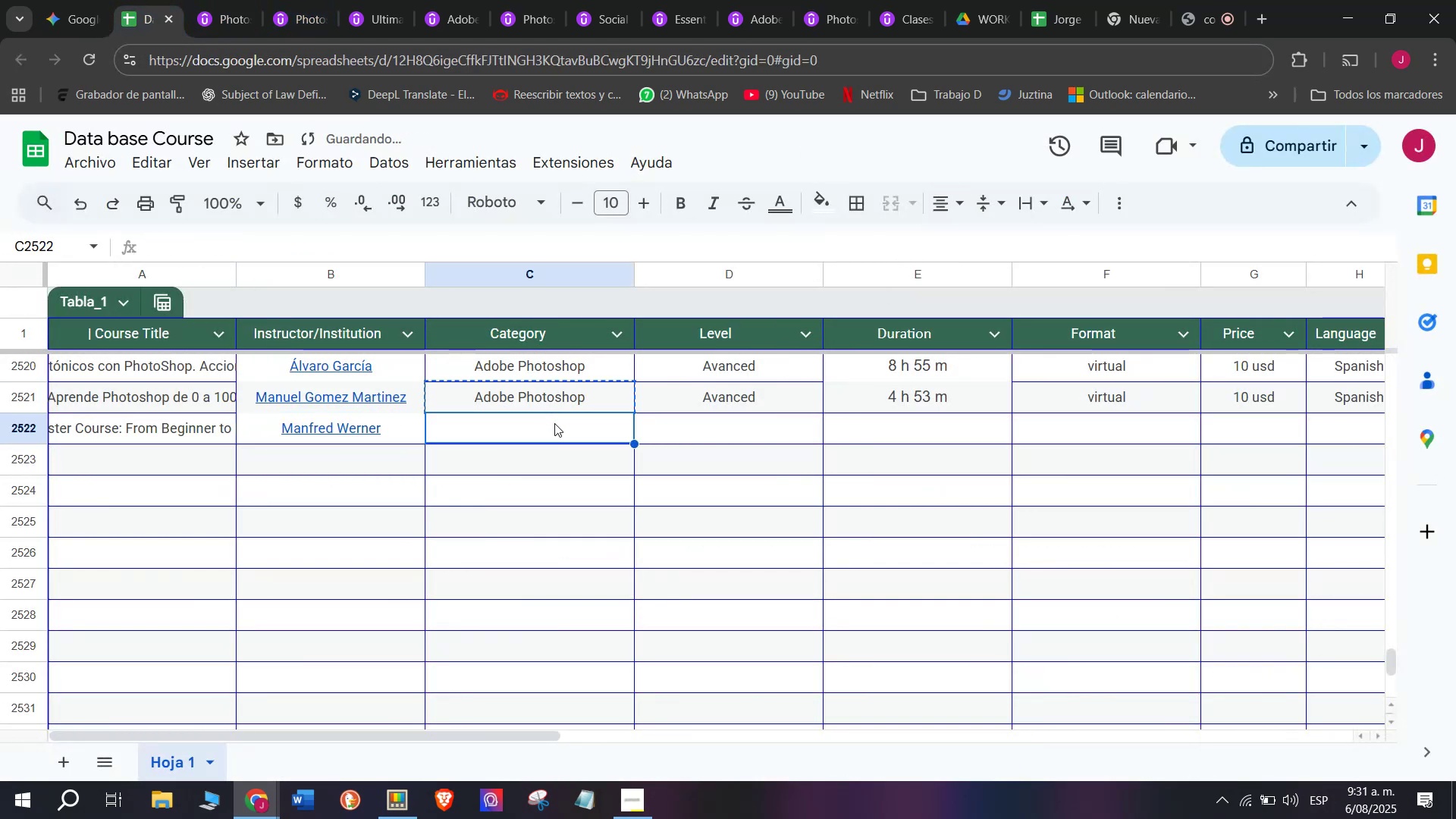 
key(Control+ControlLeft)
 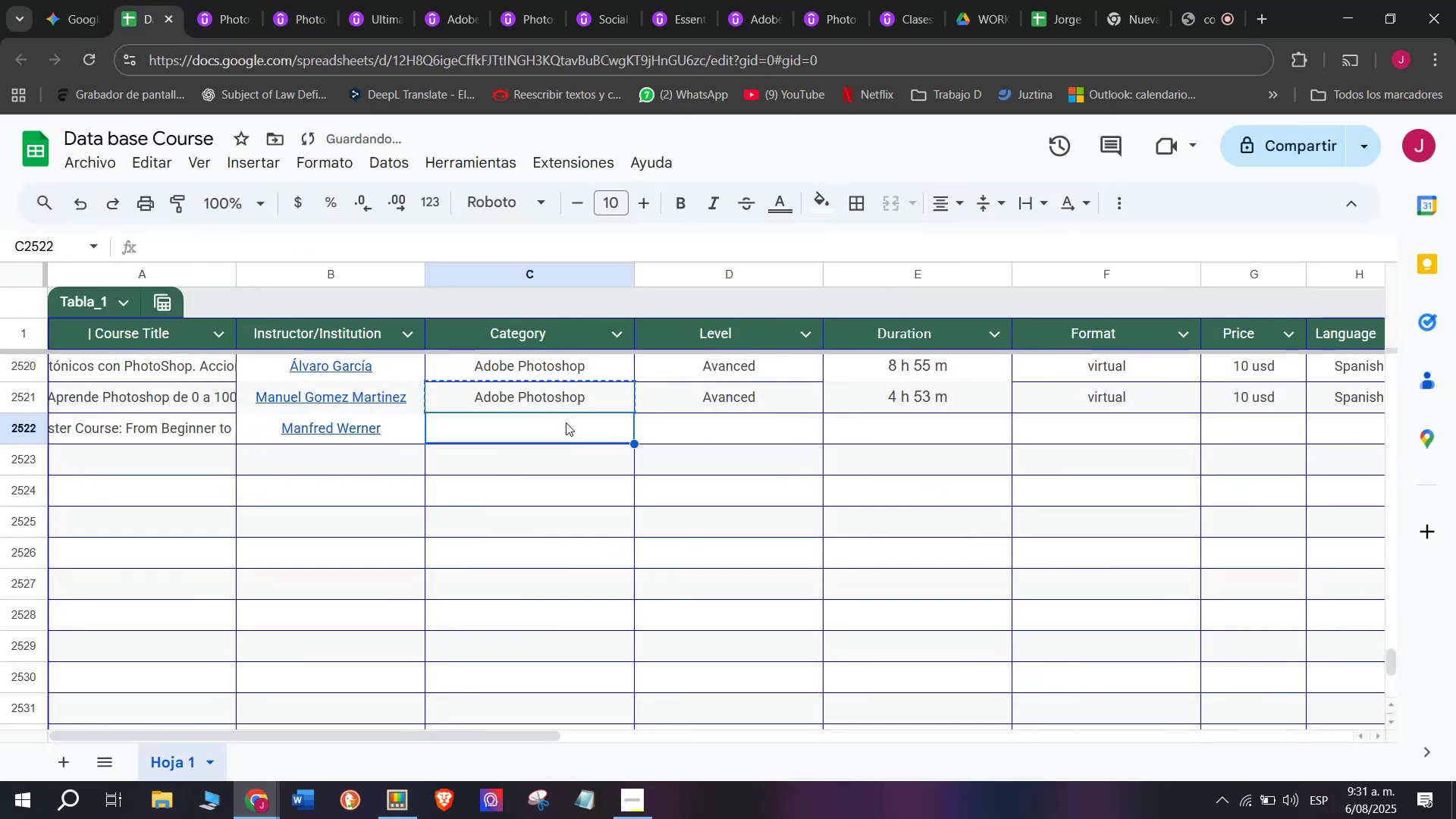 
key(Control+V)
 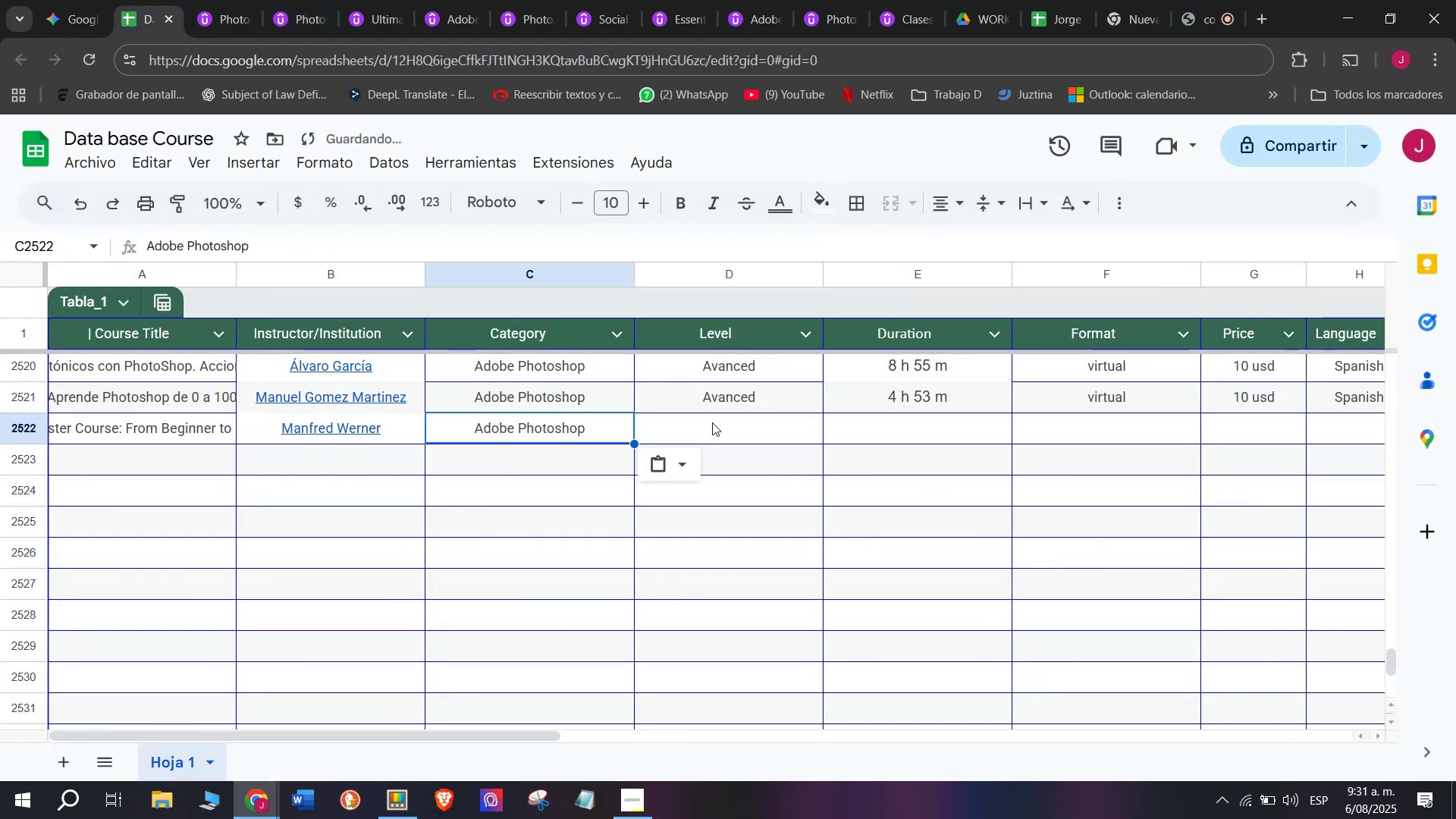 
triple_click([712, 422])
 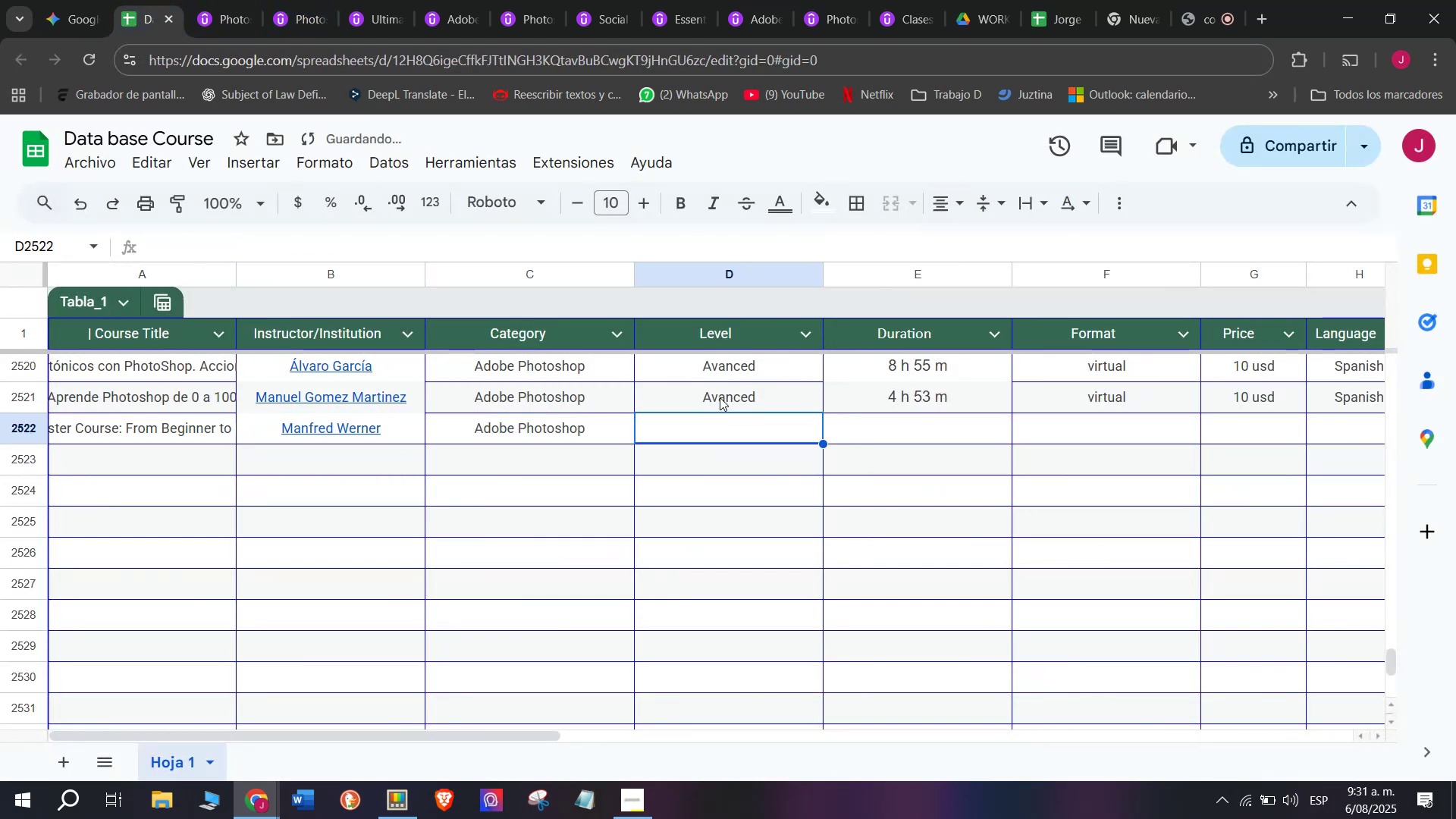 
triple_click([720, 397])
 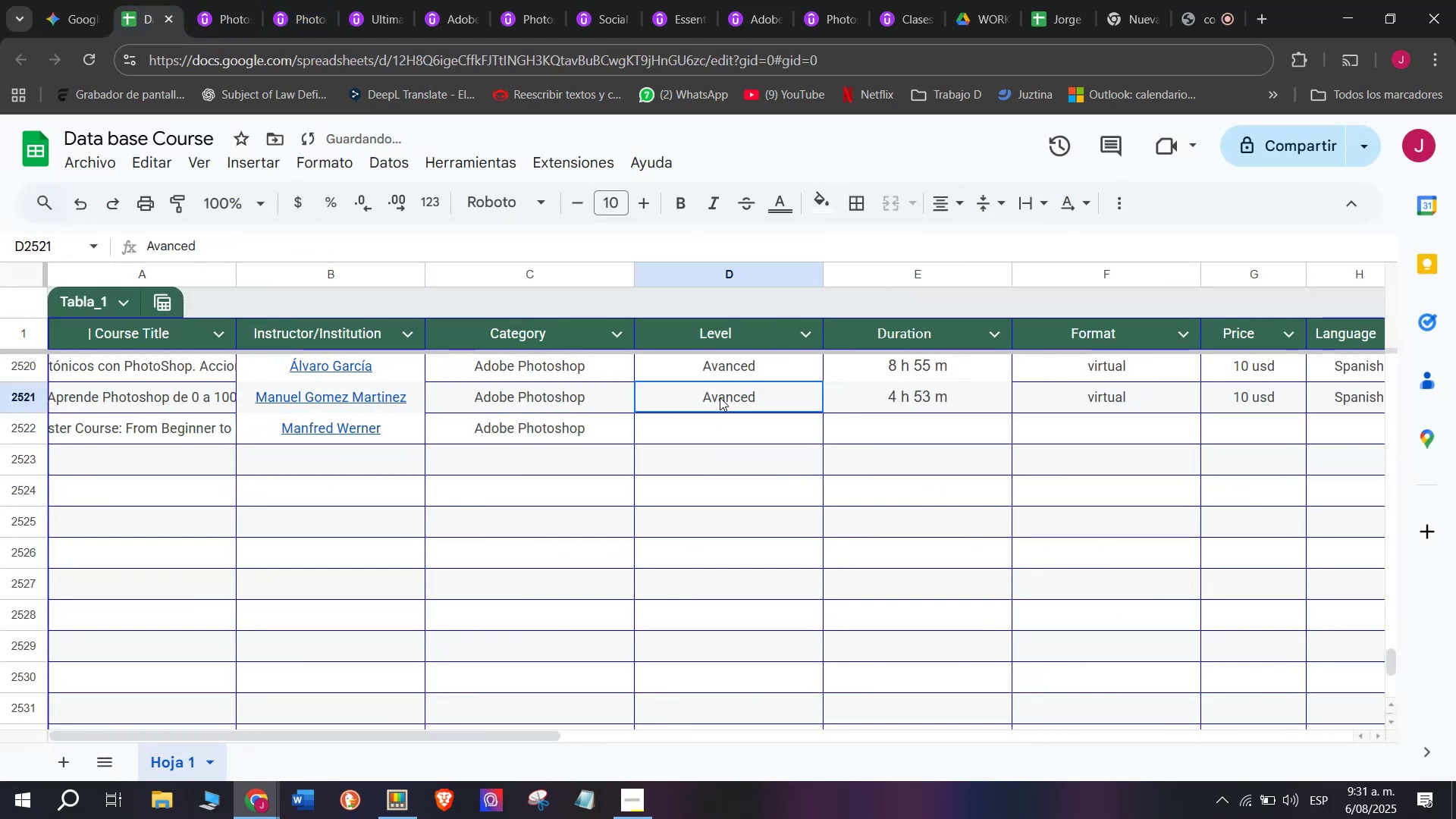 
key(Break)
 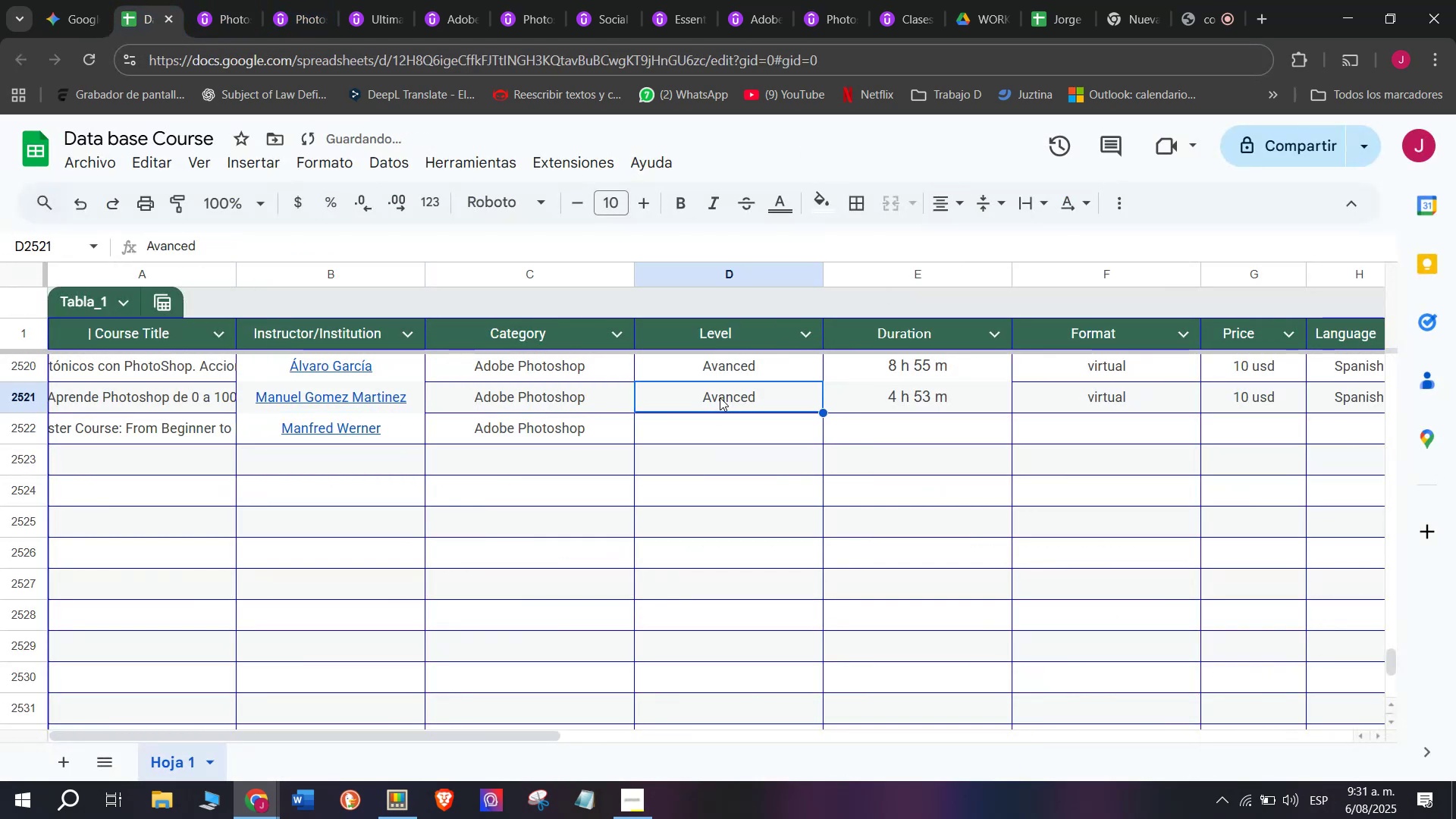 
key(Control+ControlLeft)
 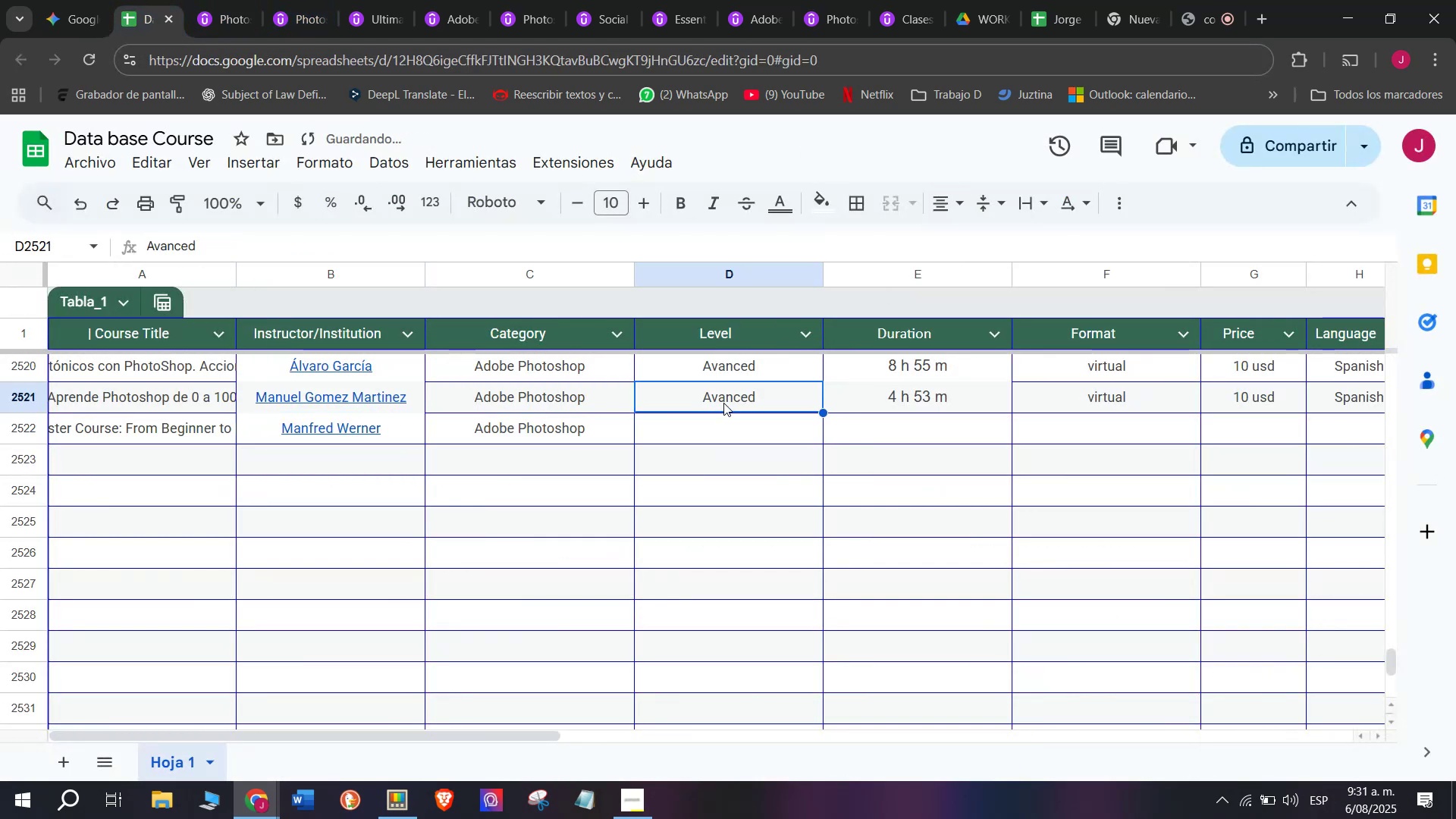 
key(Control+C)
 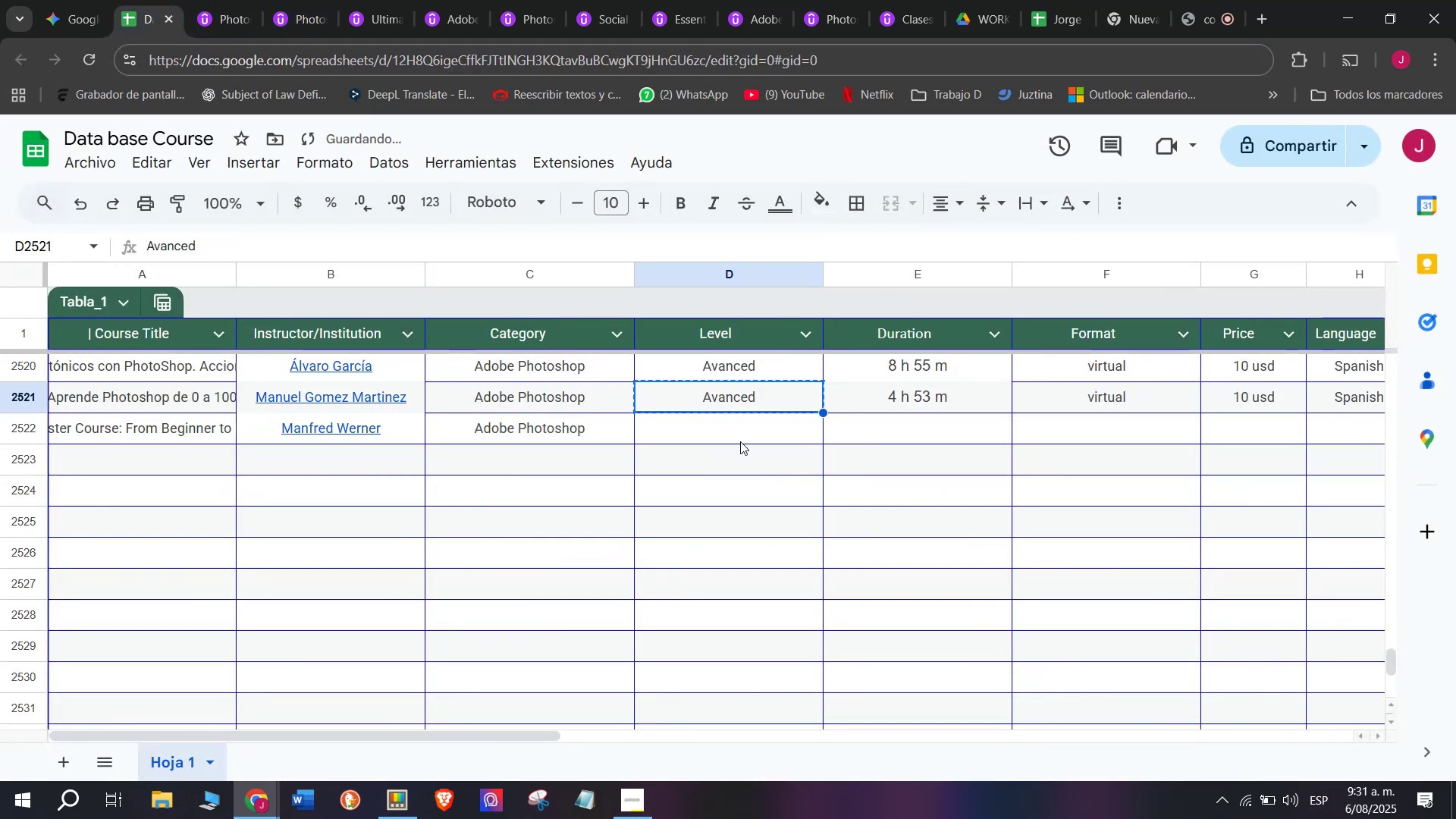 
triple_click([740, 441])
 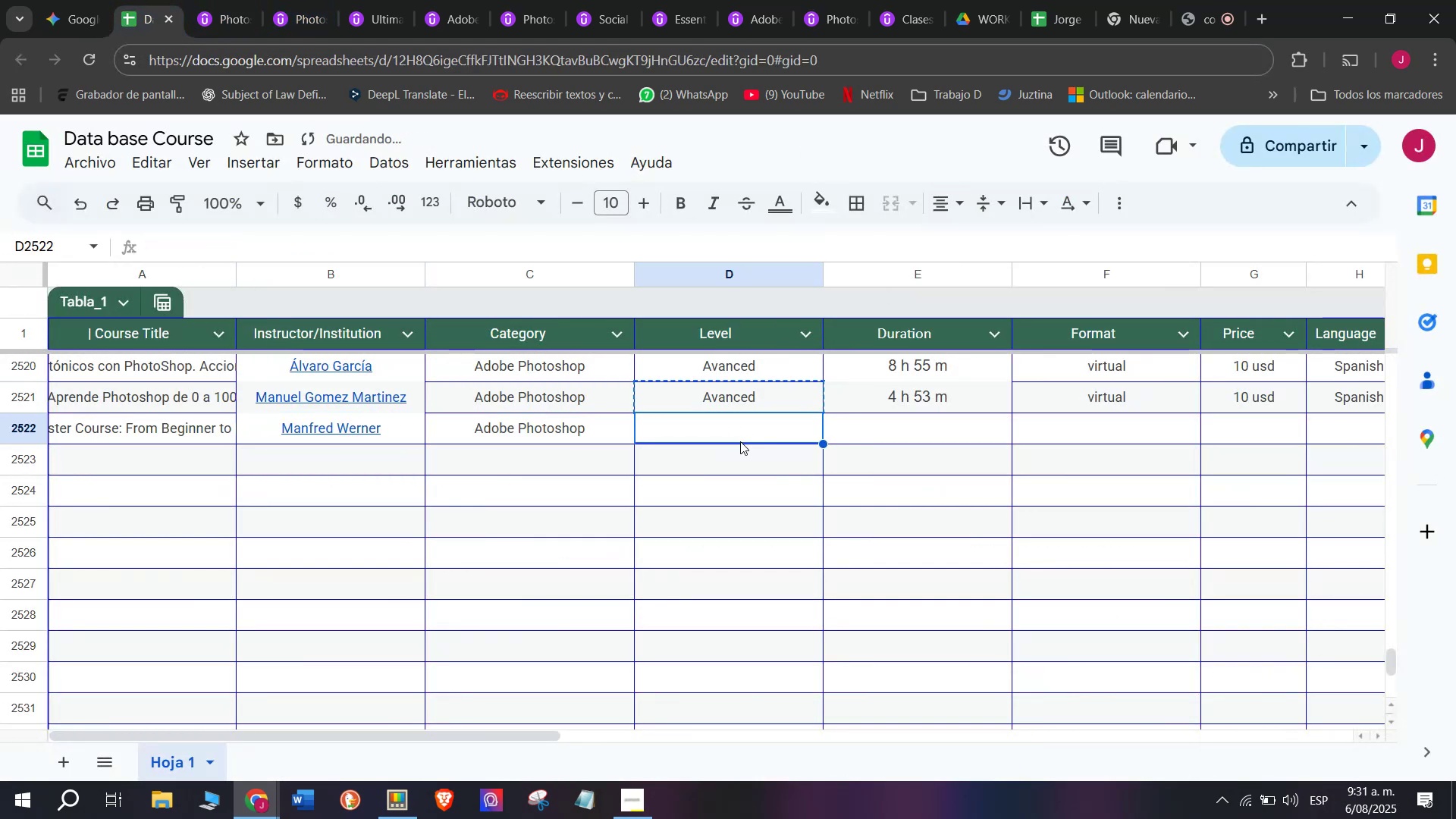 
key(Z)
 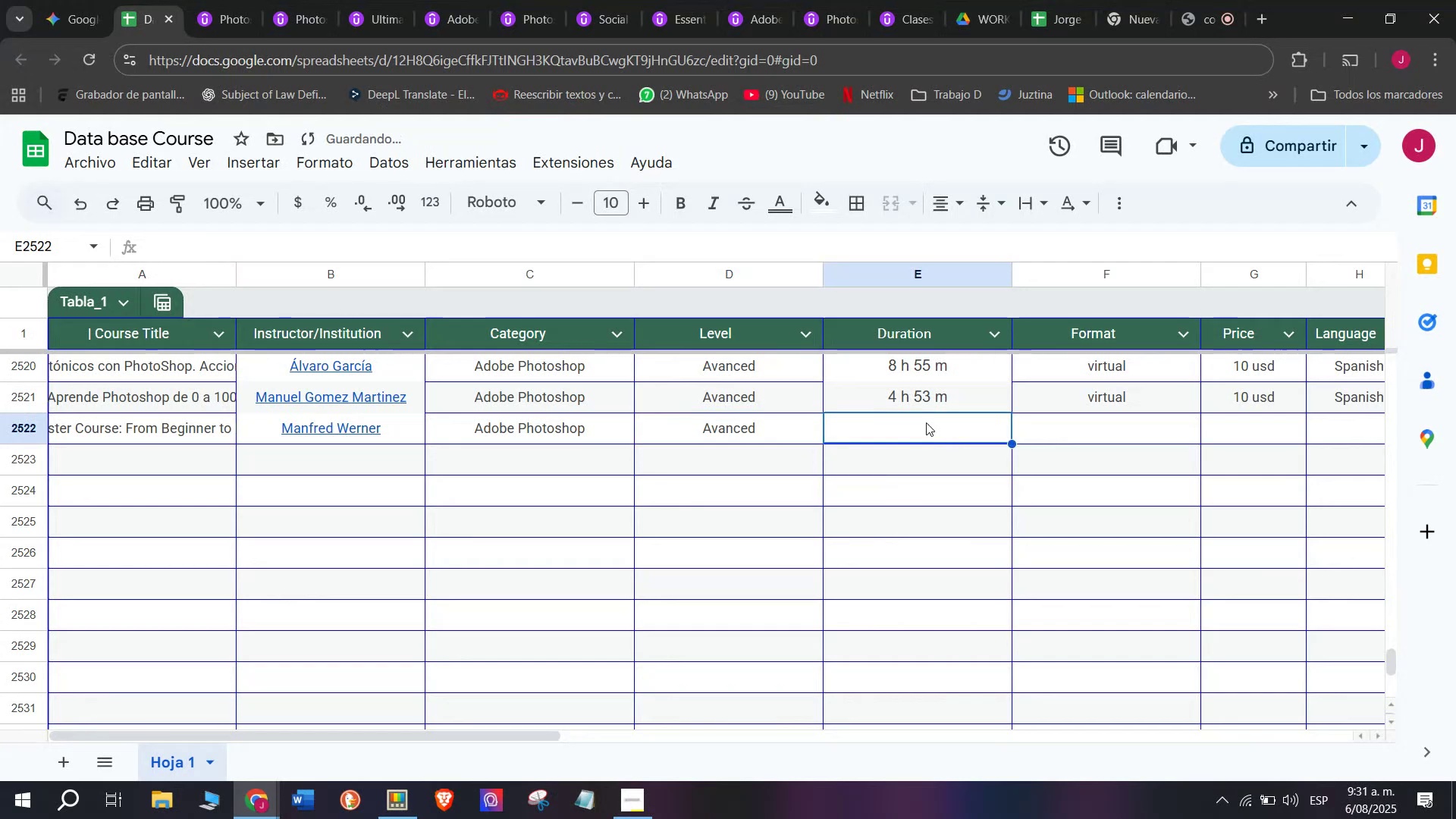 
key(Control+ControlLeft)
 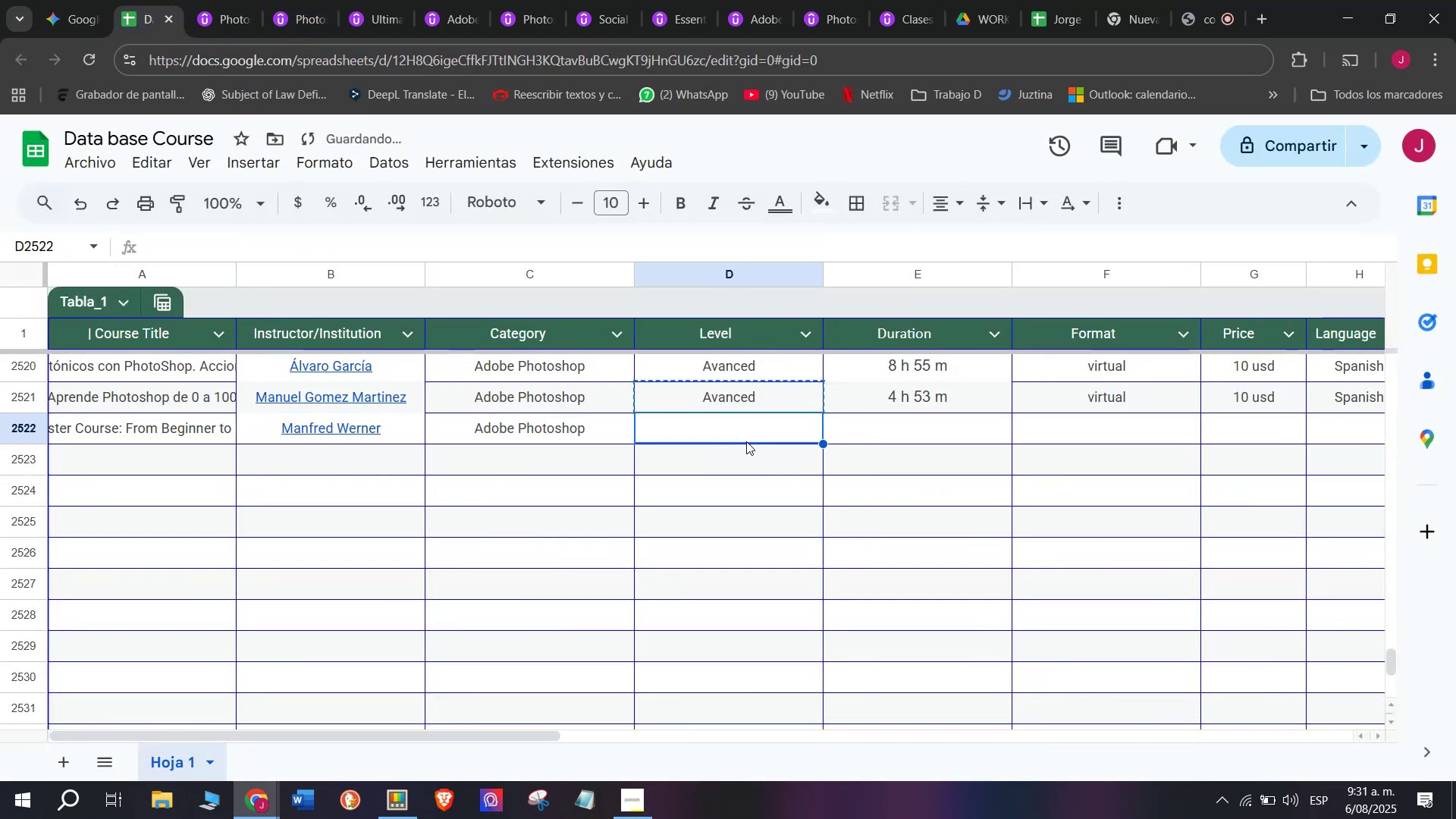 
key(Control+V)
 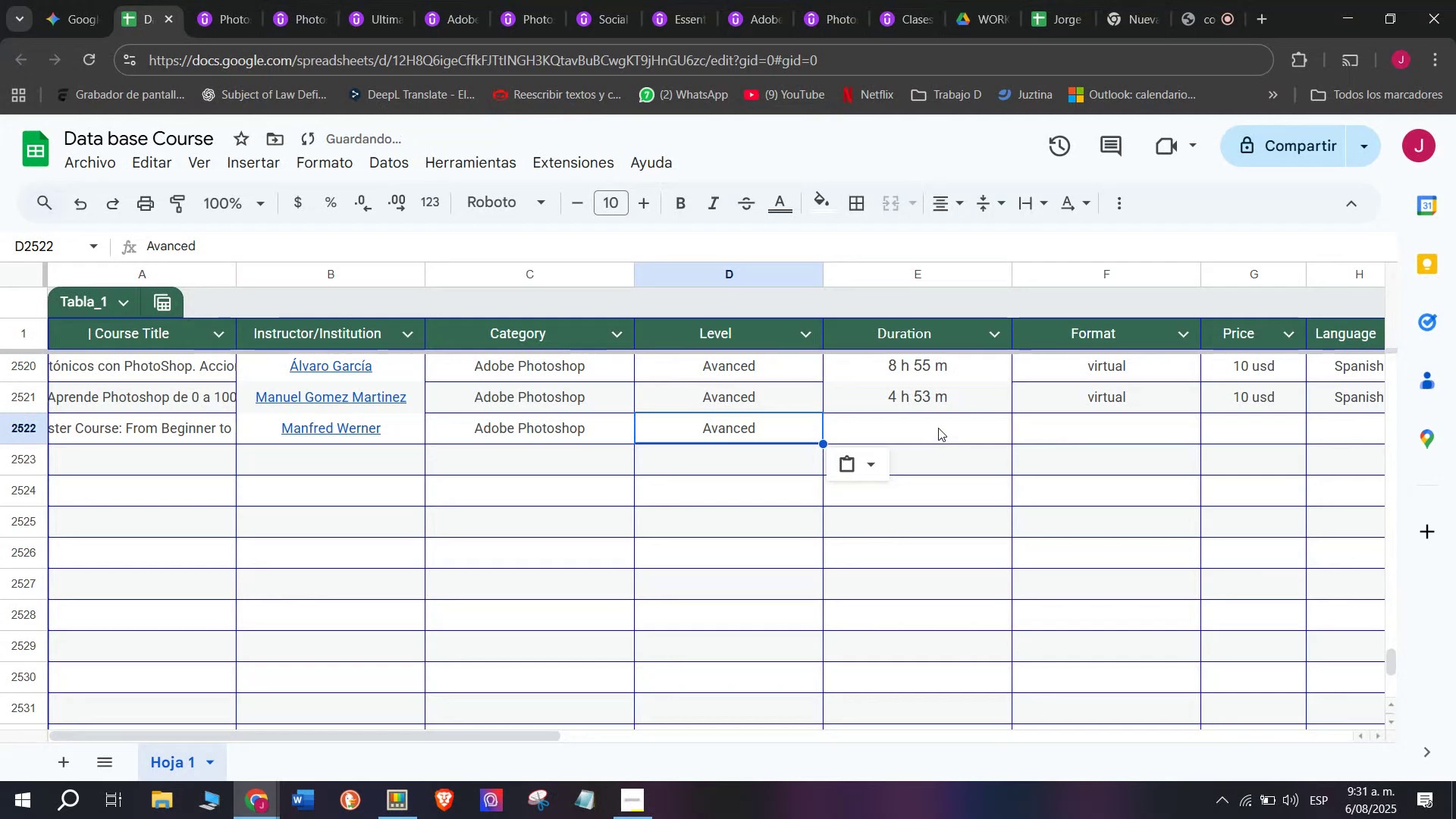 
triple_click([938, 428])
 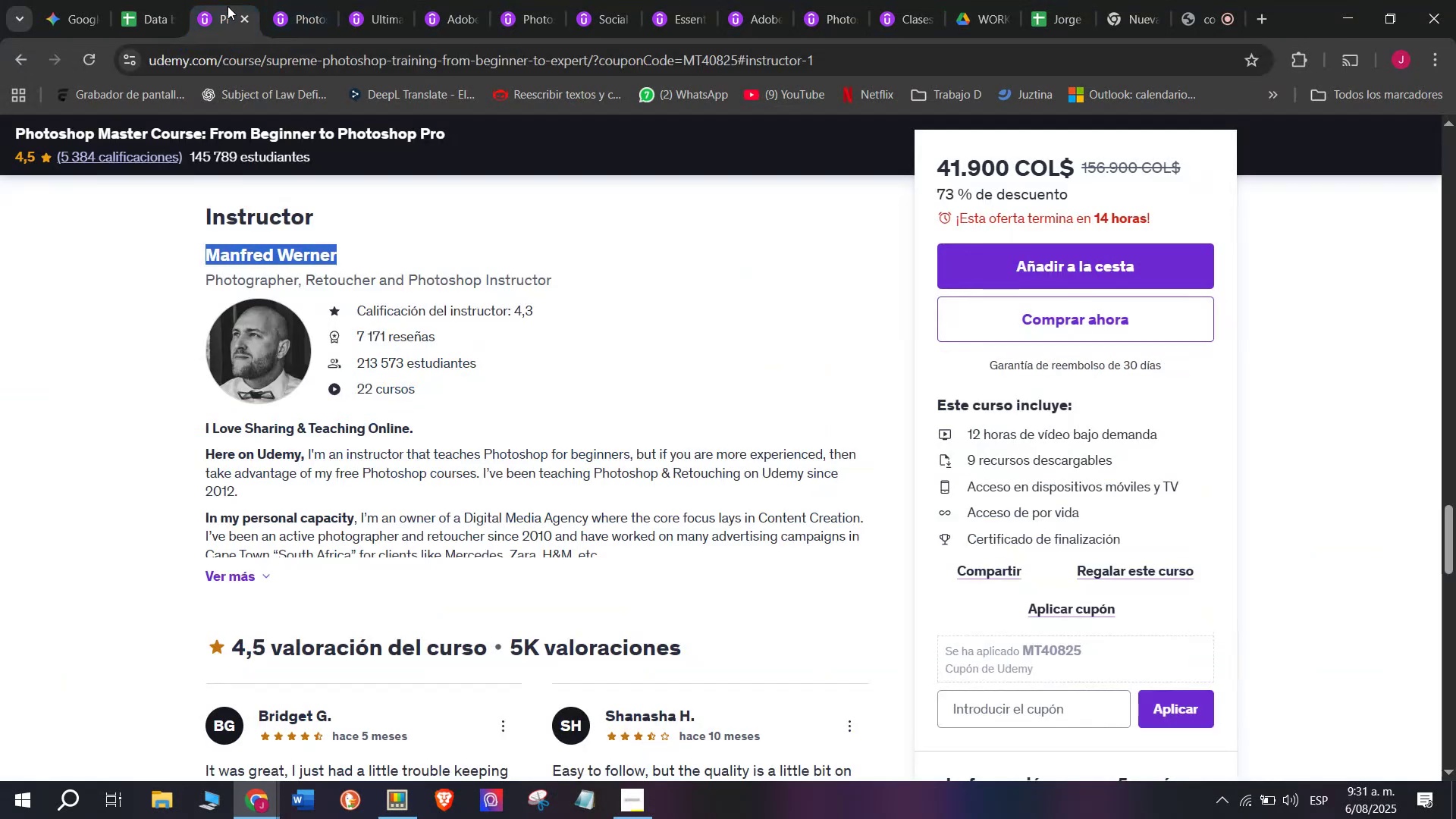 
scroll: coordinate [397, 475], scroll_direction: up, amount: 2.0
 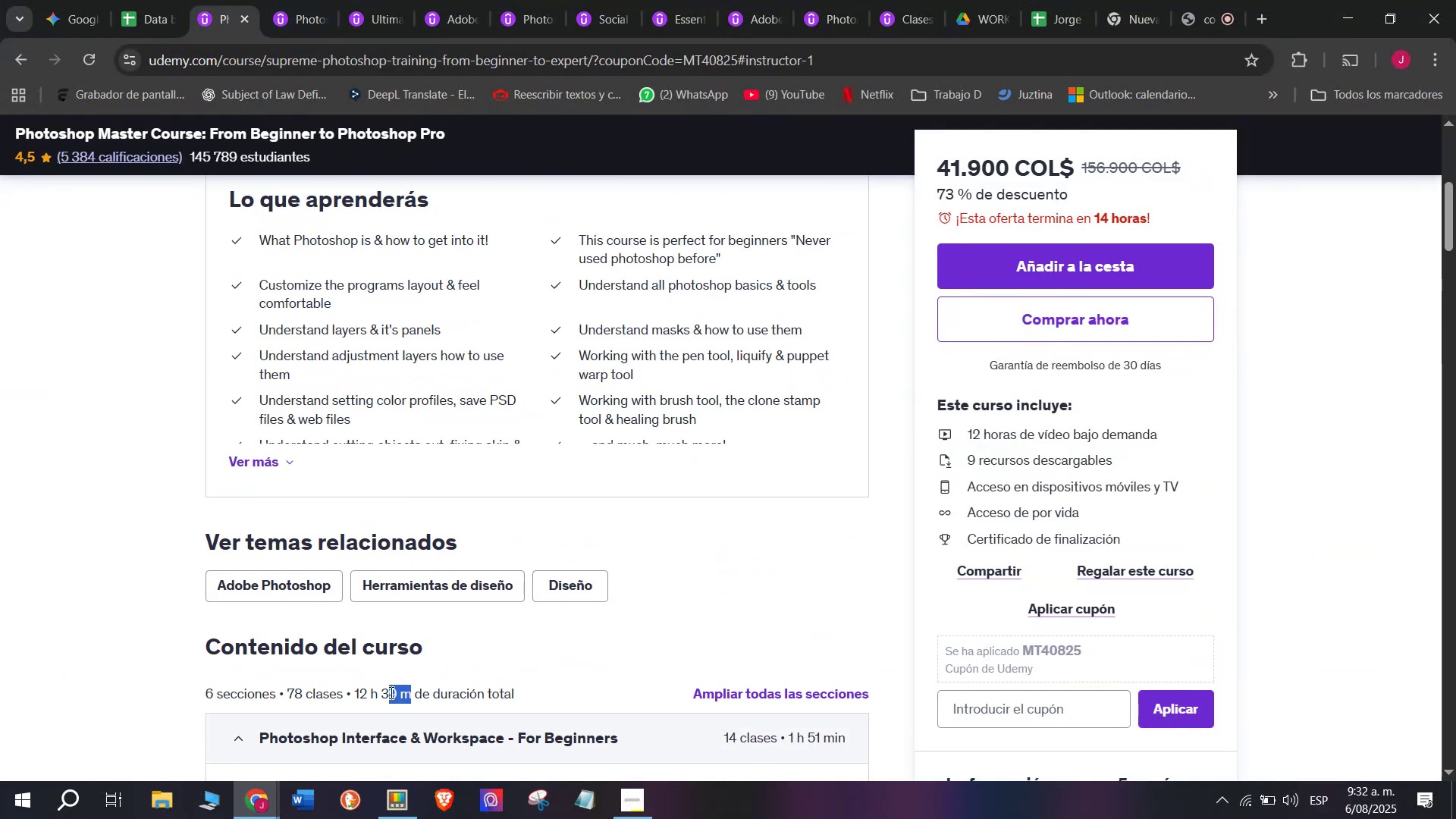 
key(Break)
 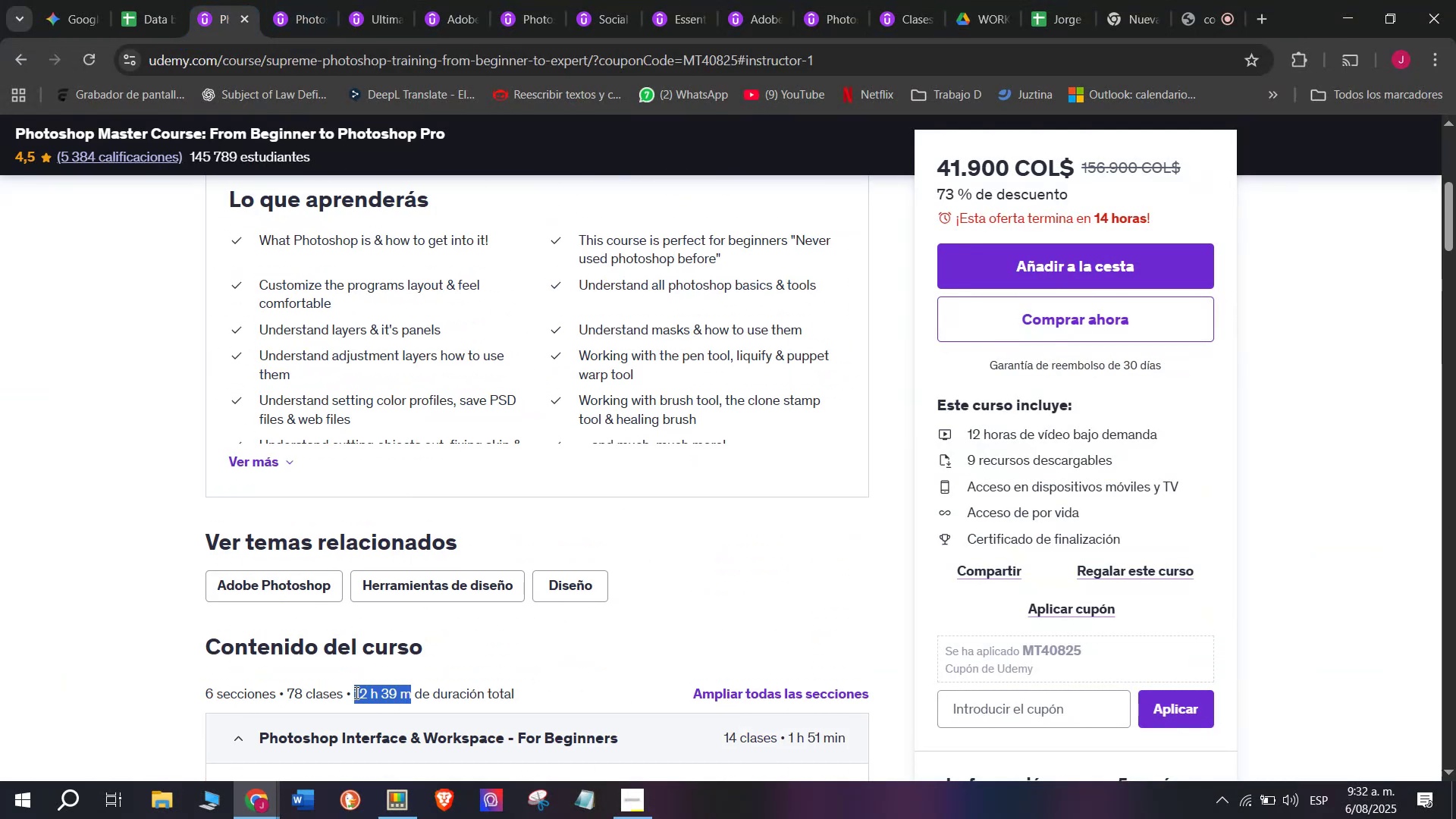 
key(Control+ControlLeft)
 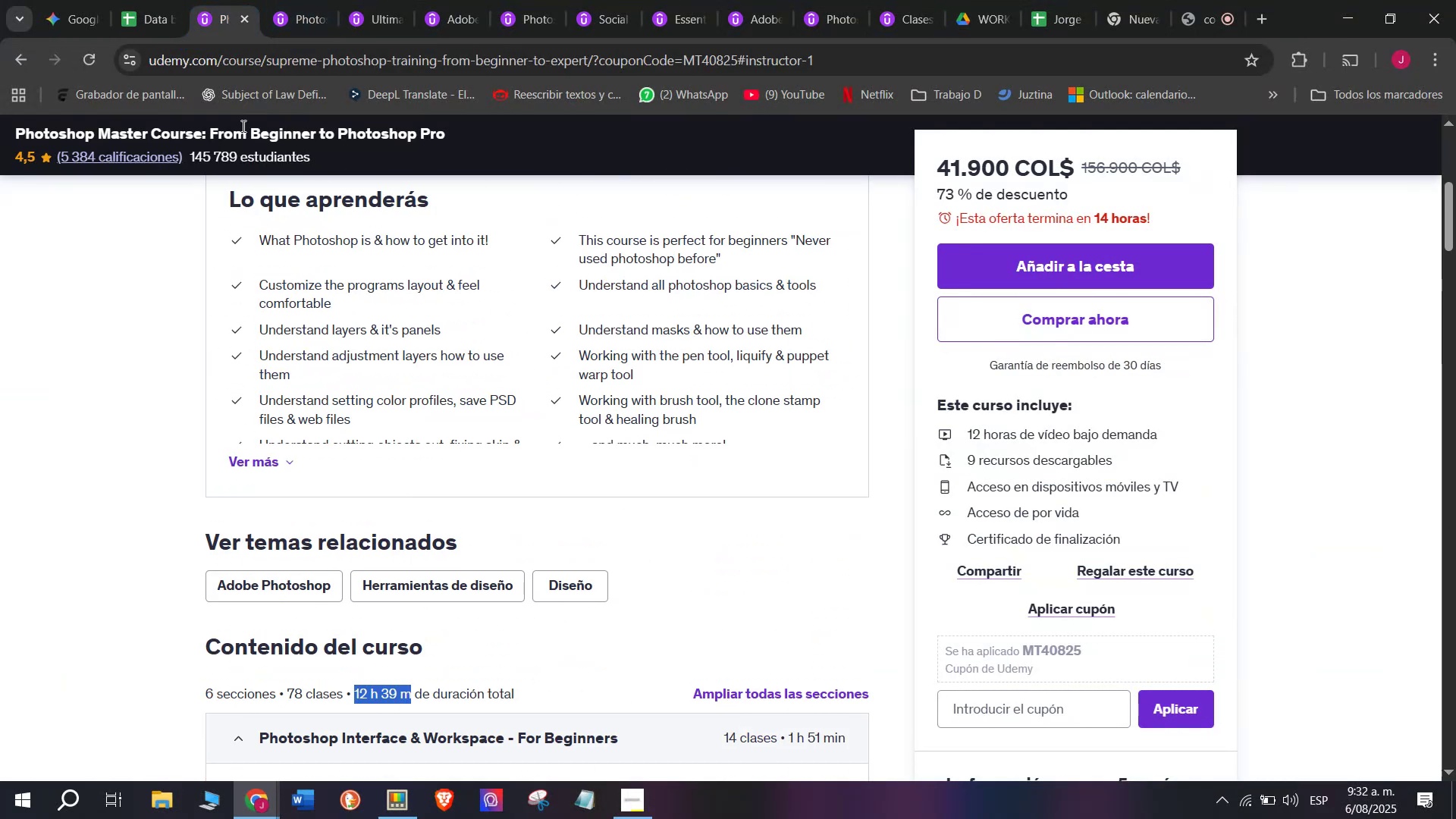 
key(Control+C)
 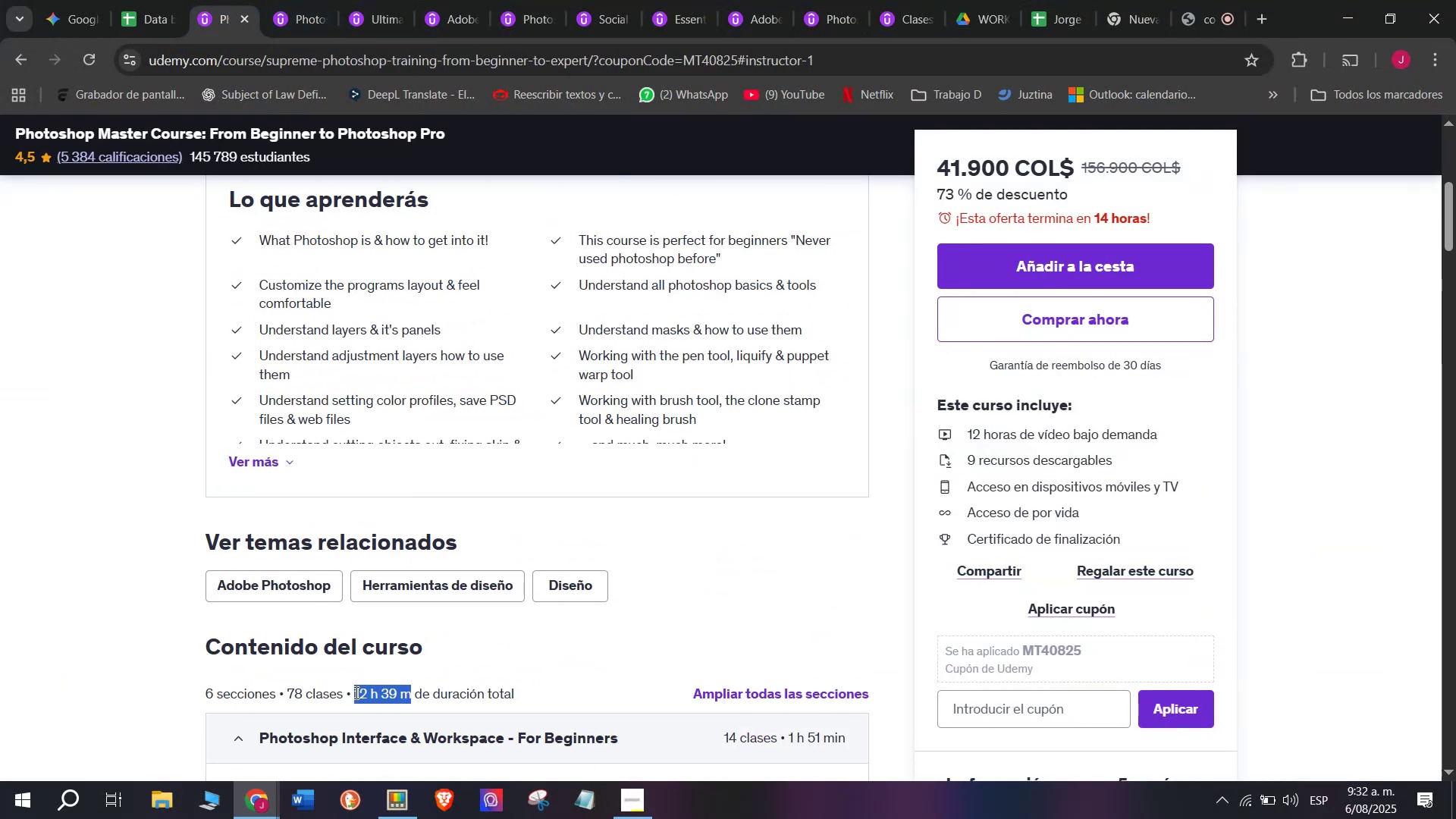 
key(Break)
 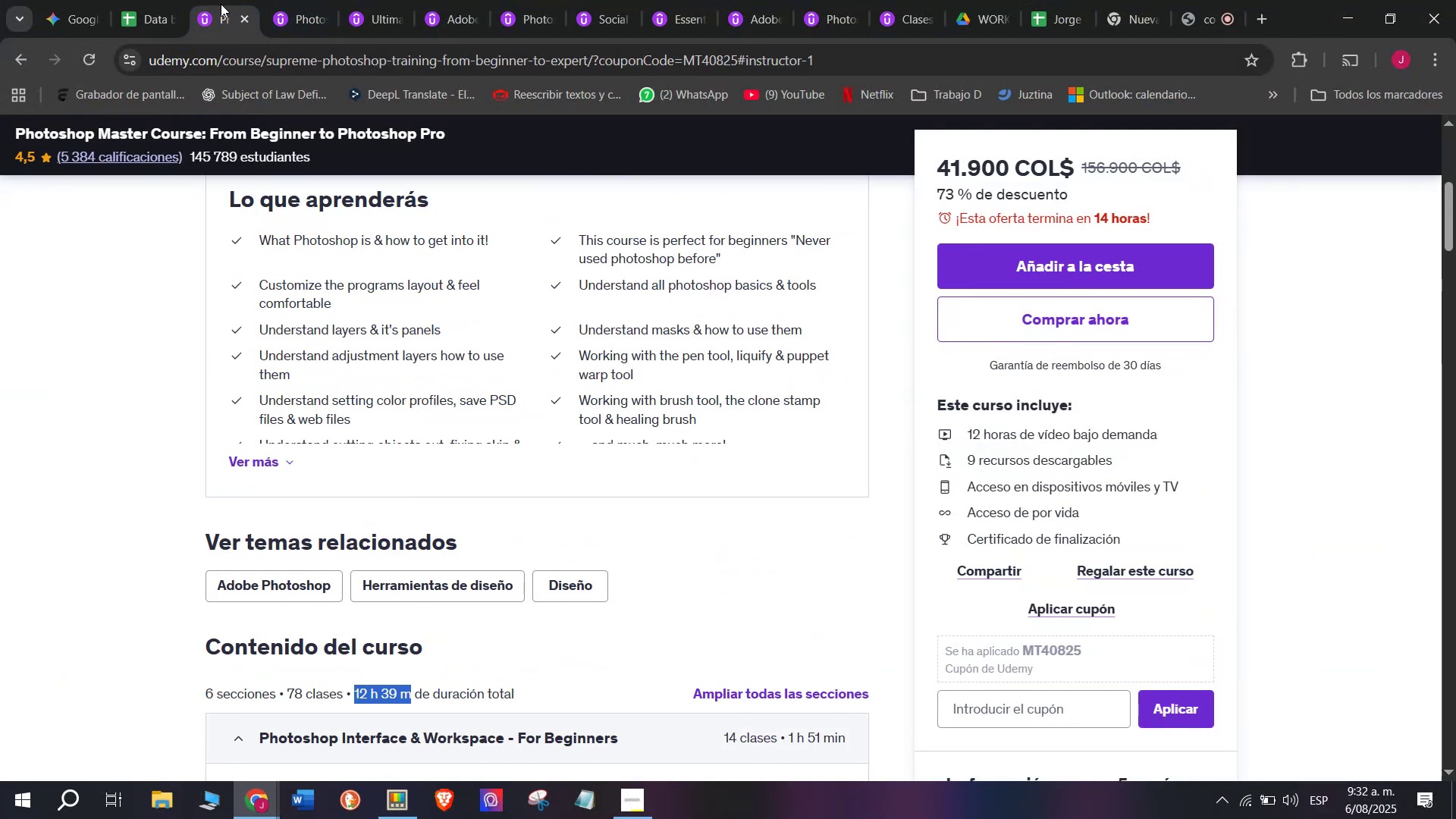 
key(Control+ControlLeft)
 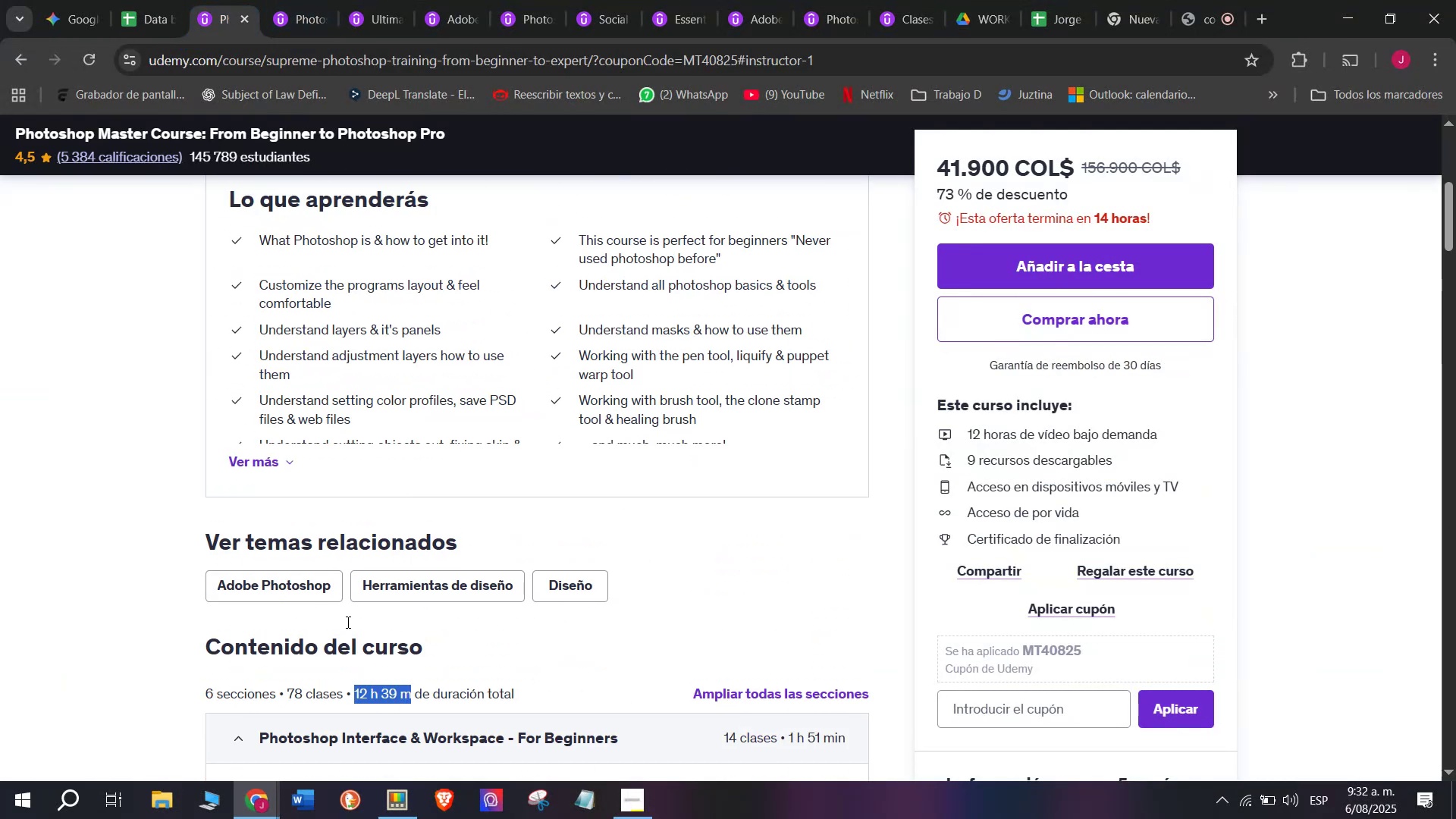 
key(Control+C)
 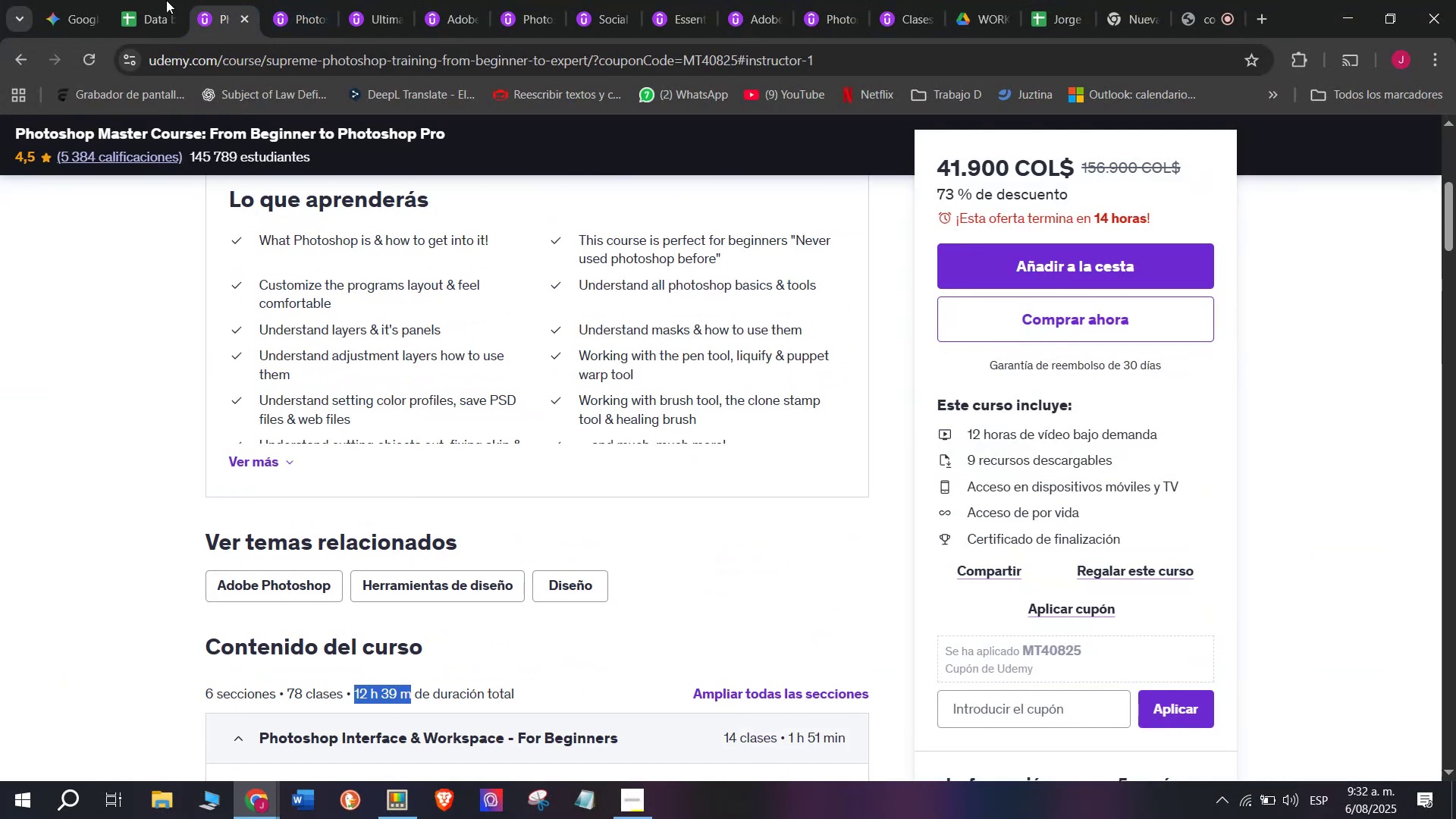 
left_click([119, 0])
 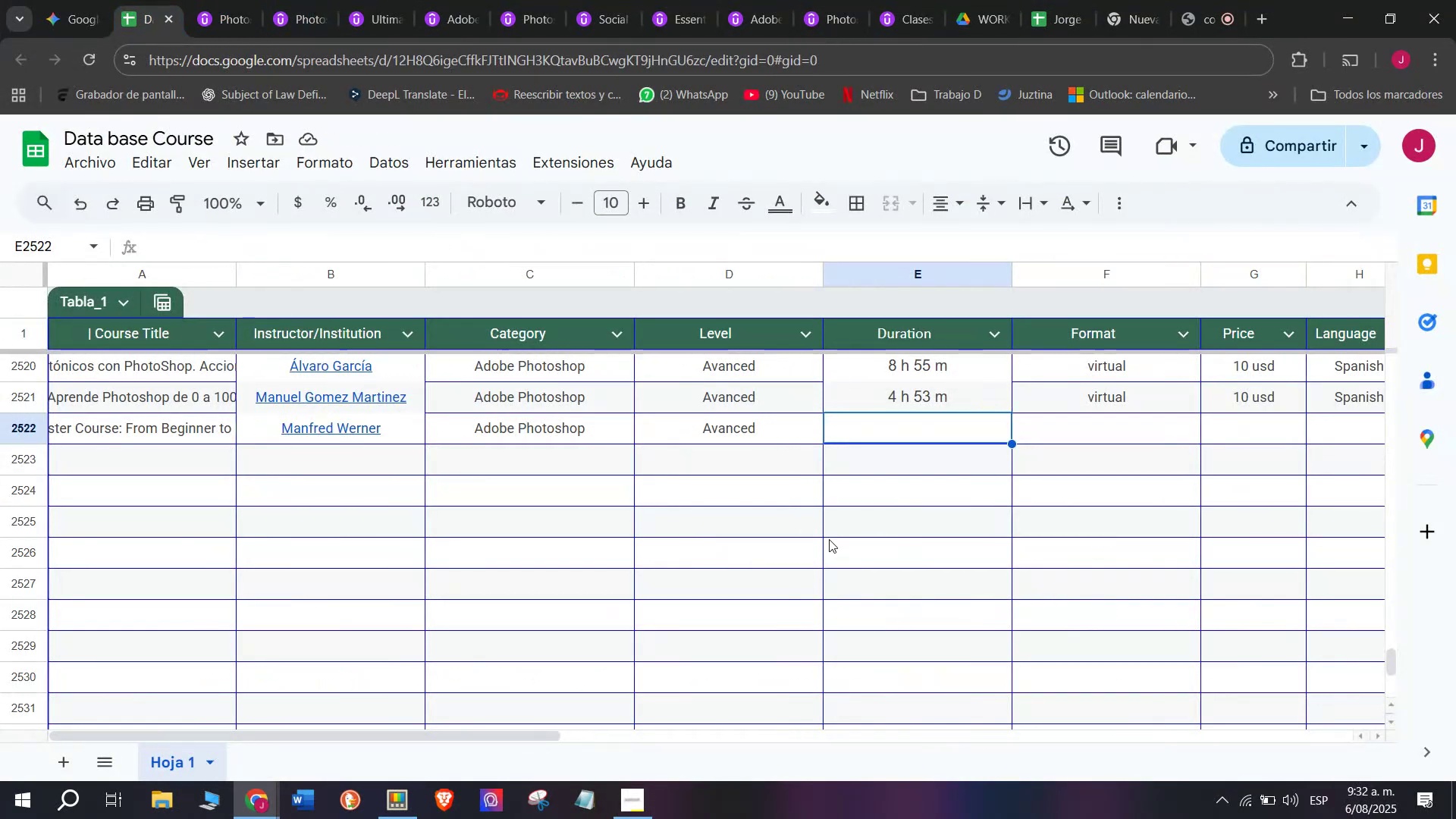 
key(Control+ControlLeft)
 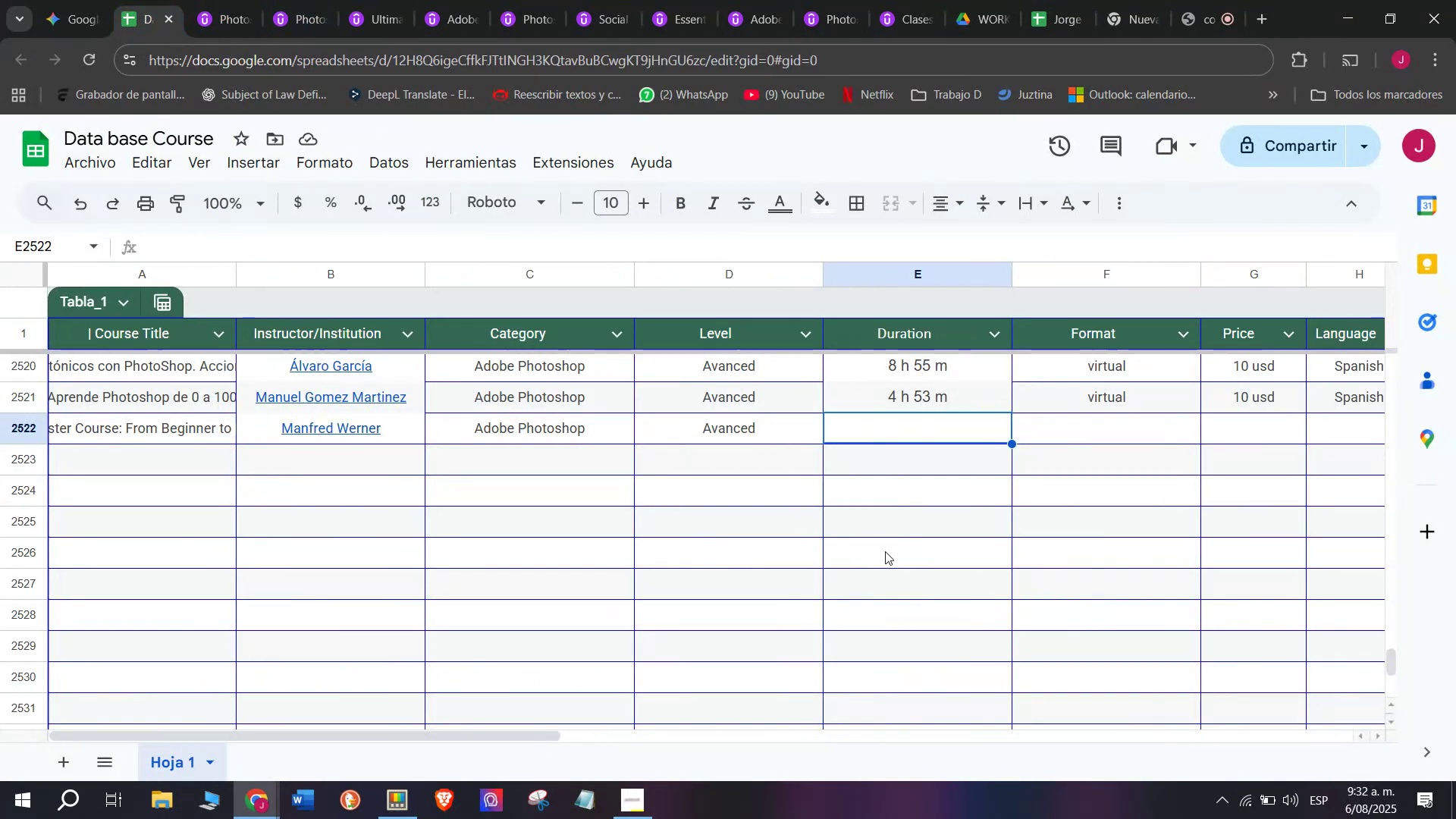 
key(Z)
 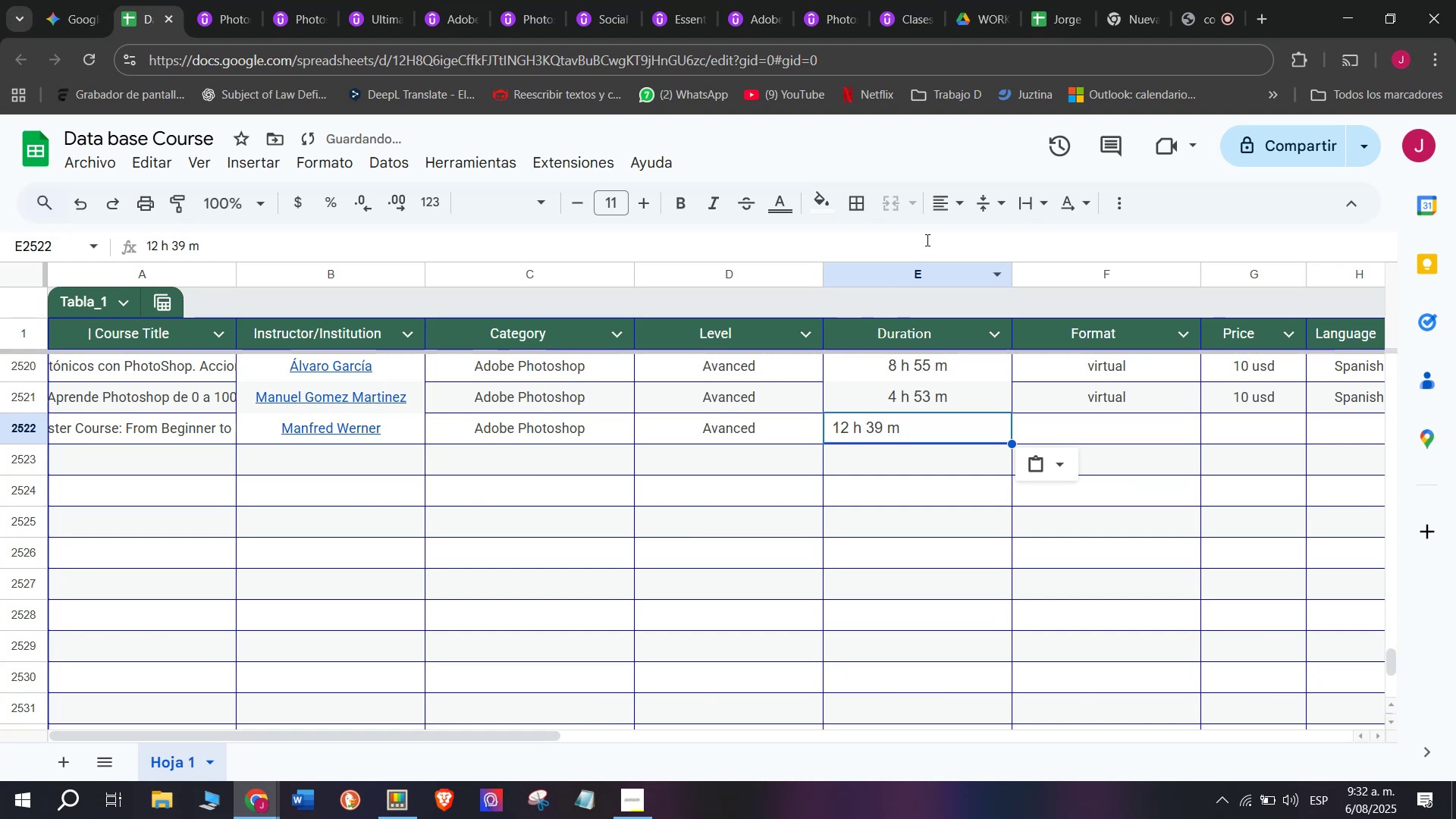 
key(Control+V)
 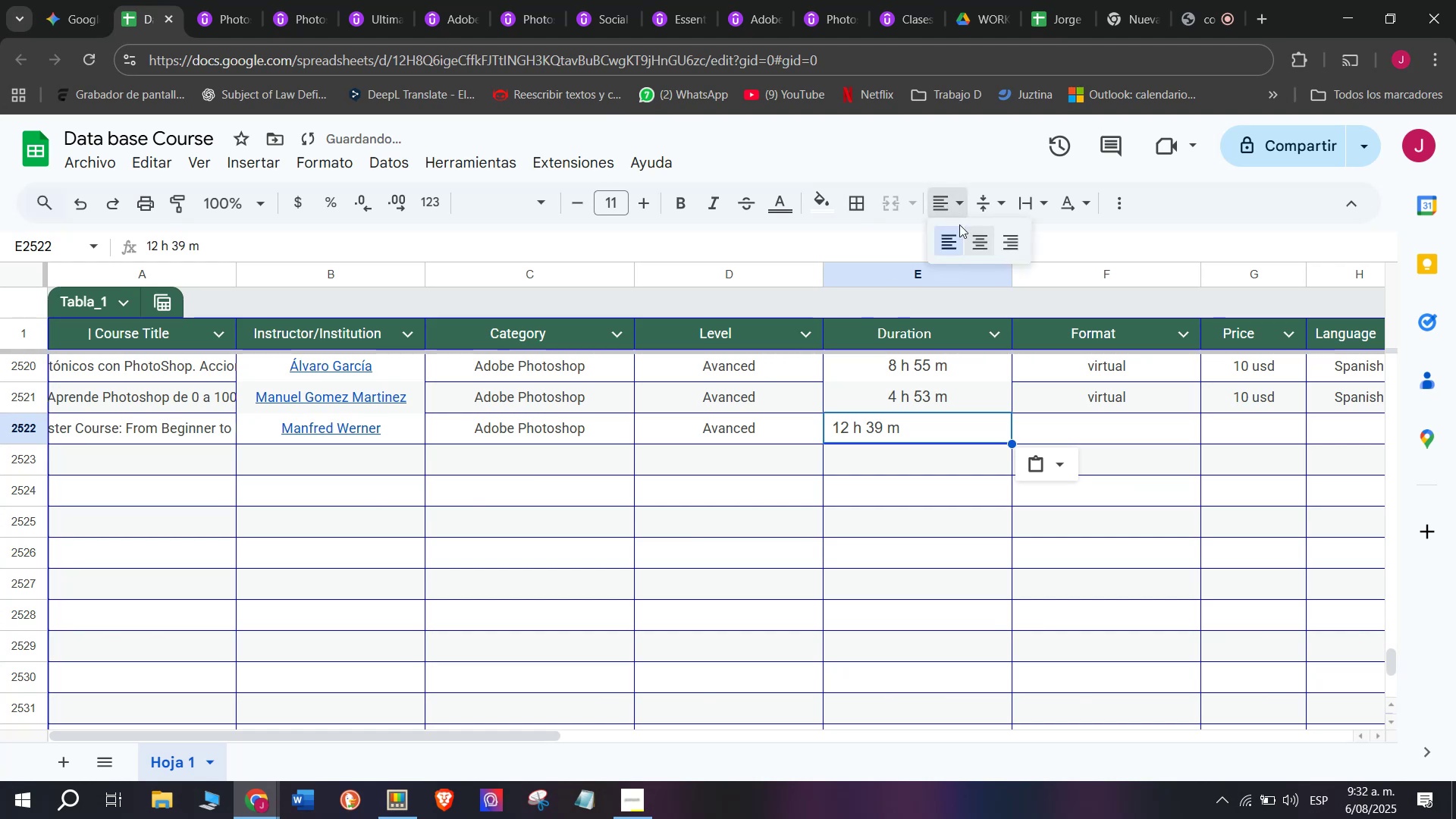 
double_click([985, 255])
 